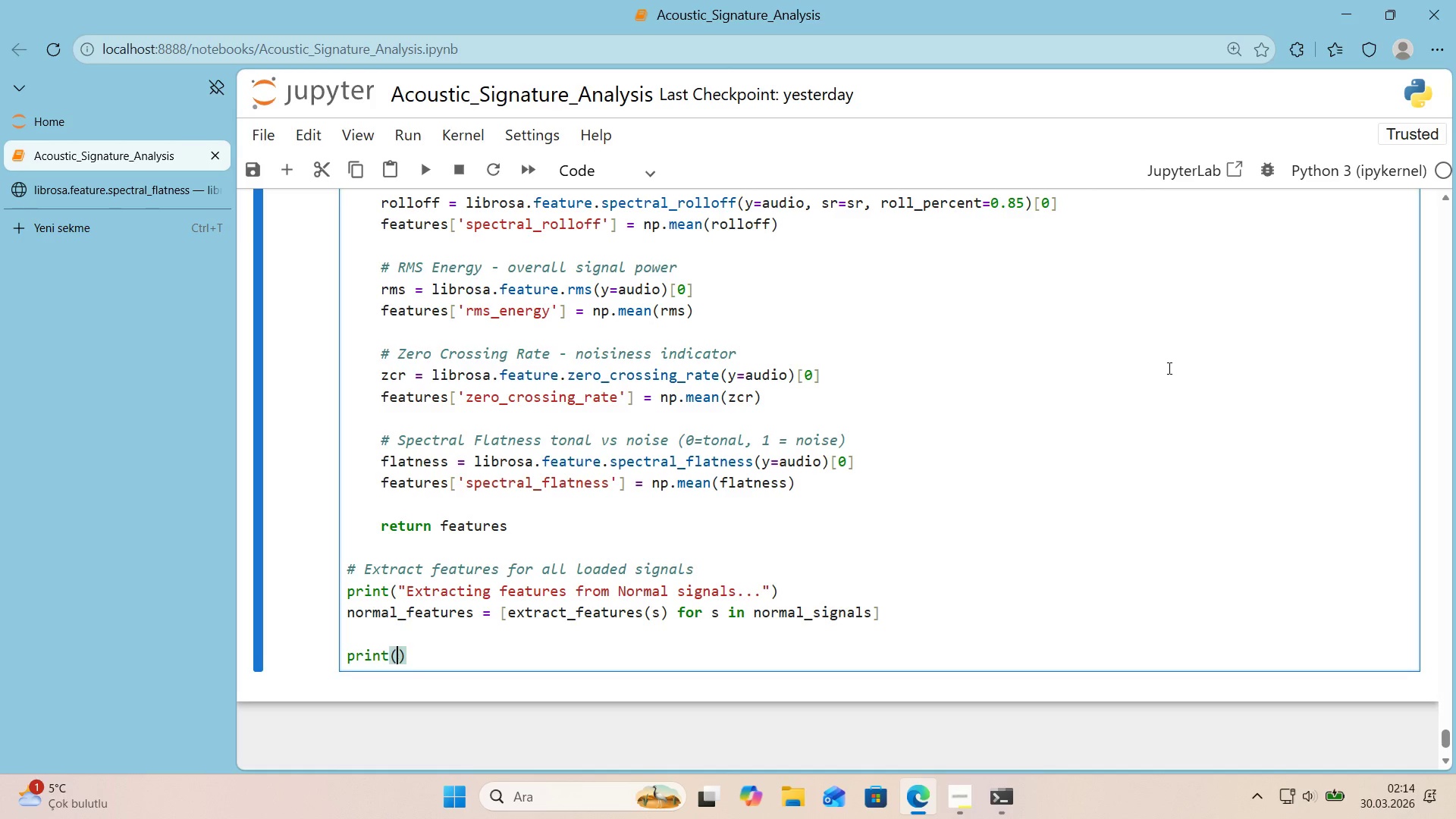 
 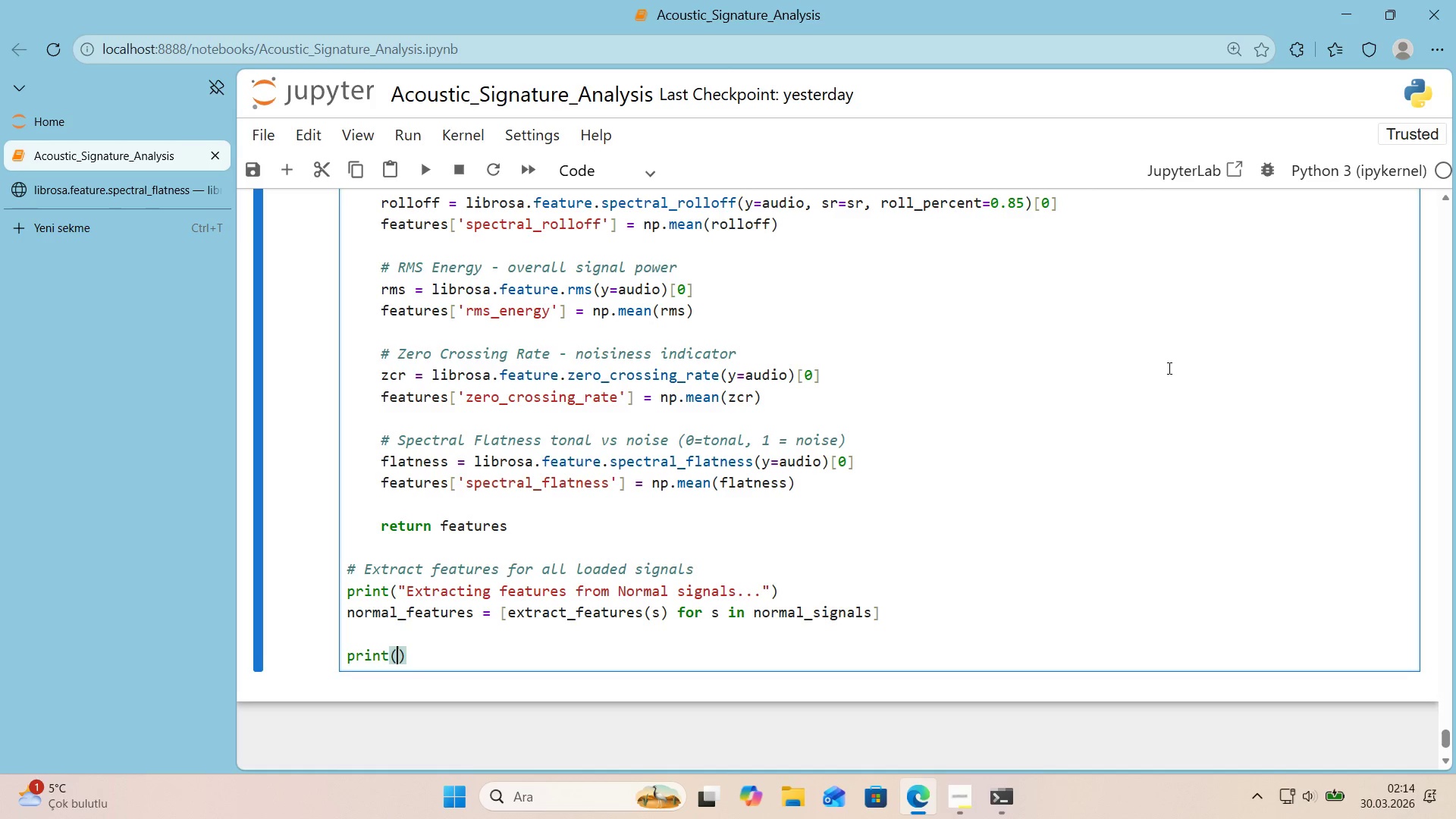 
key(ArrowLeft)
 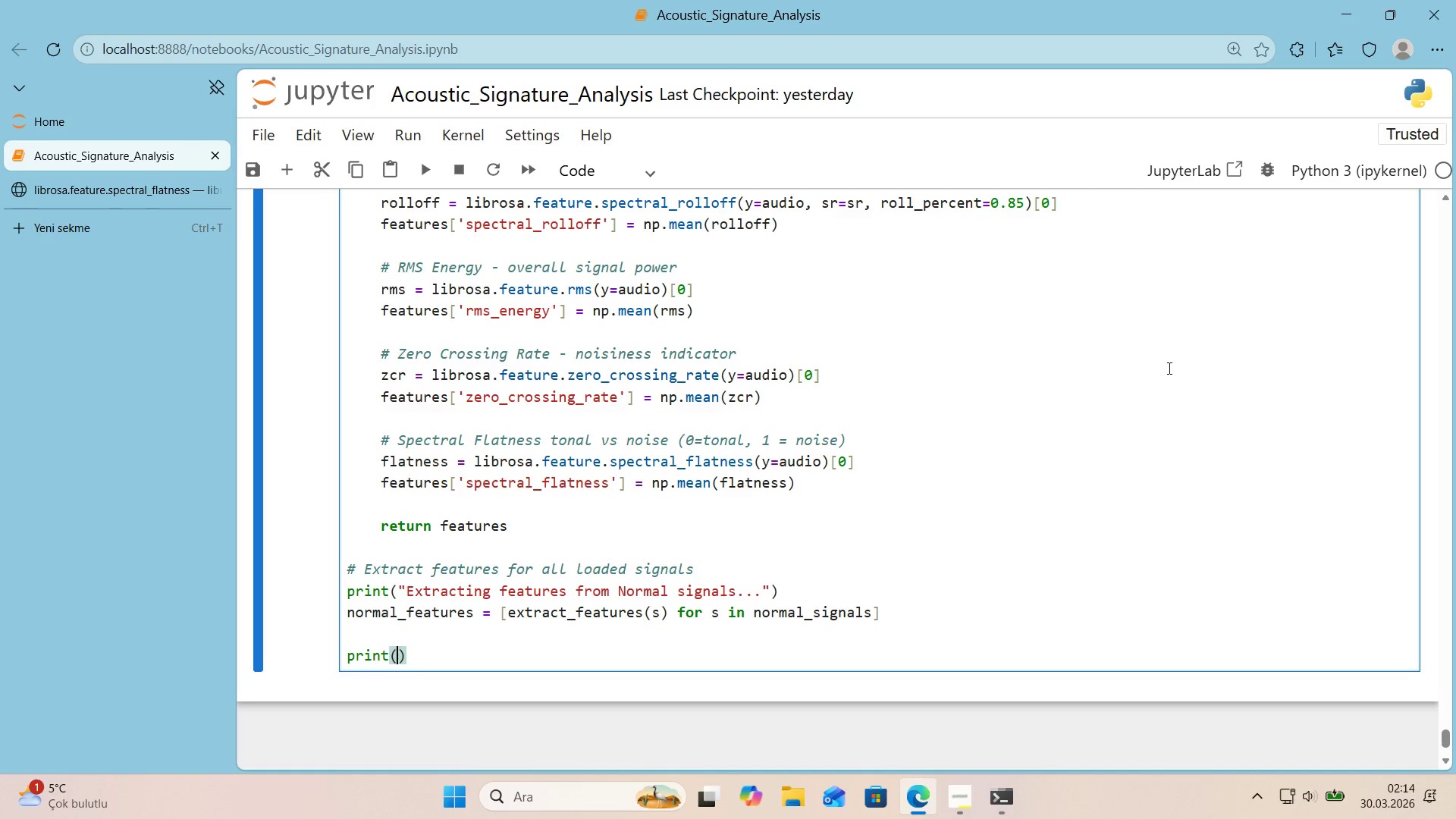 
type(@@)
 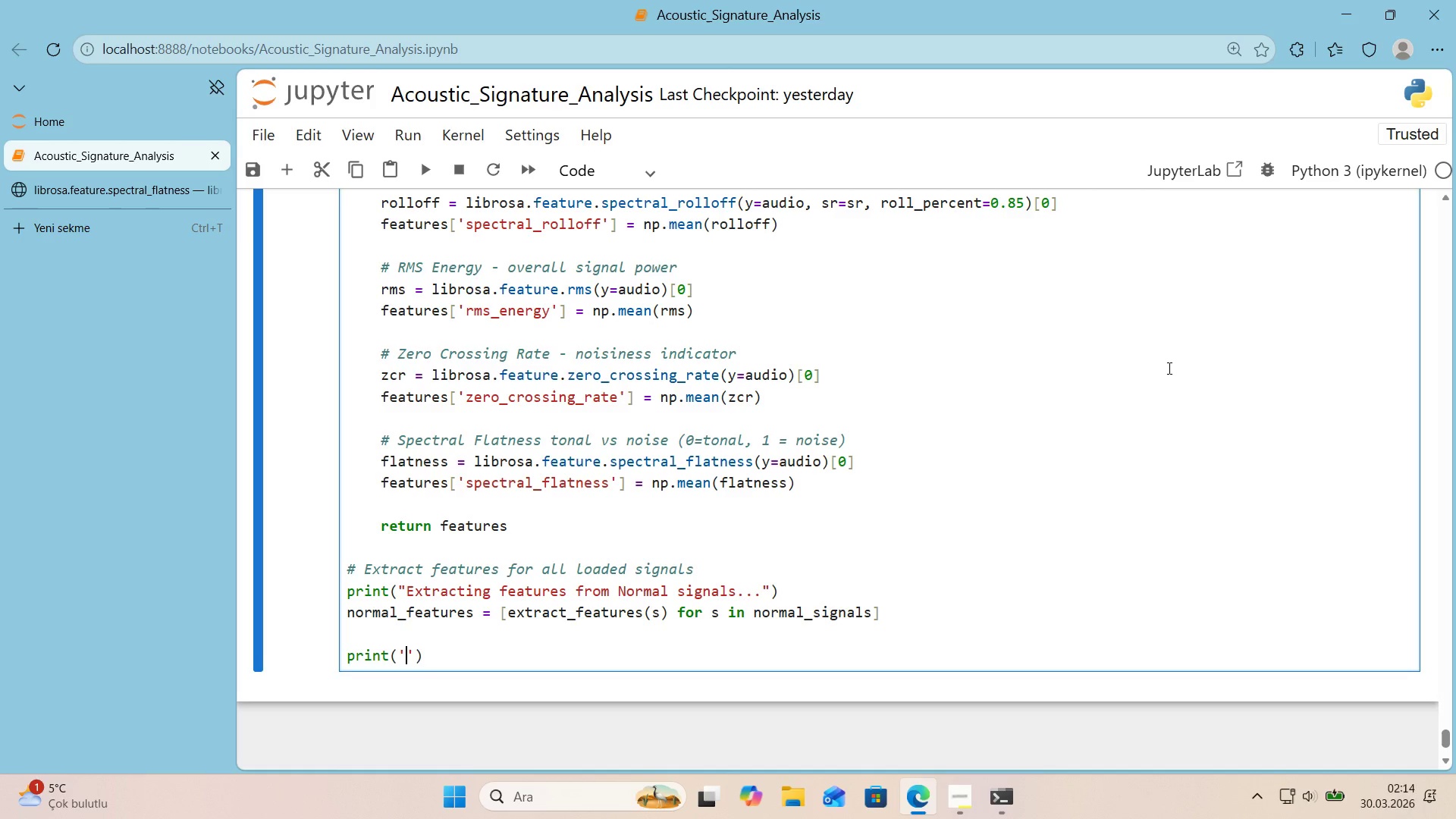 
key(ArrowLeft)
 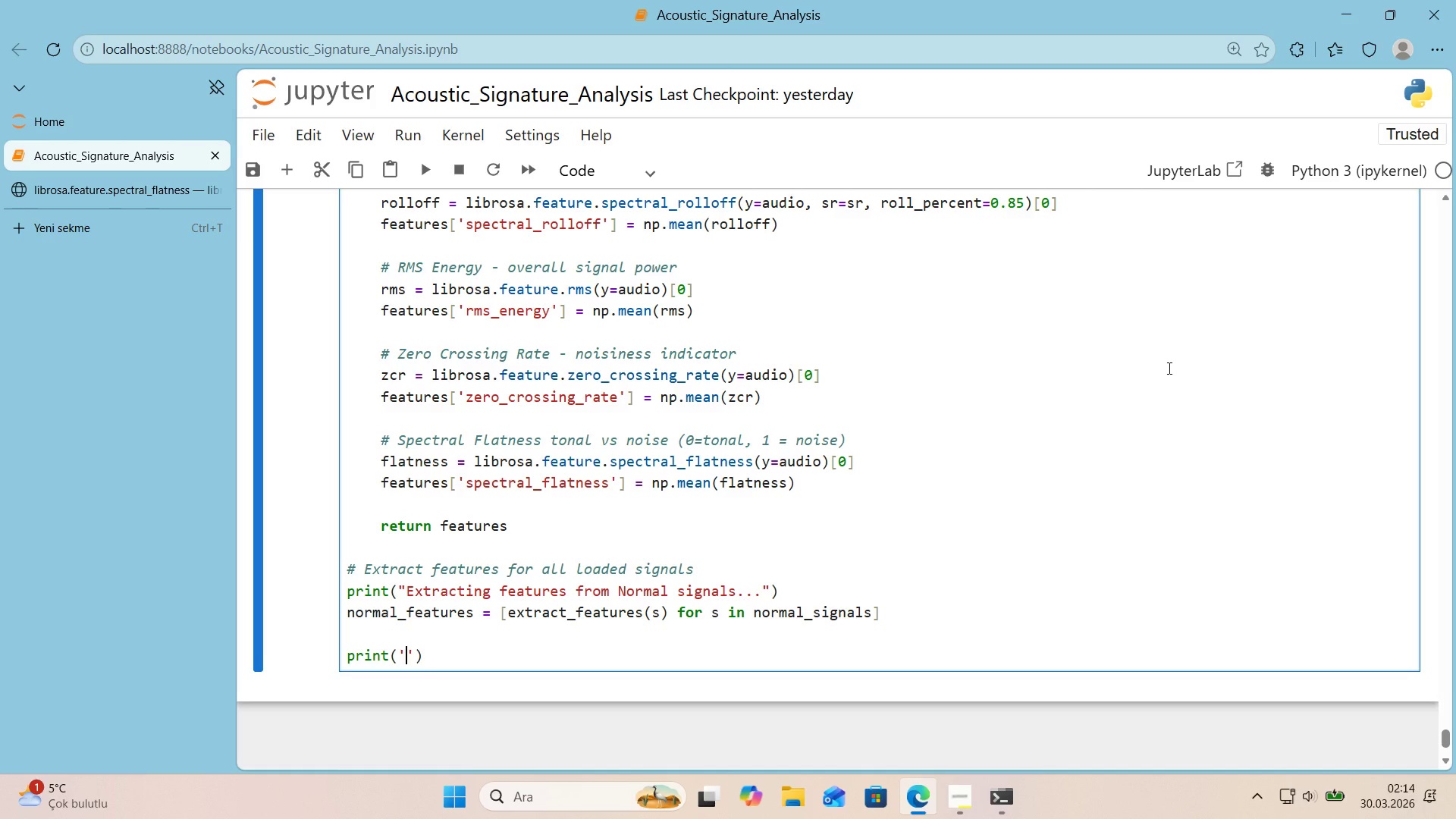 
key(Backquote)
 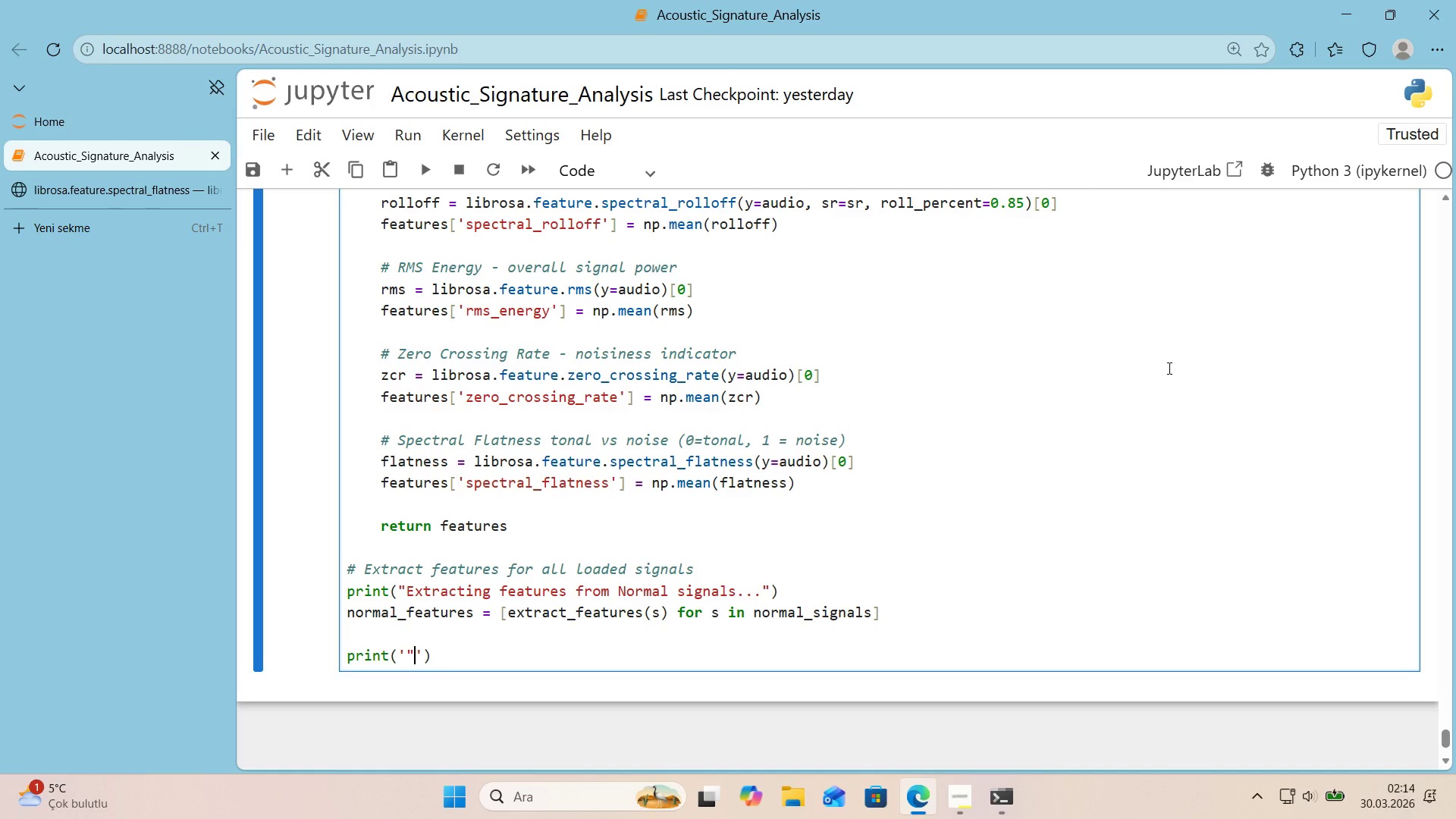 
key(ArrowRight)
 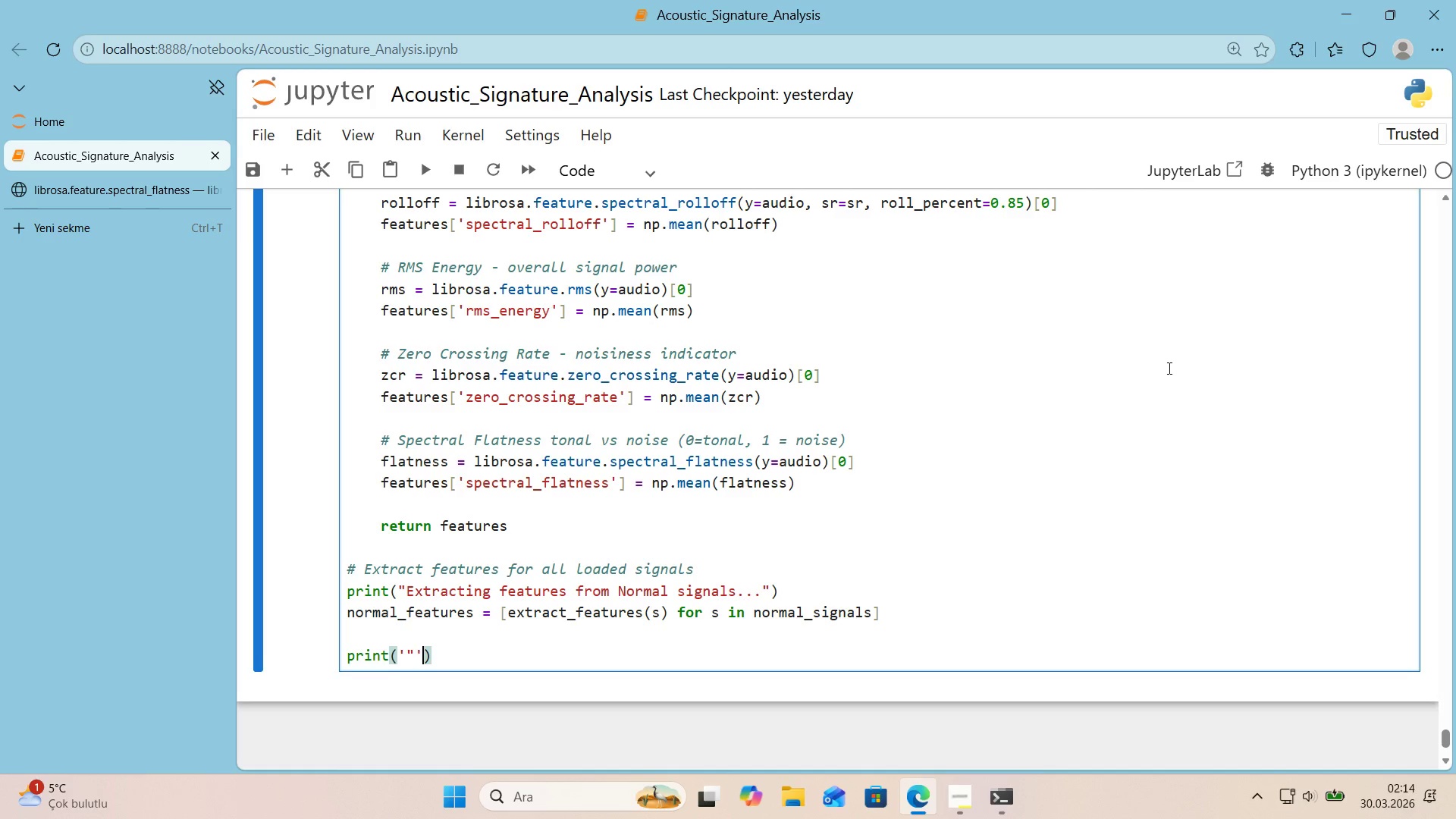 
key(Backspace)
 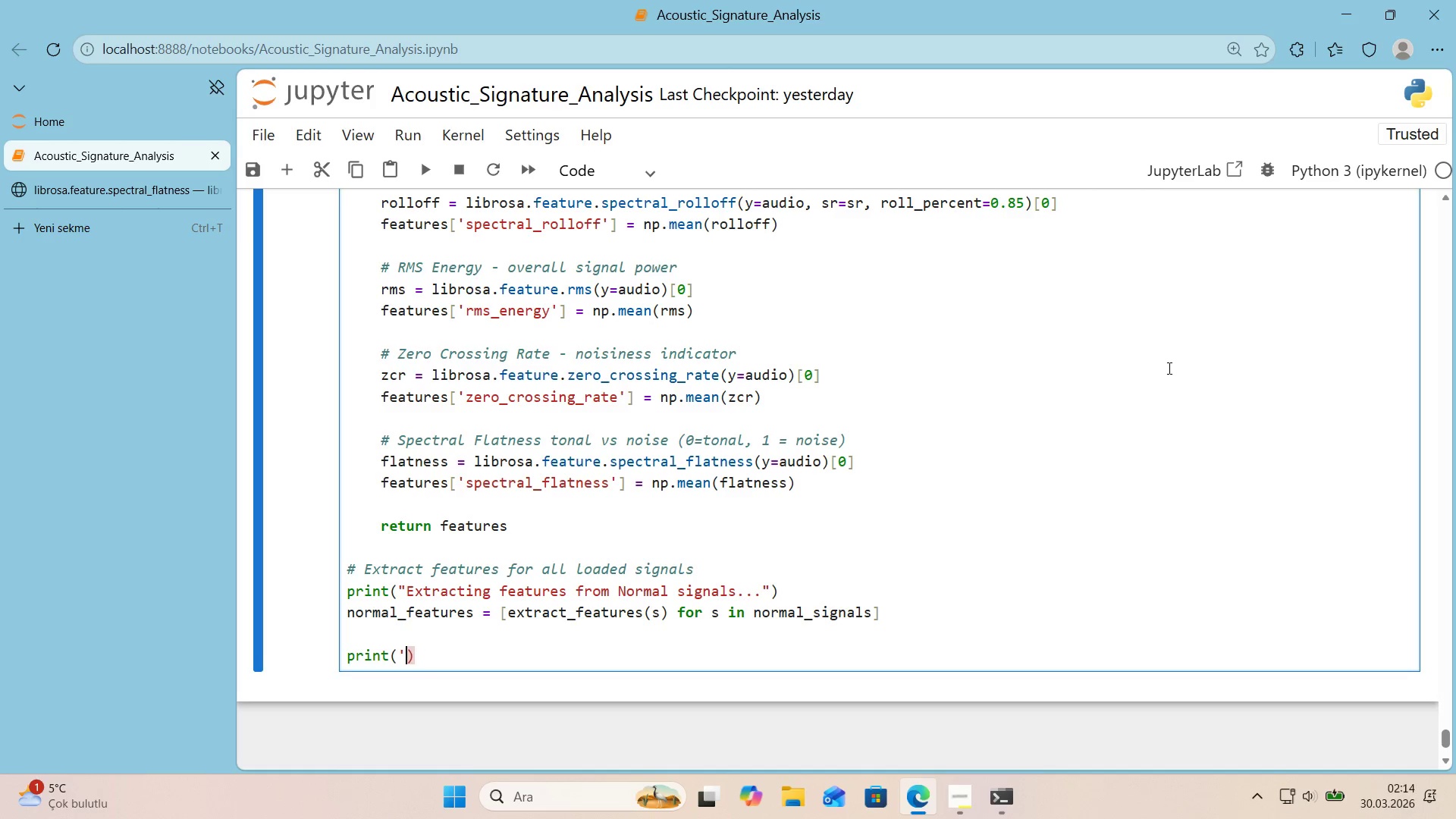 
key(Backspace)
 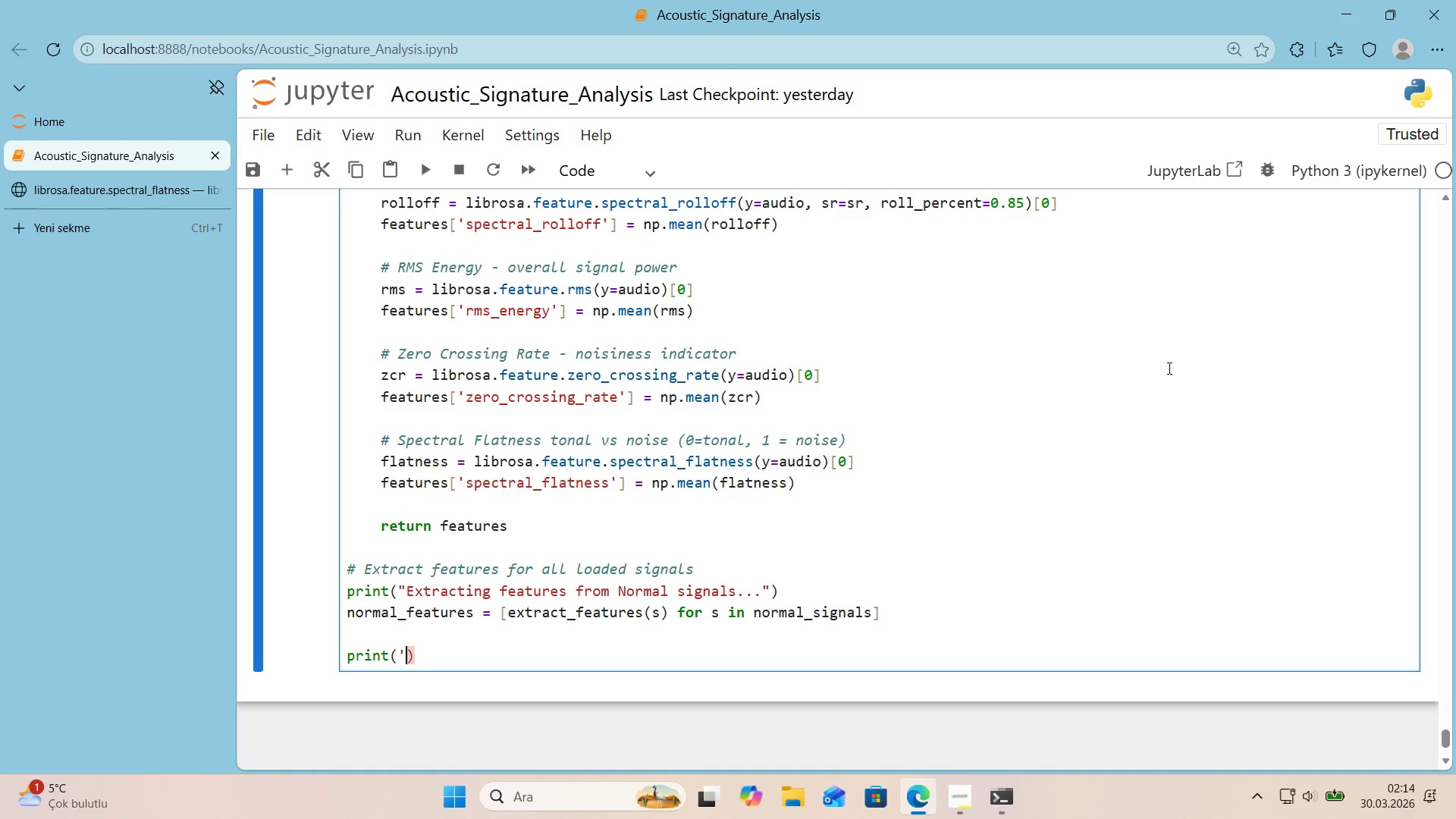 
key(Backspace)
 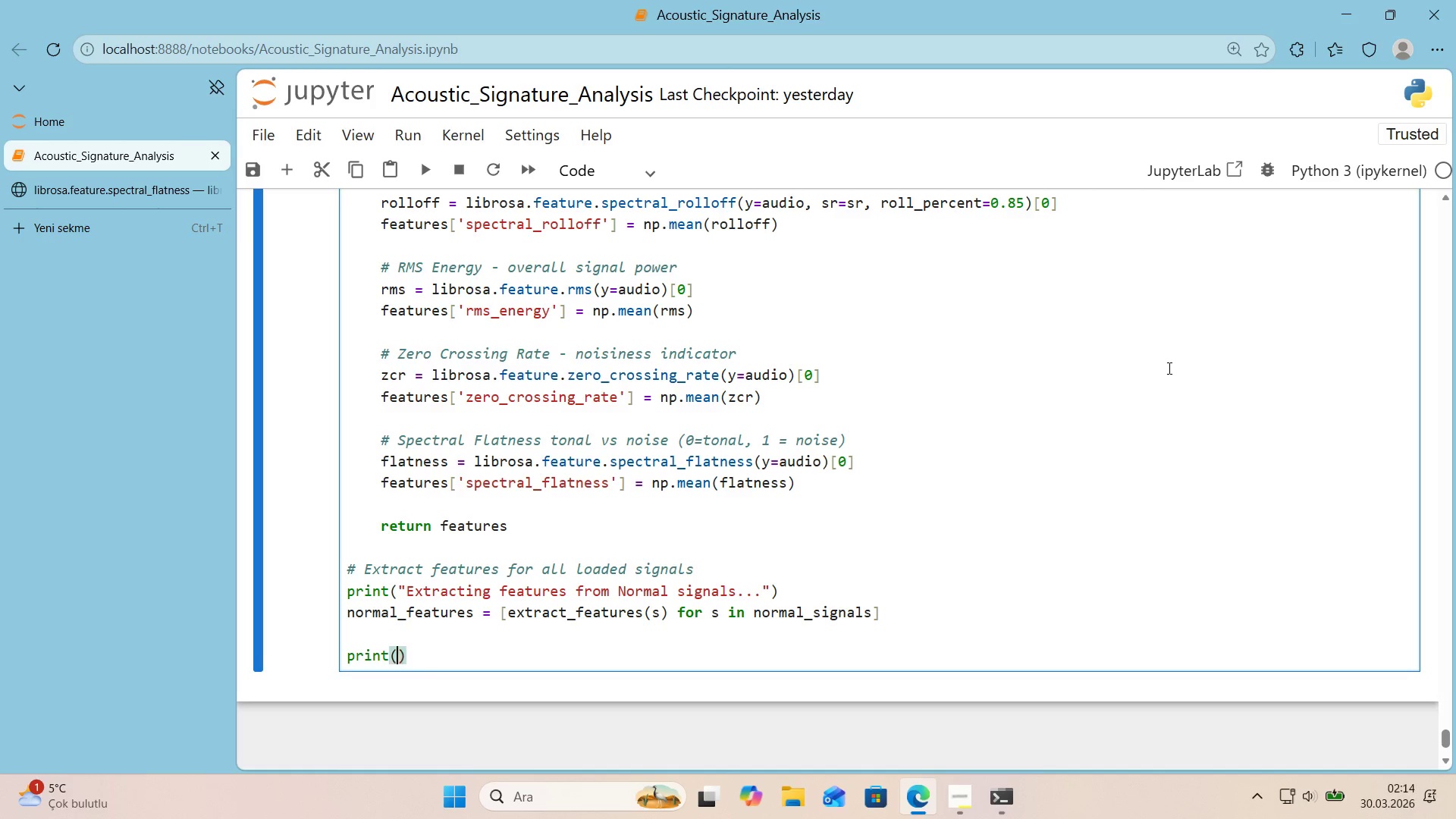 
key(Backquote)
 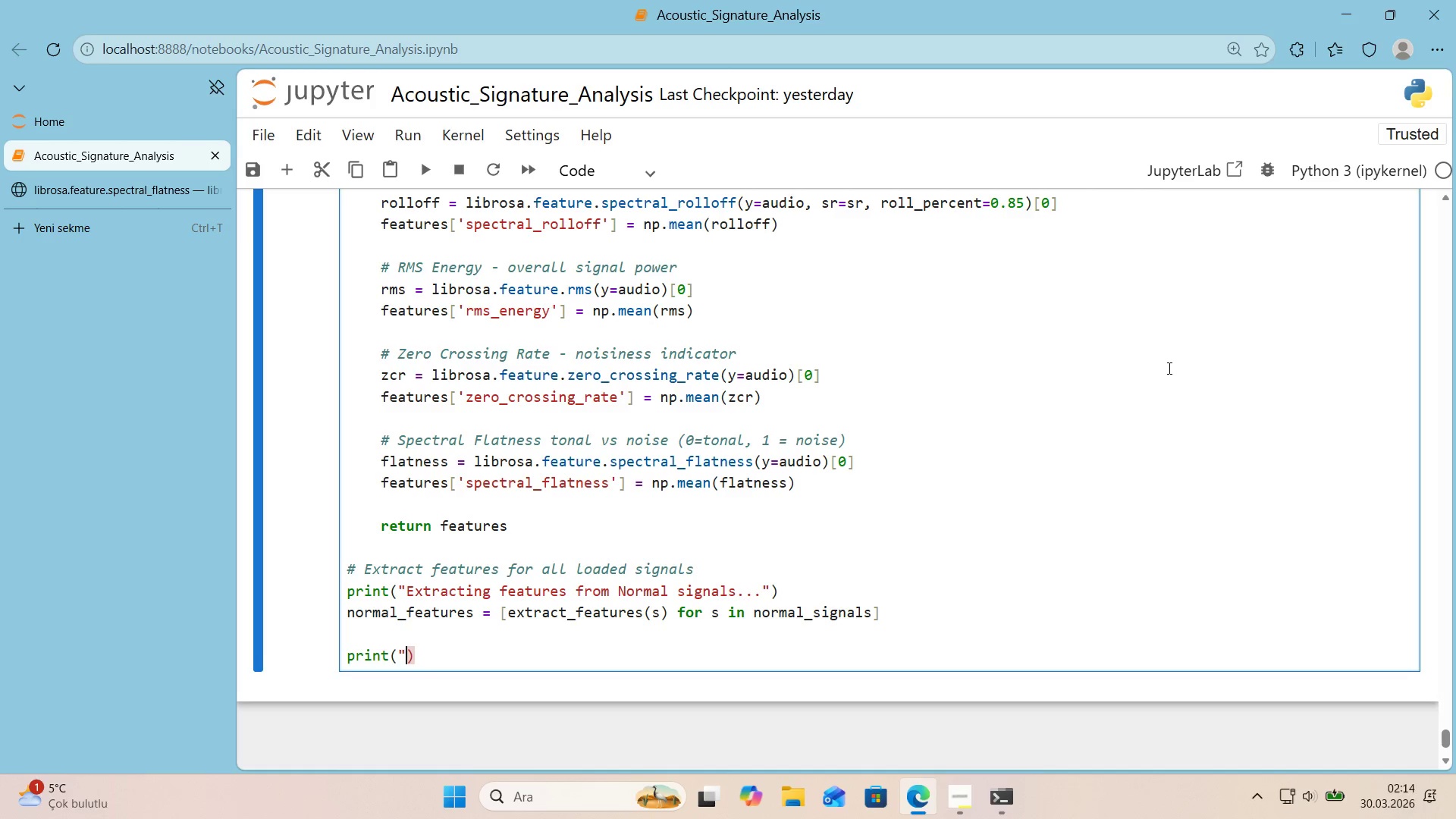 
key(Backquote)
 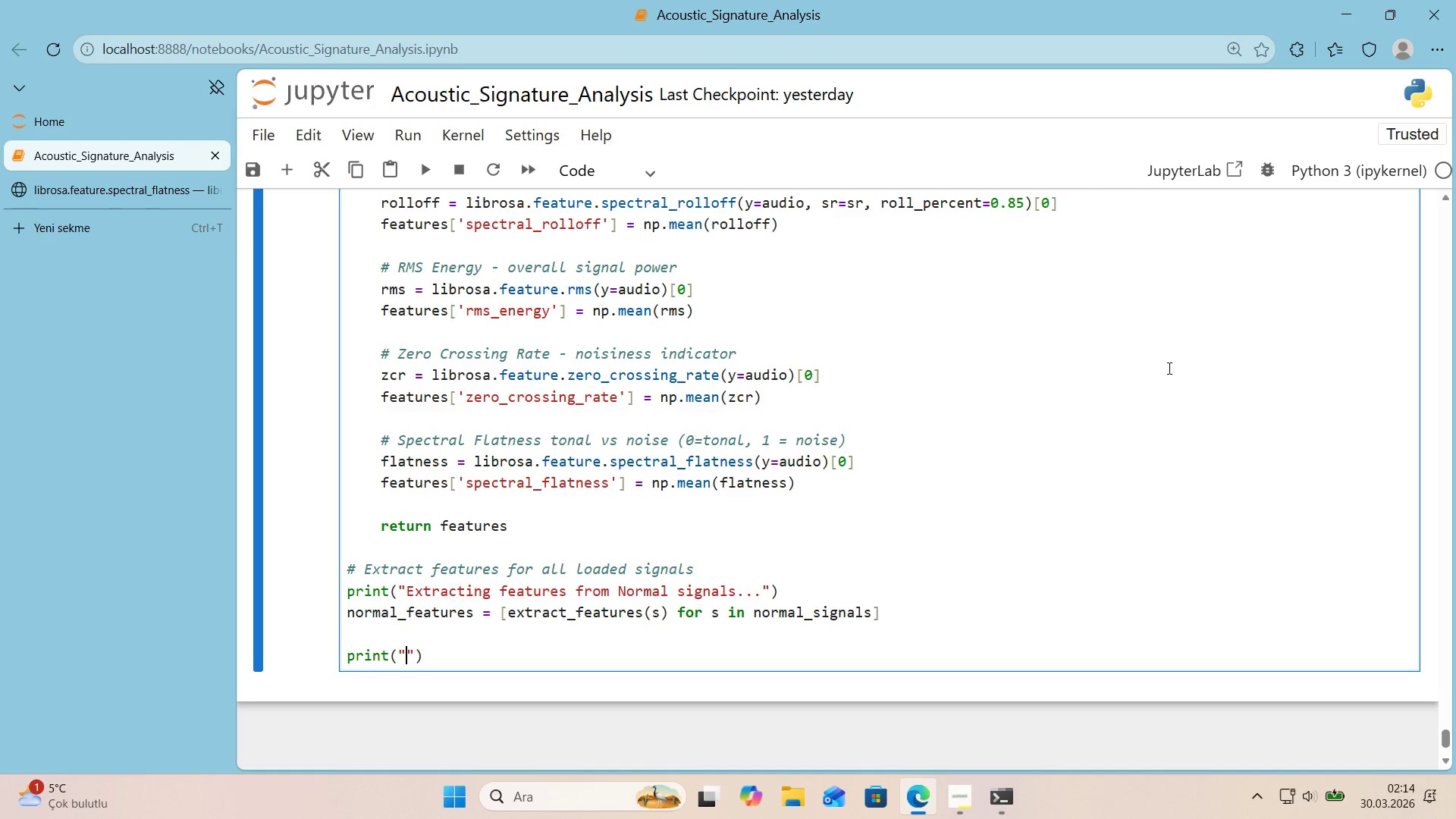 
key(ArrowLeft)
 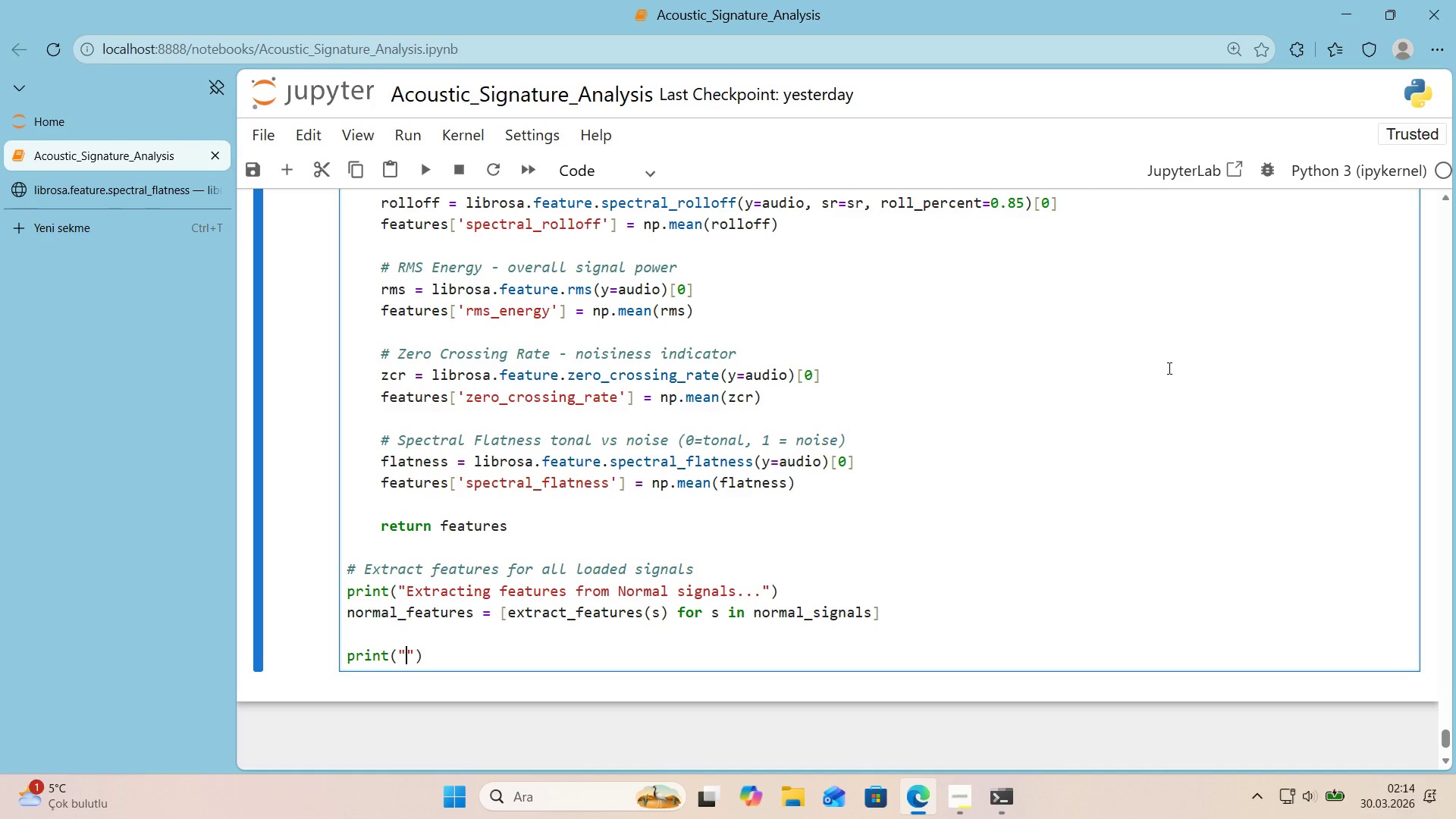 
type(Extract'ng features from Anomaly s'gnals...)
 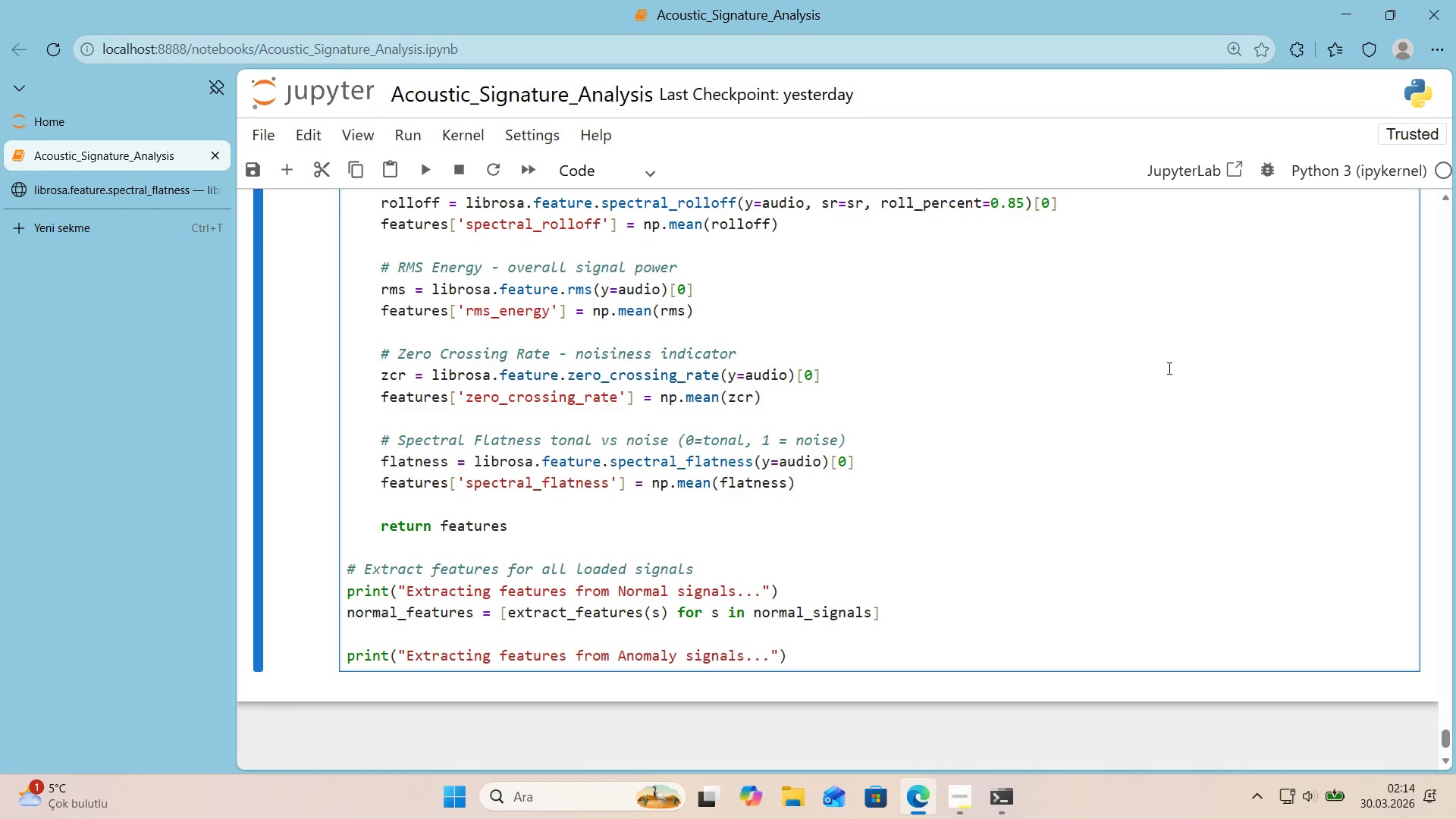 
key(ArrowRight)
 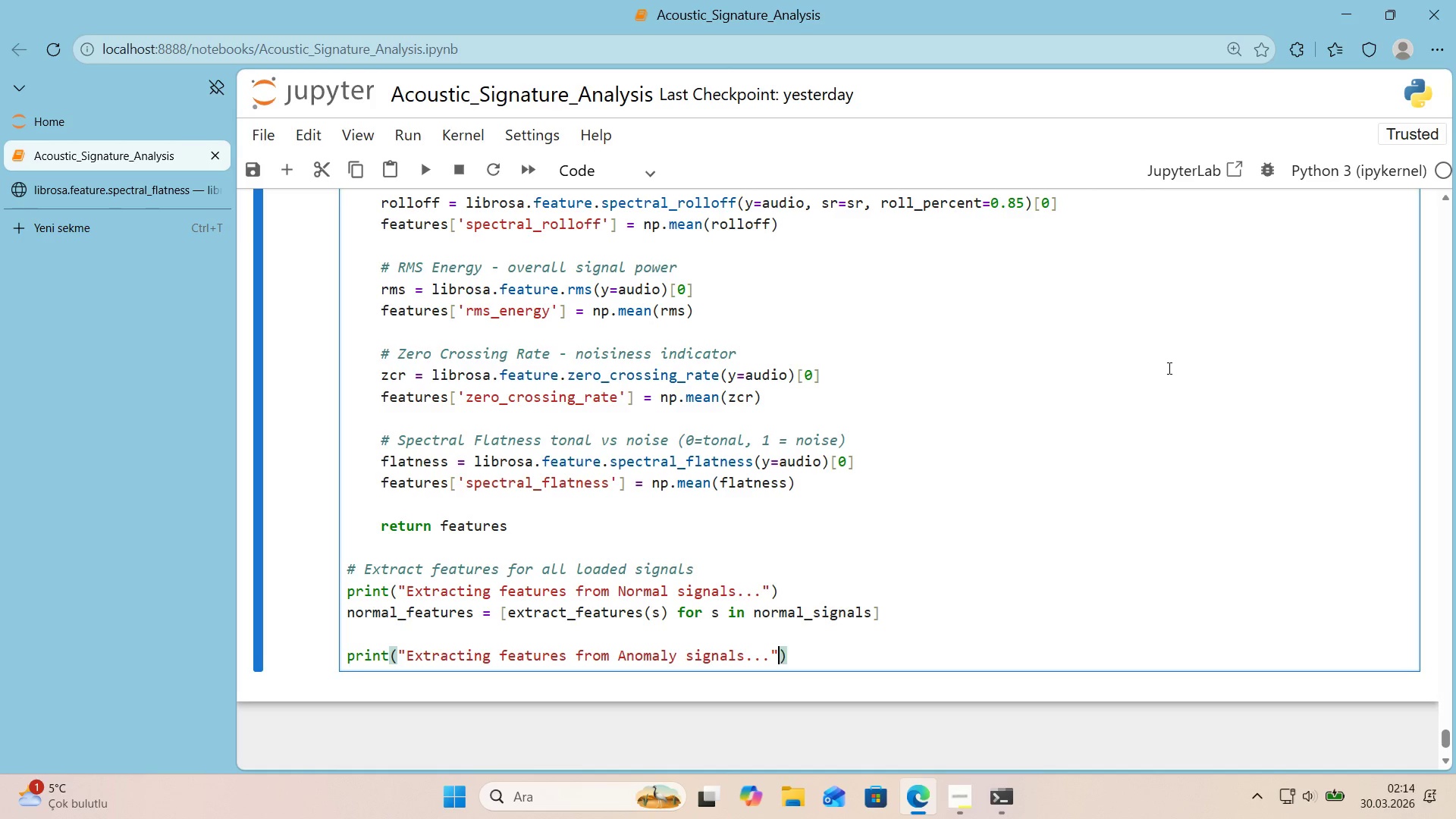 
key(ArrowRight)
 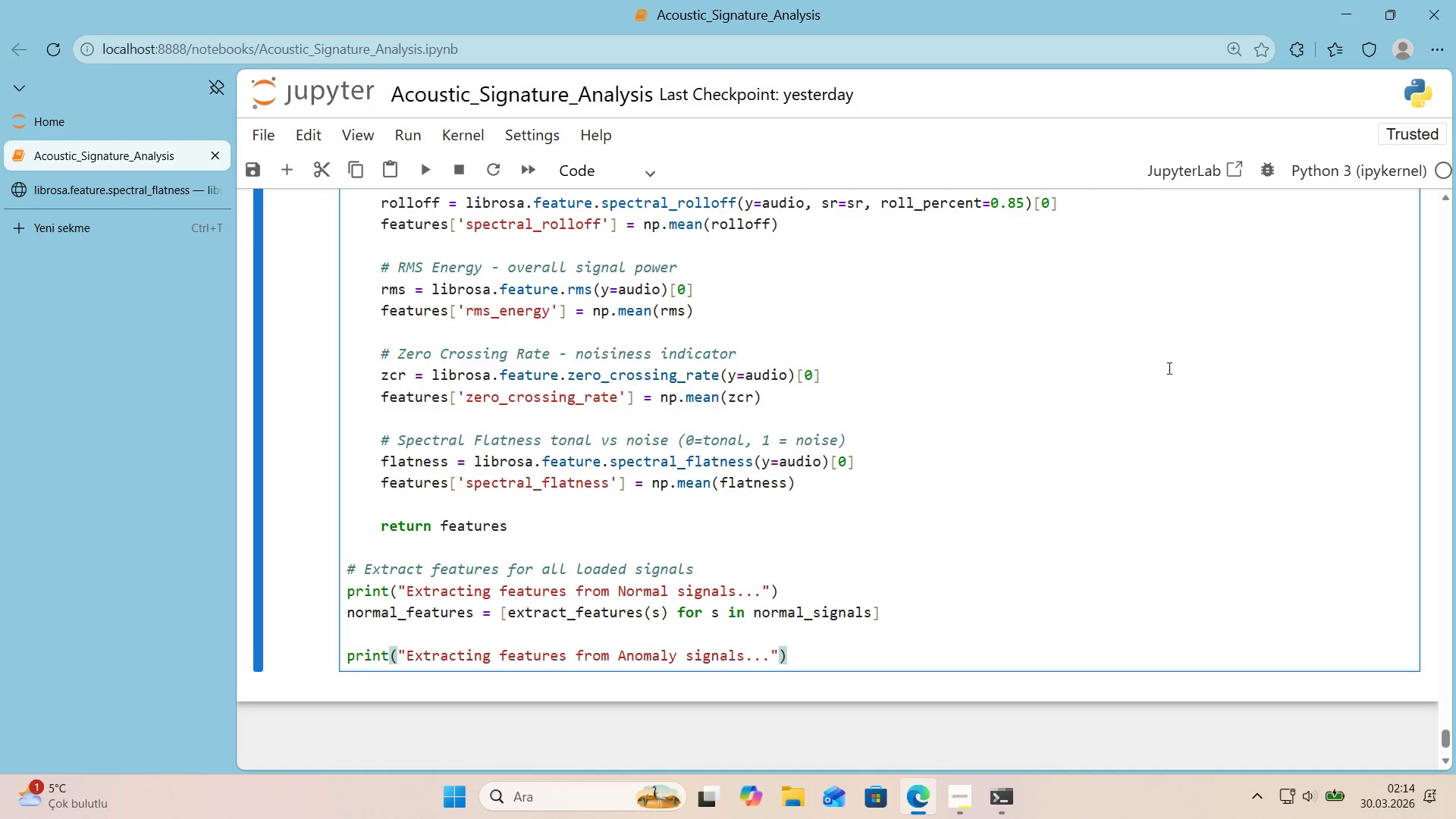 
key(Enter)
 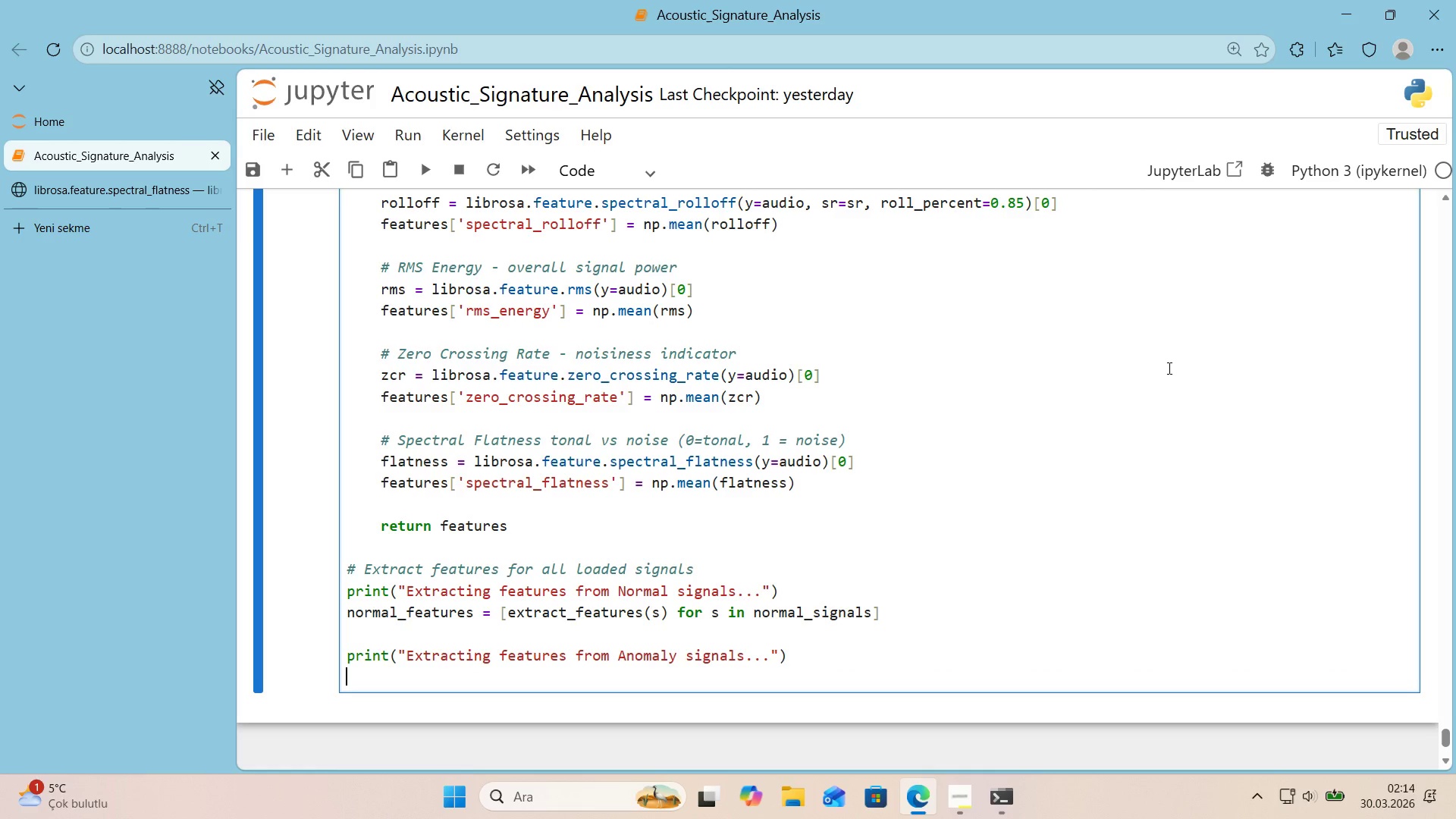 
type(anomaly_features)
 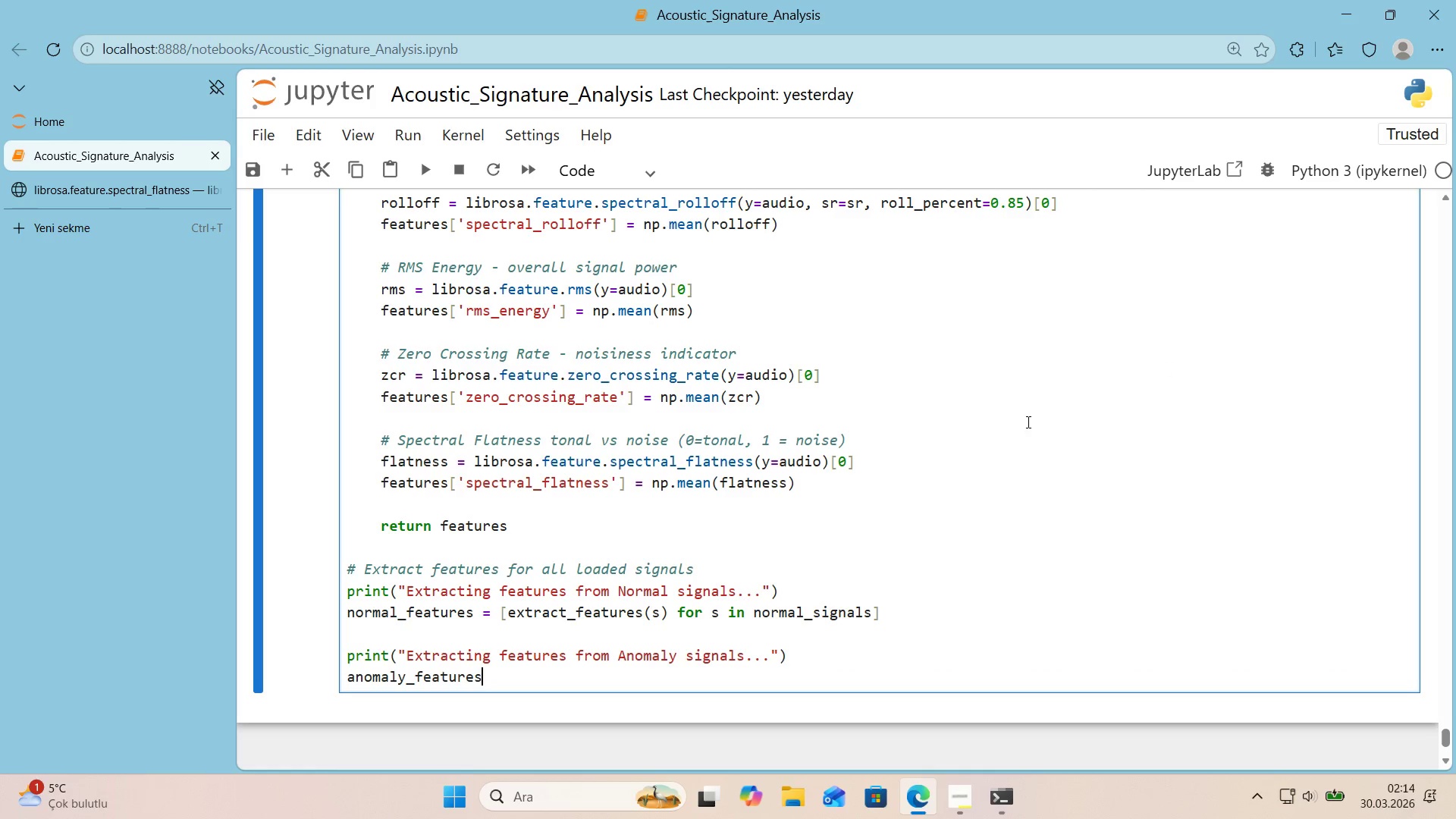 
left_click_drag(start_coordinate=[398, 657], to_coordinate=[404, 657])
 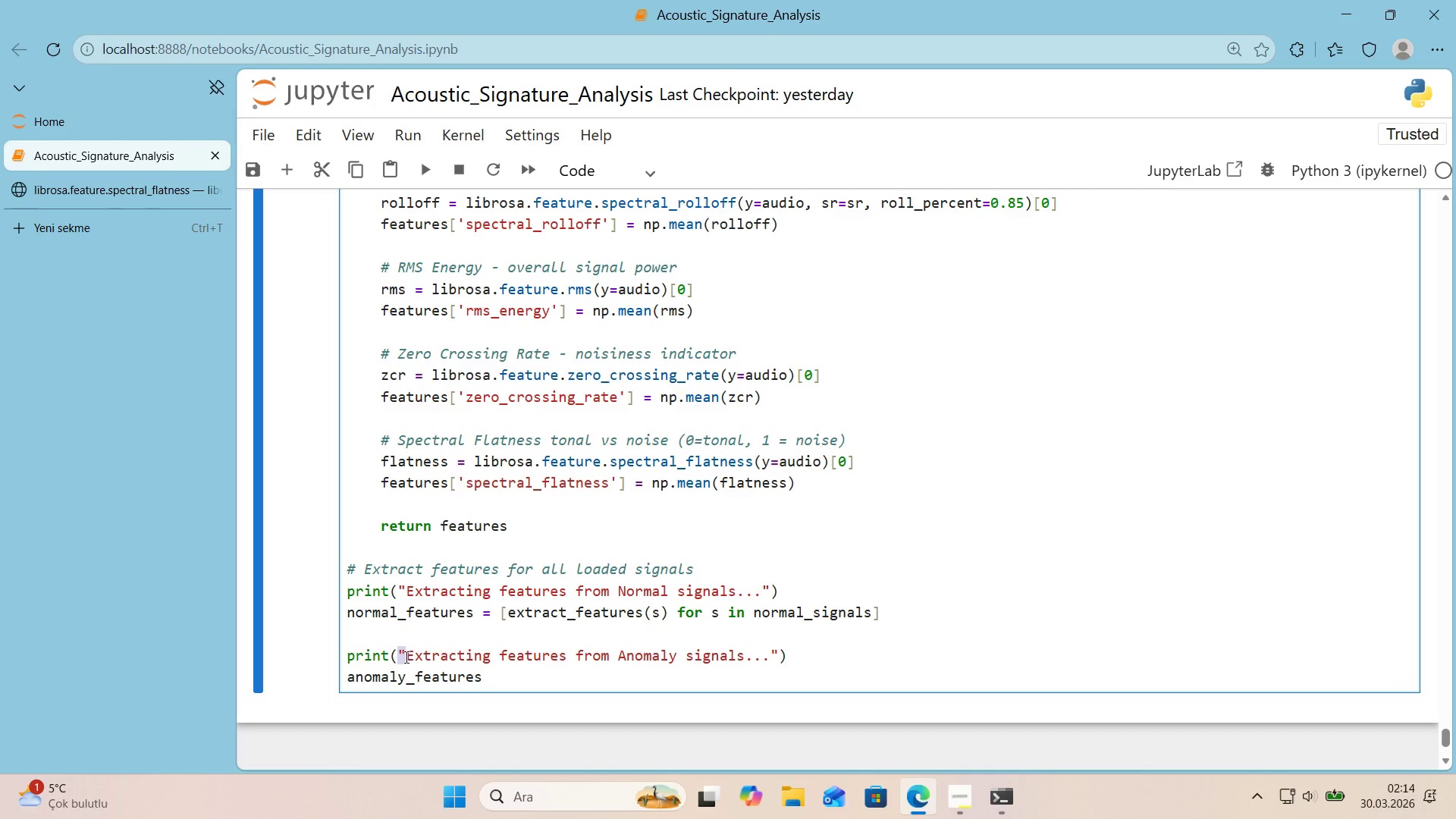 
key(Shift+ShiftRight)
 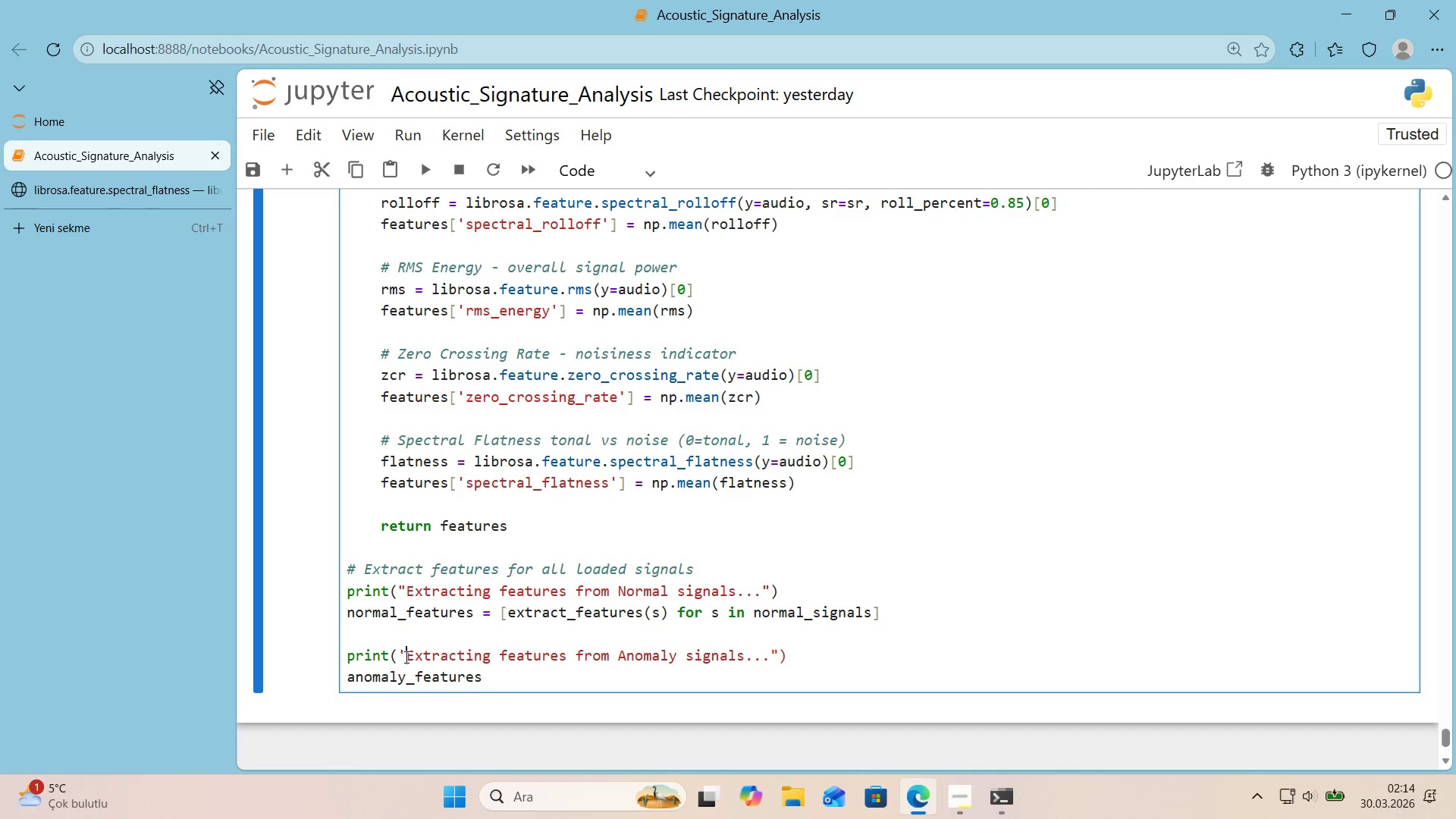 
key(Shift+2)
 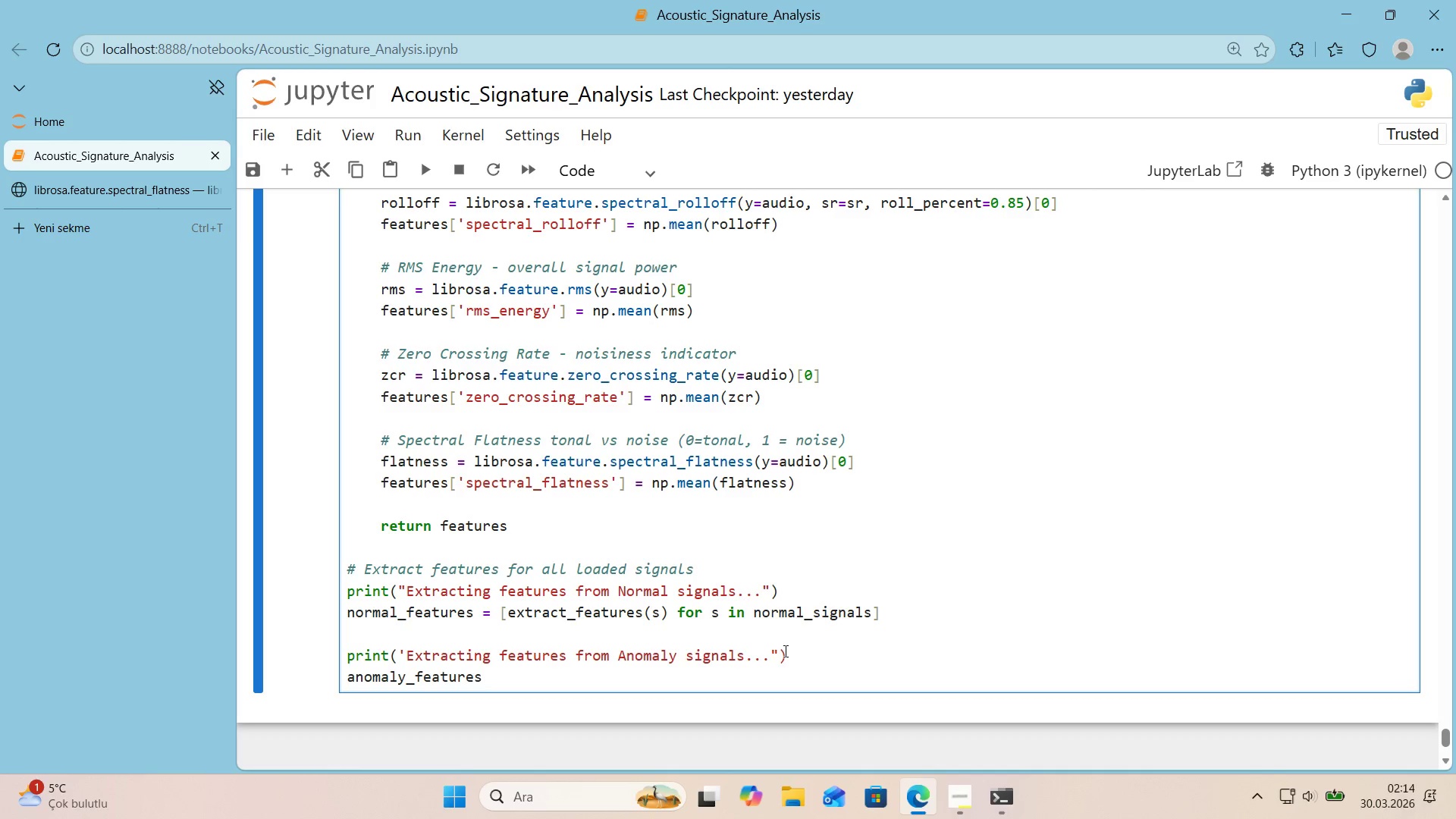 
left_click_drag(start_coordinate=[772, 648], to_coordinate=[778, 651])
 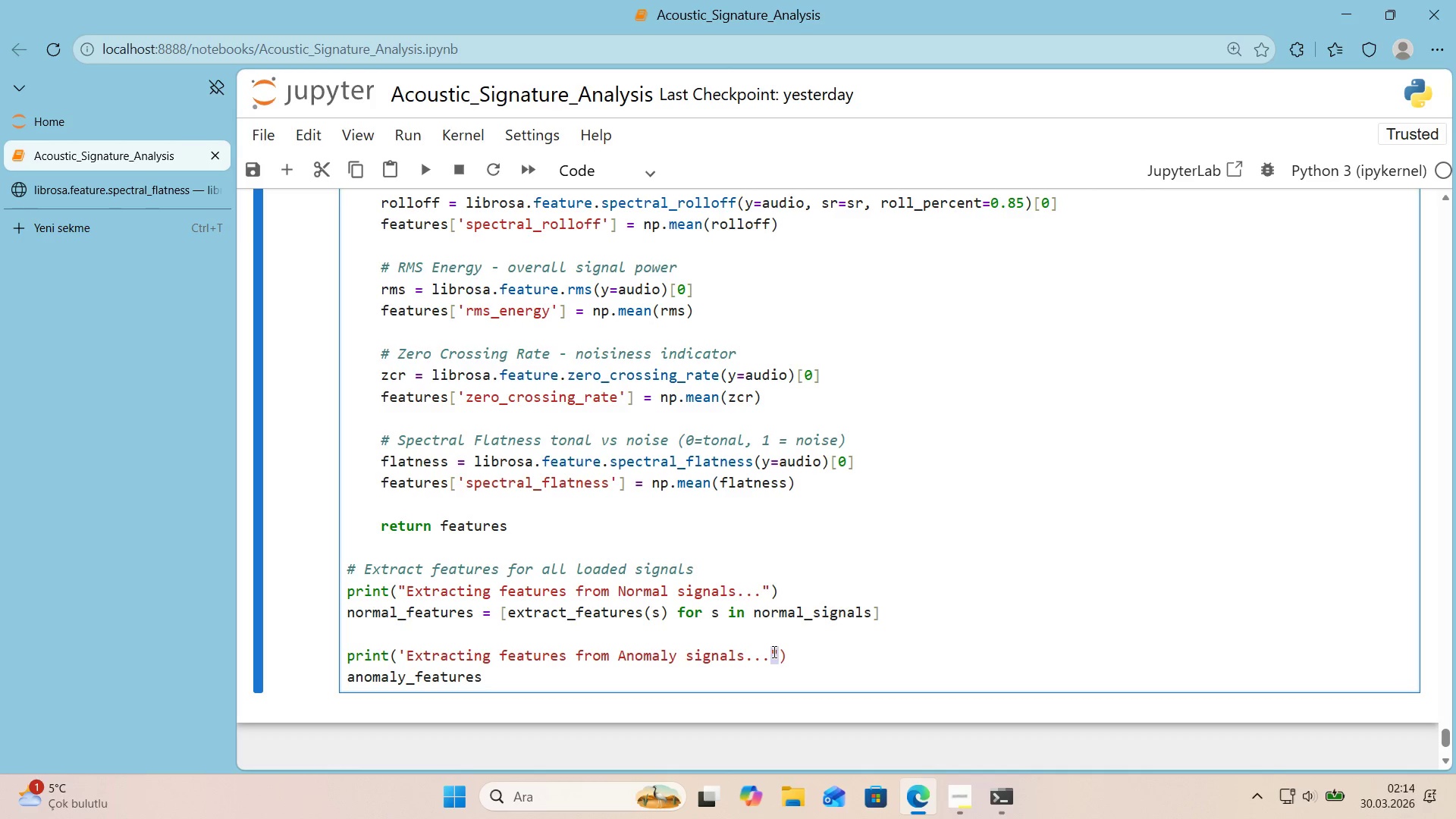 
key(Shift+ShiftRight)
 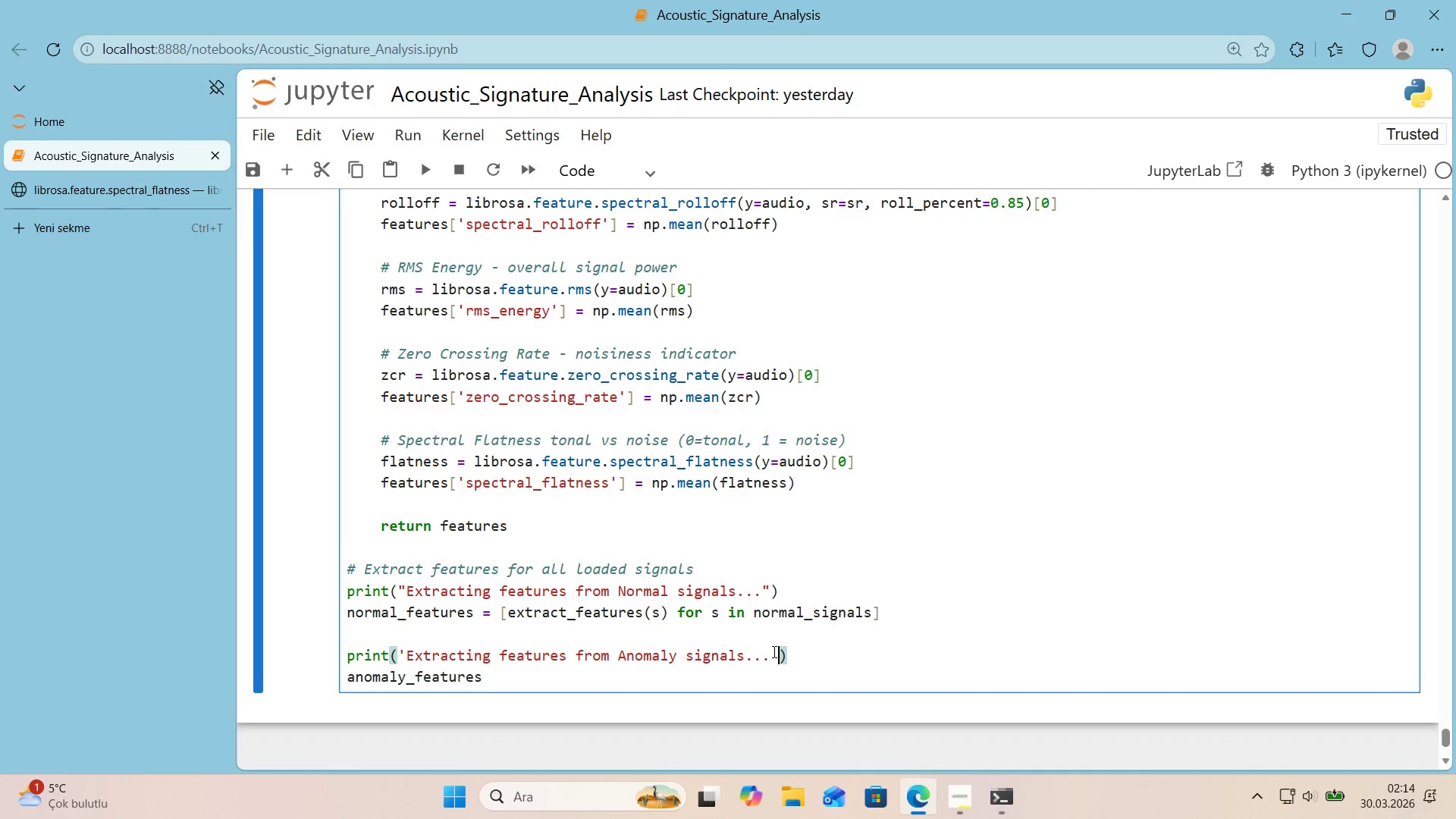 
key(Shift+2)
 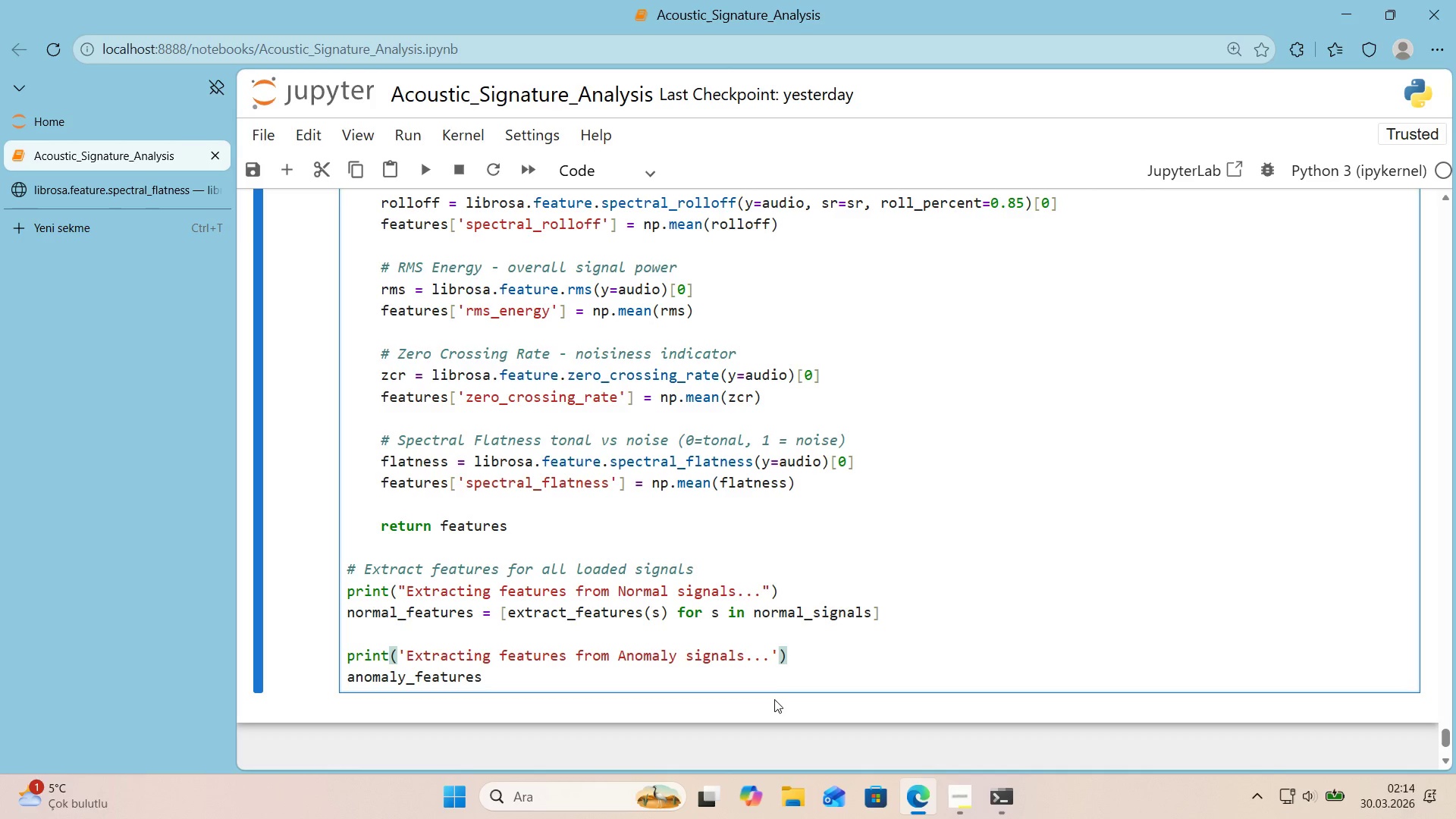 
left_click([771, 688])
 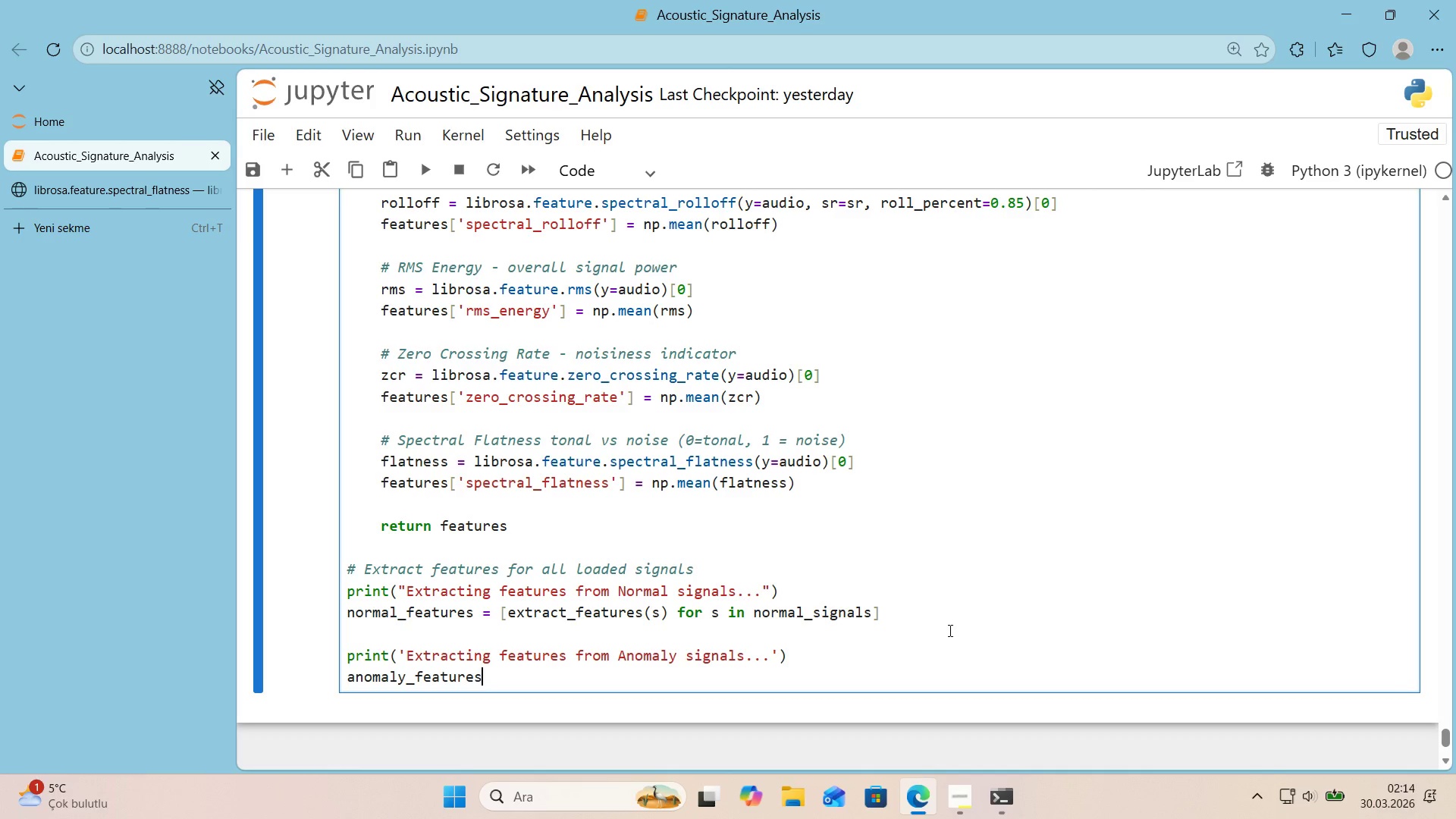 
key(Space)
 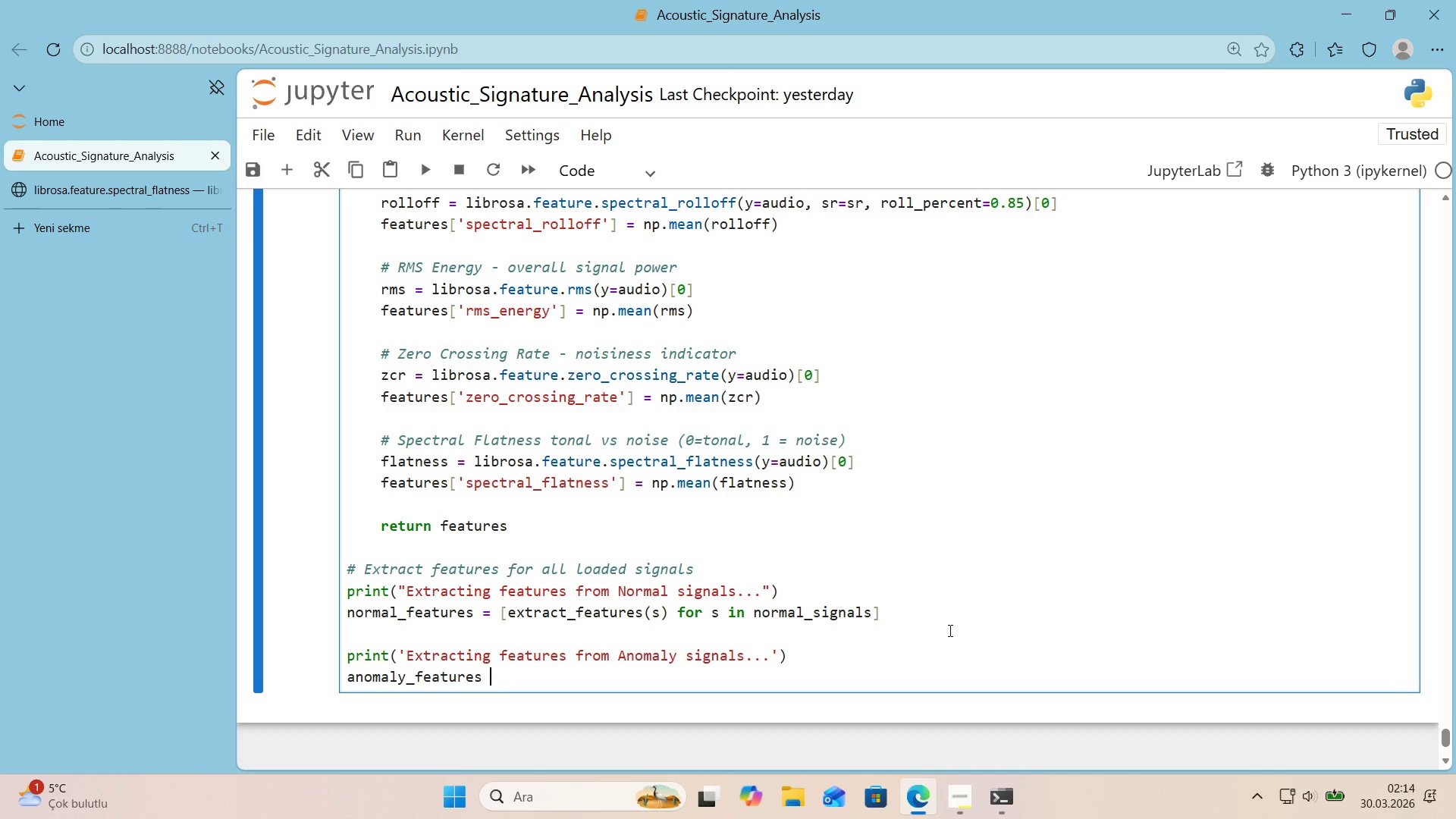 
key(Shift+0)
 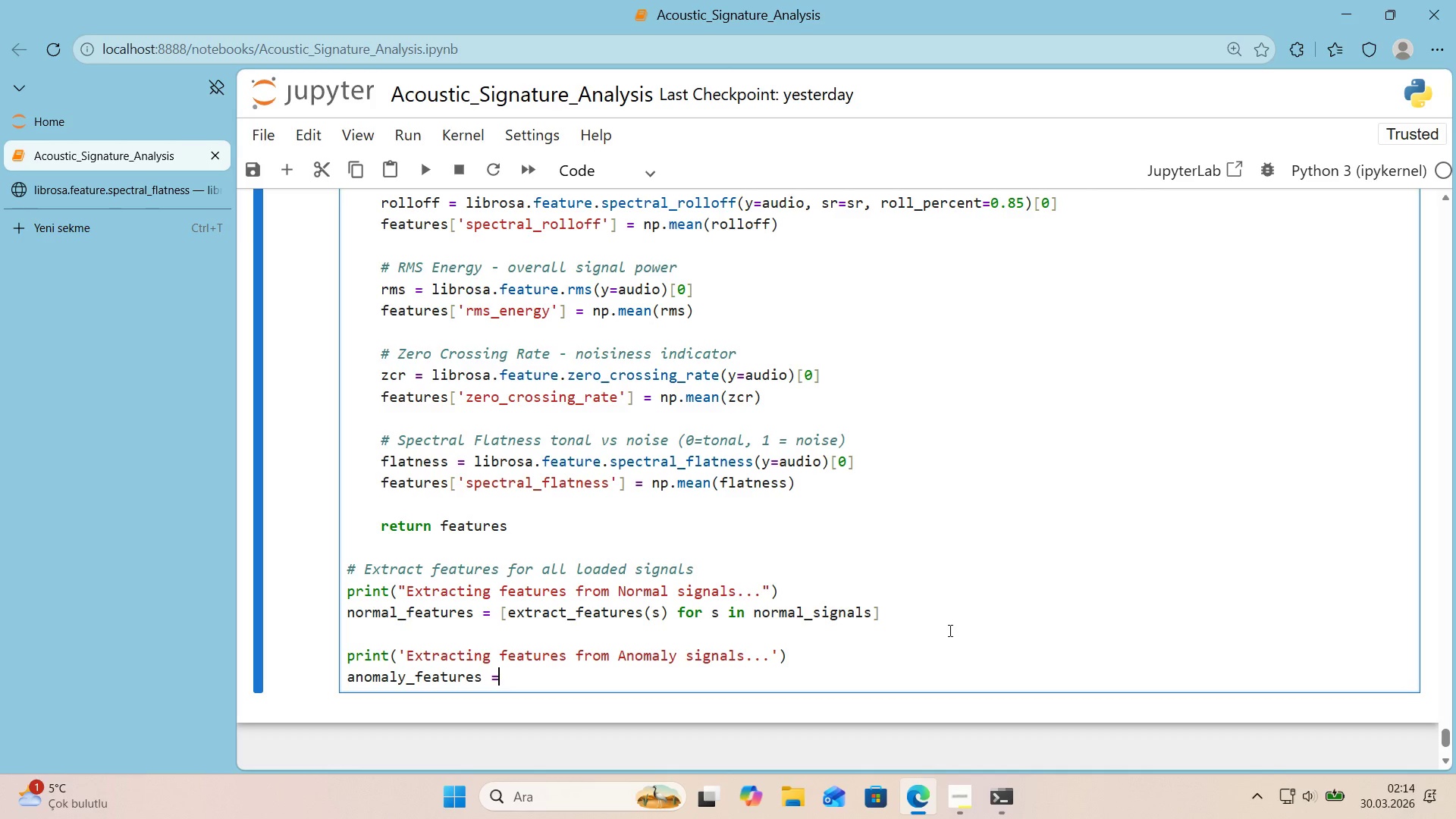 
key(Space)
 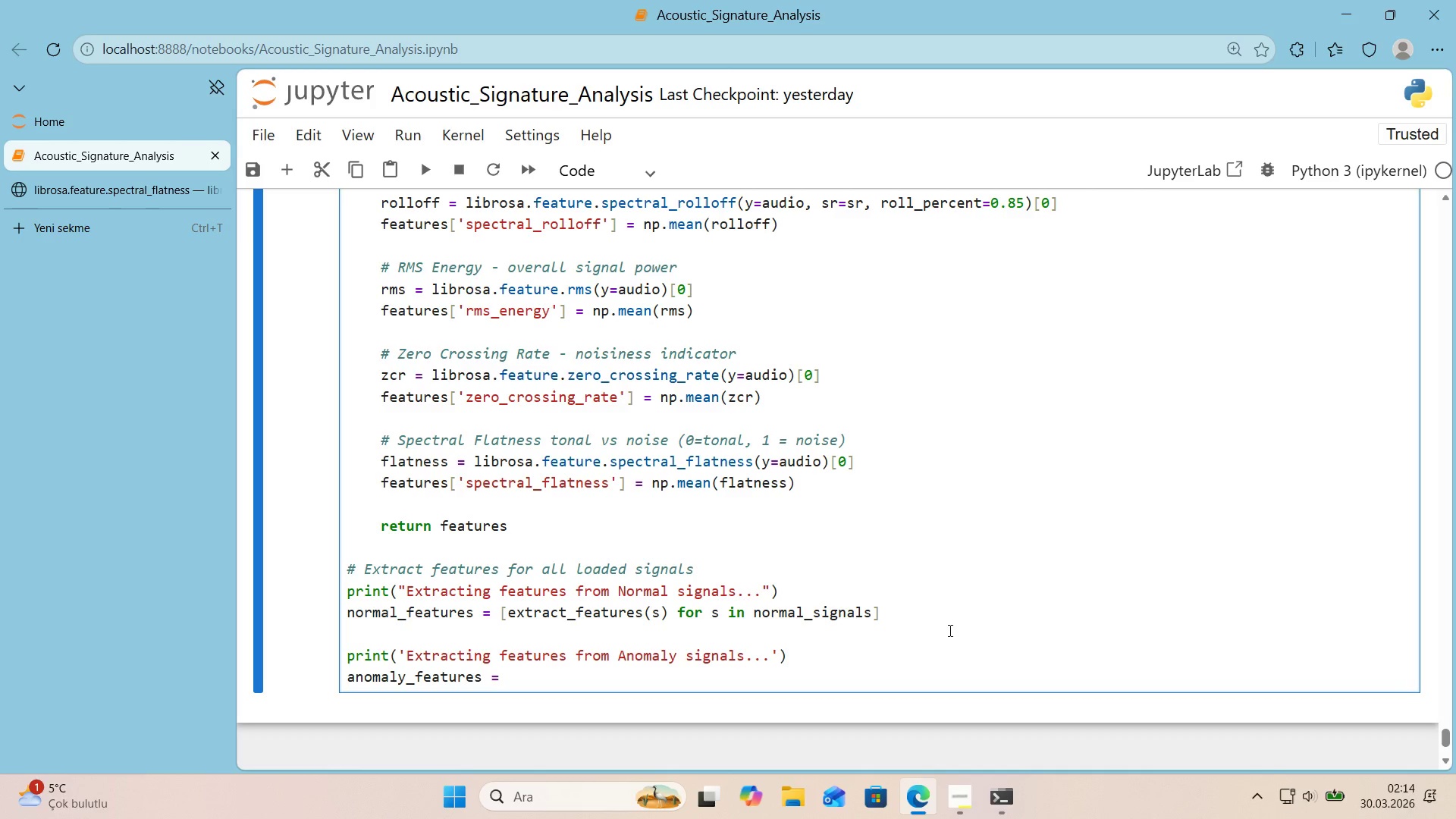 
key(Alt+Control+8)
 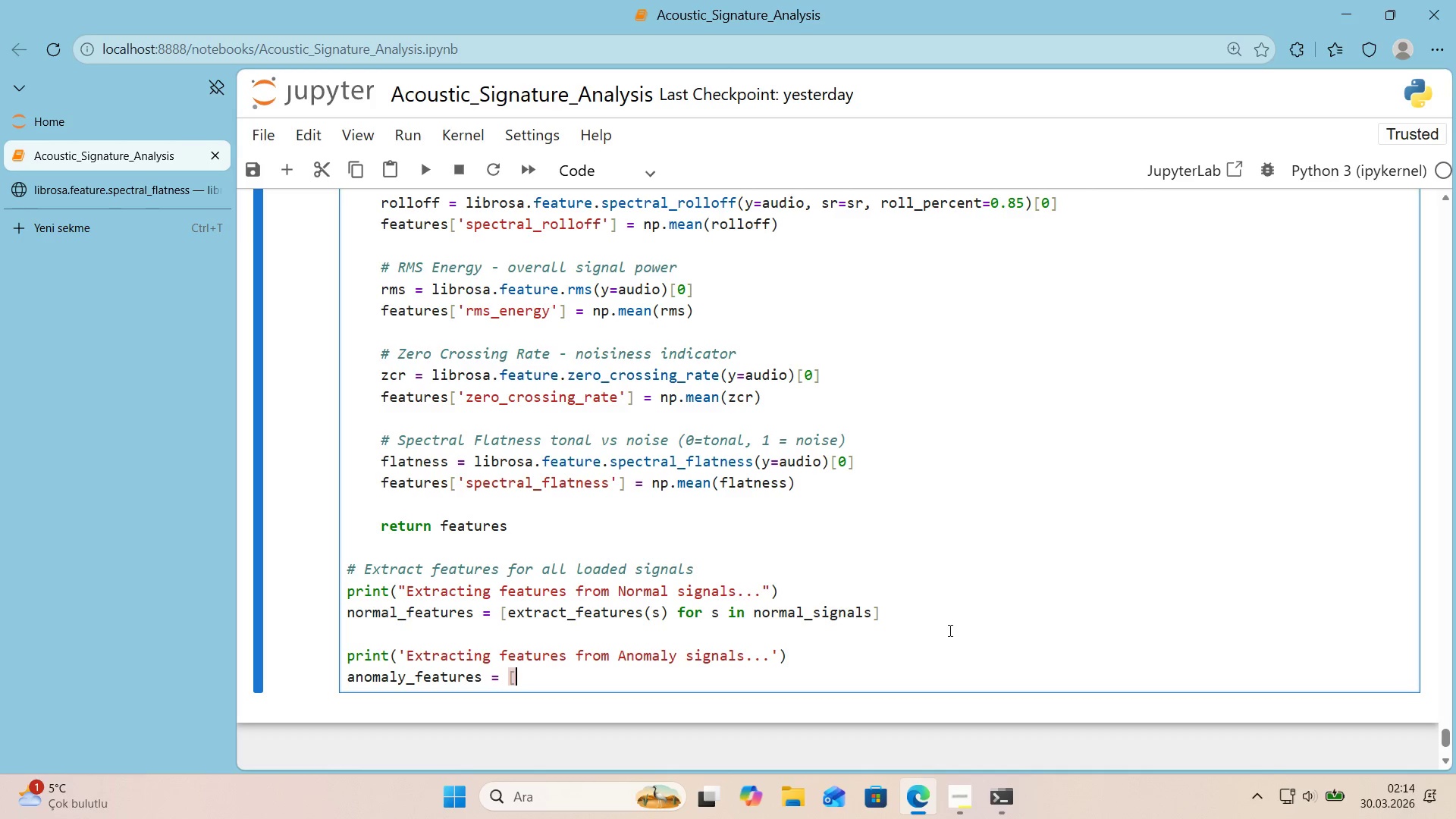 
key(Alt+Control+9)
 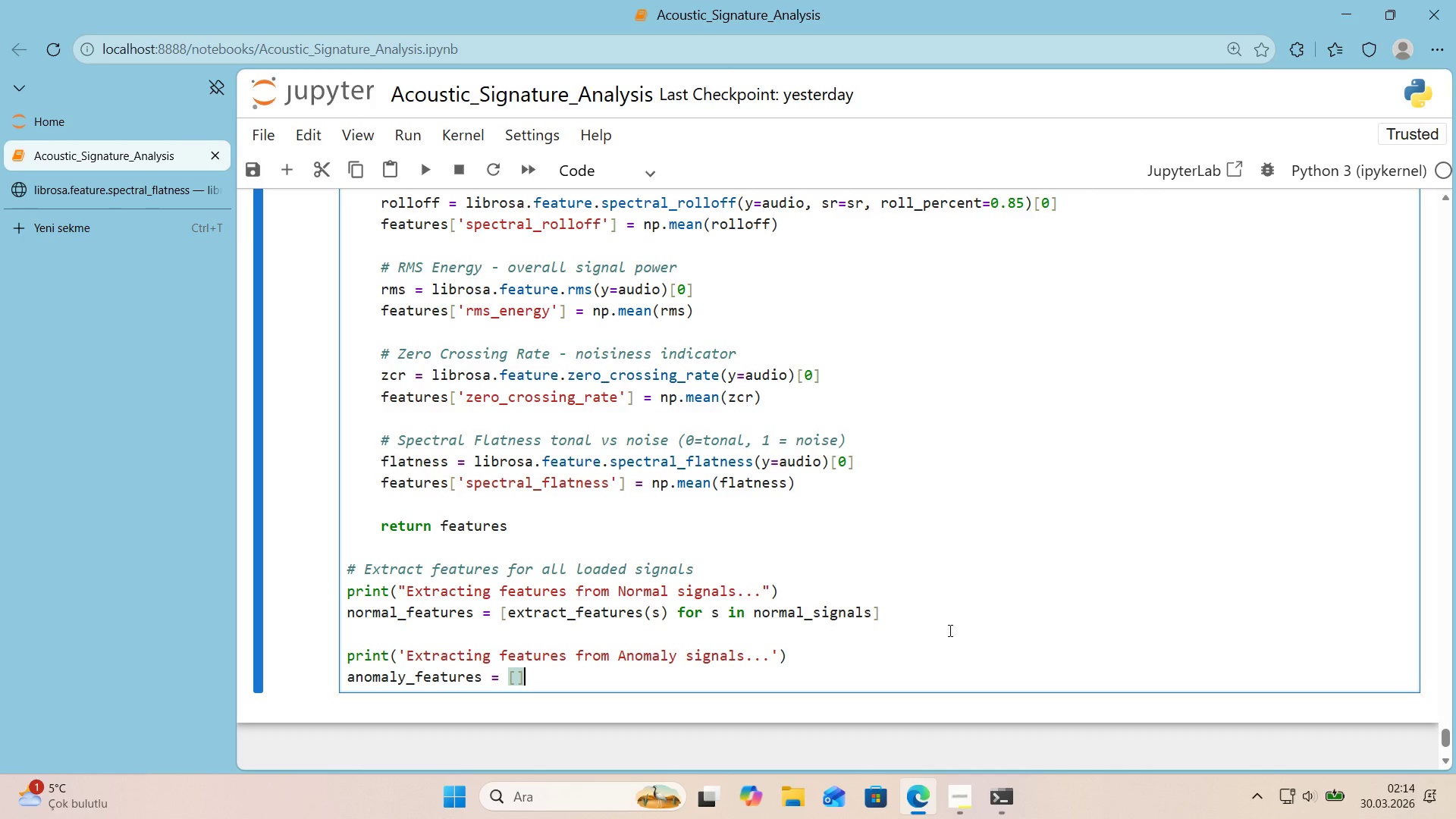 
key(ArrowLeft)
 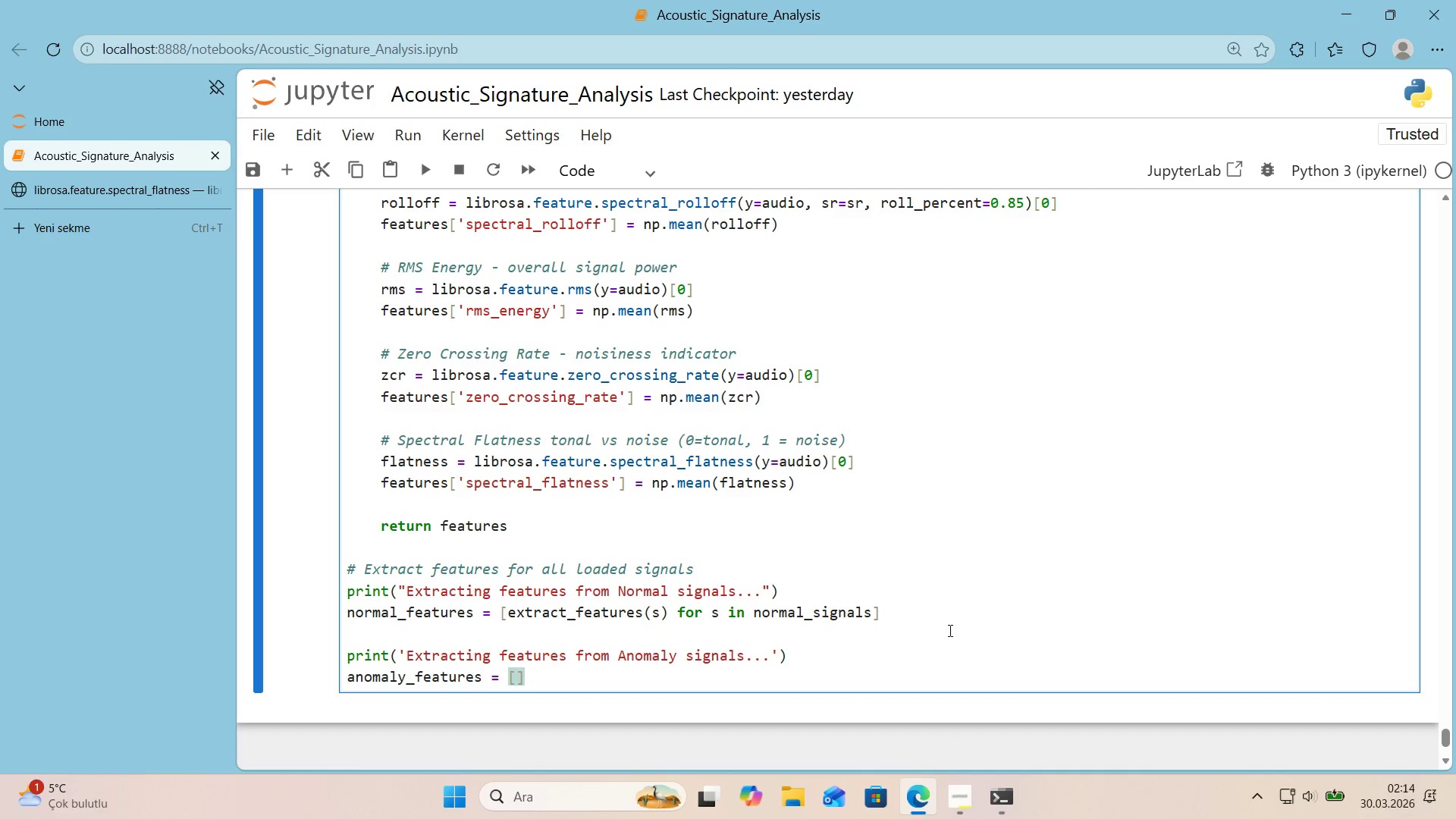 
type(extract_features*()
 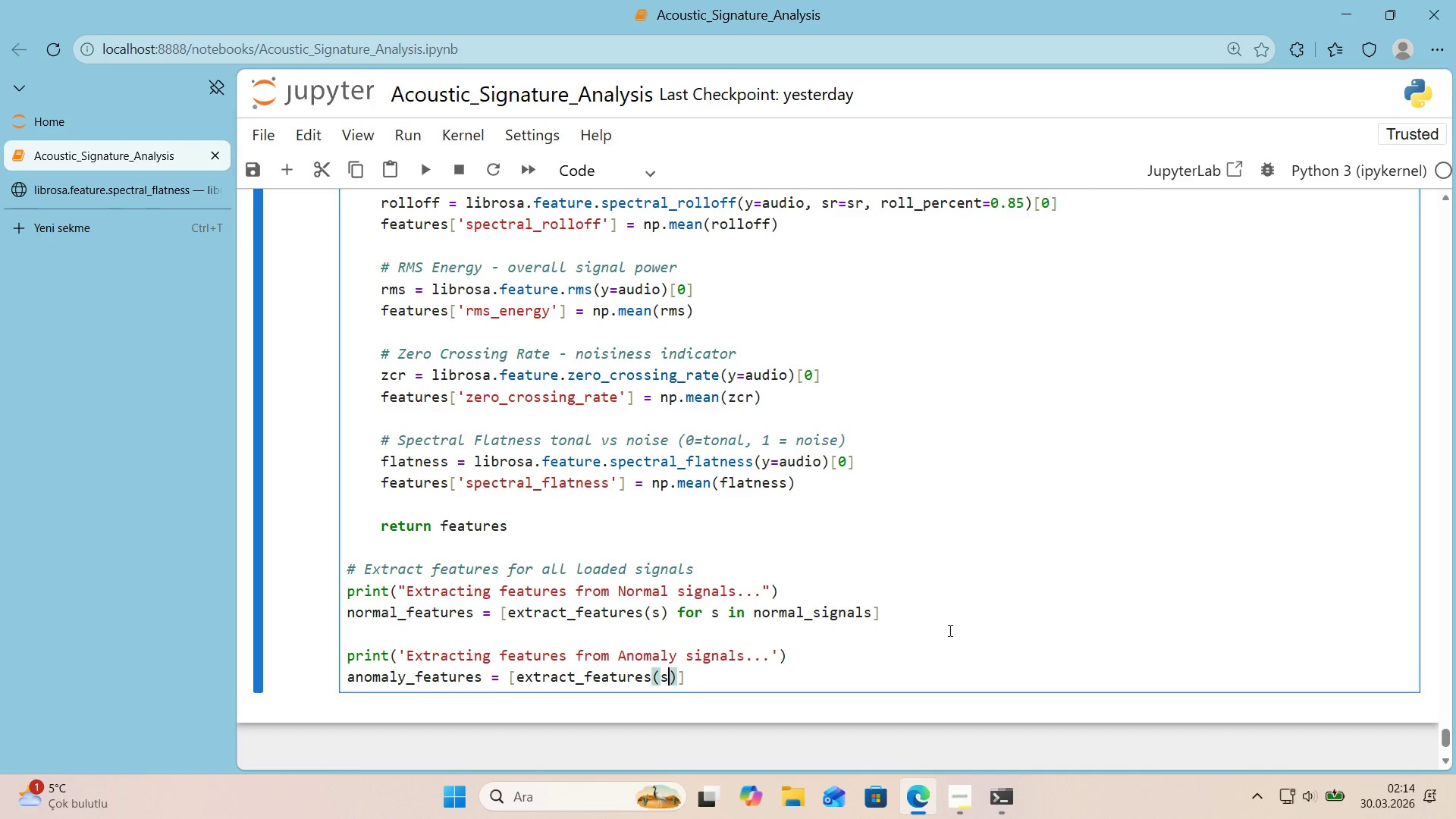 
 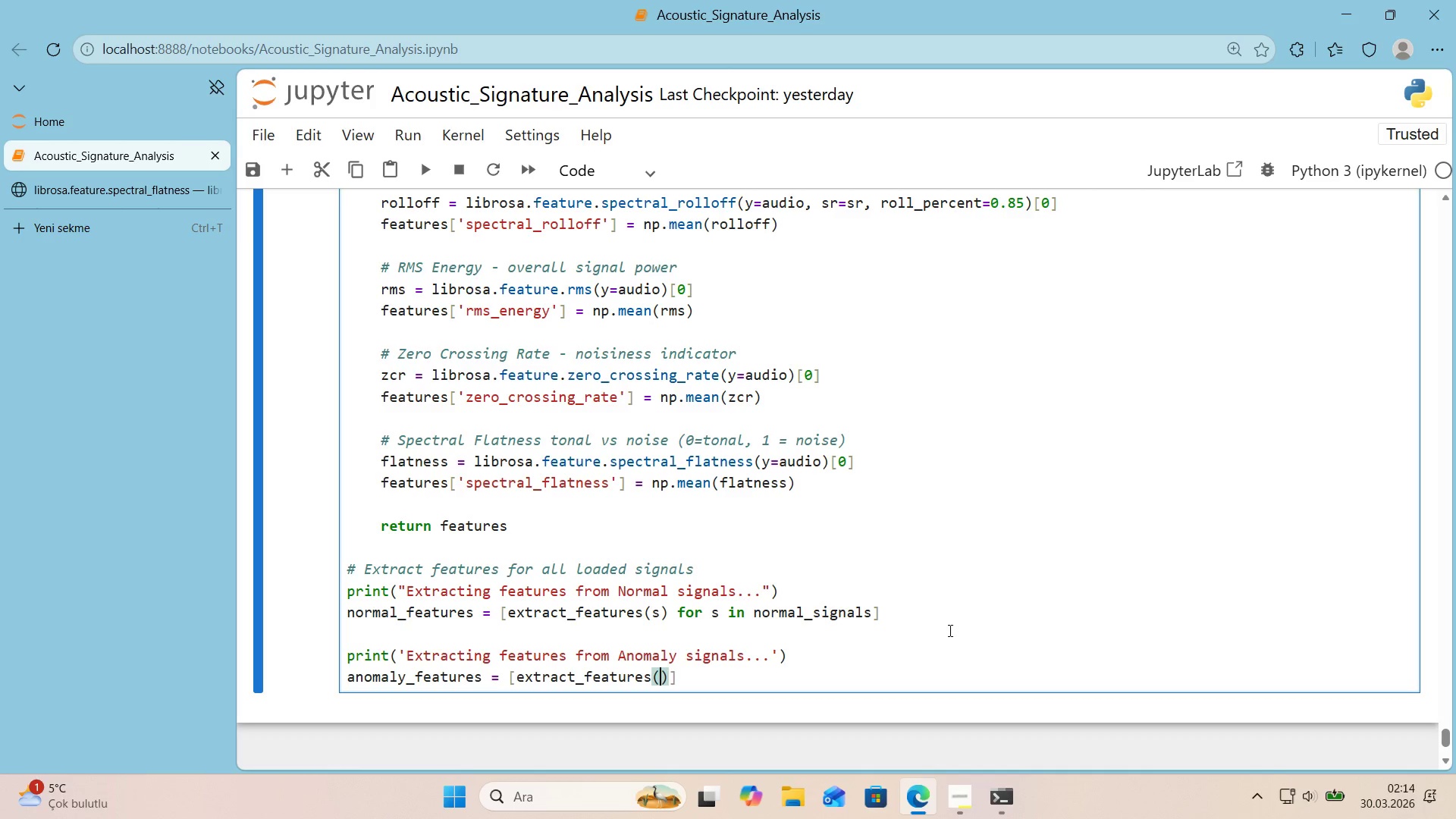 
key(ArrowLeft)
 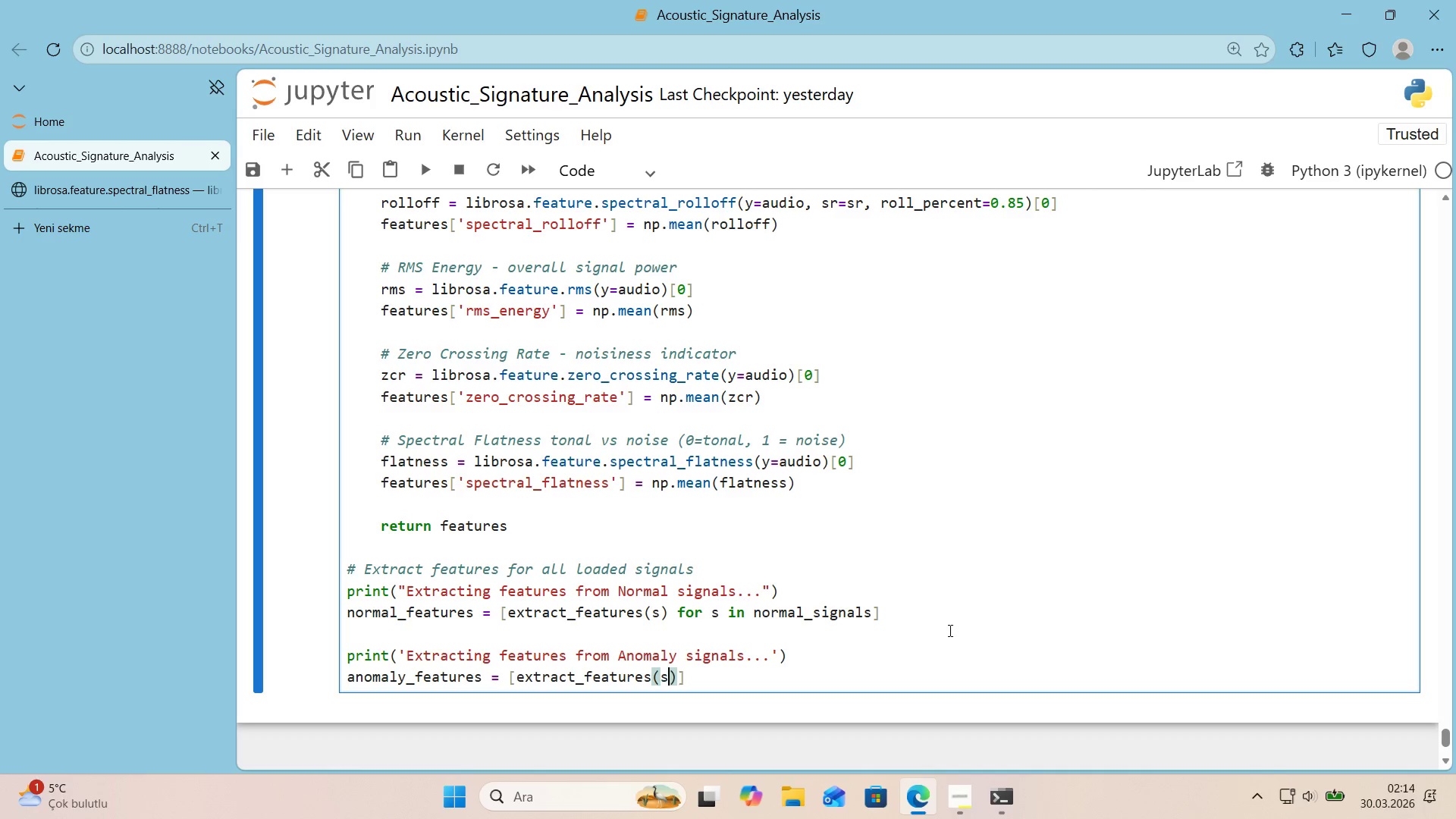 
key(S)
 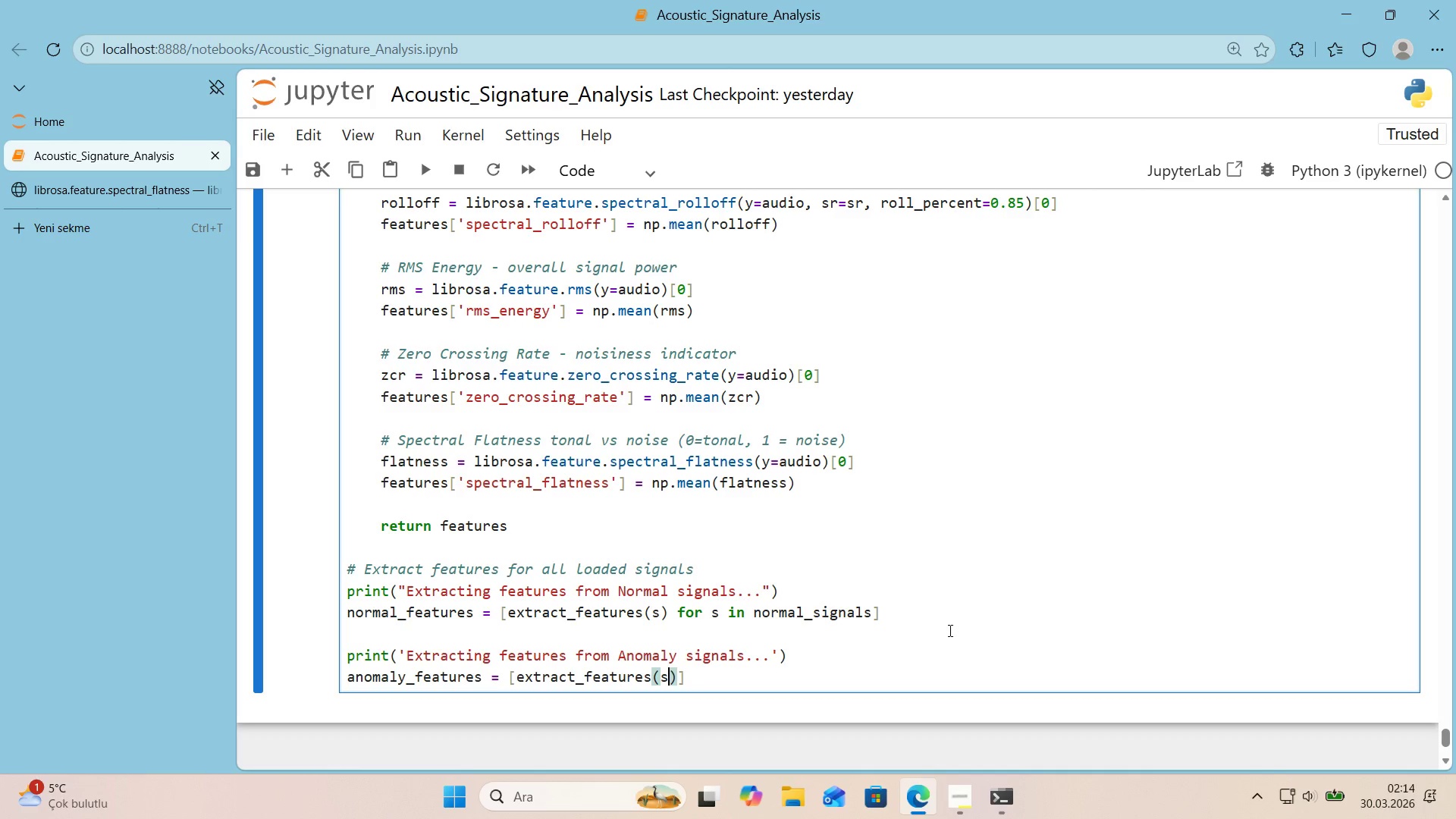 
key(ArrowRight)
 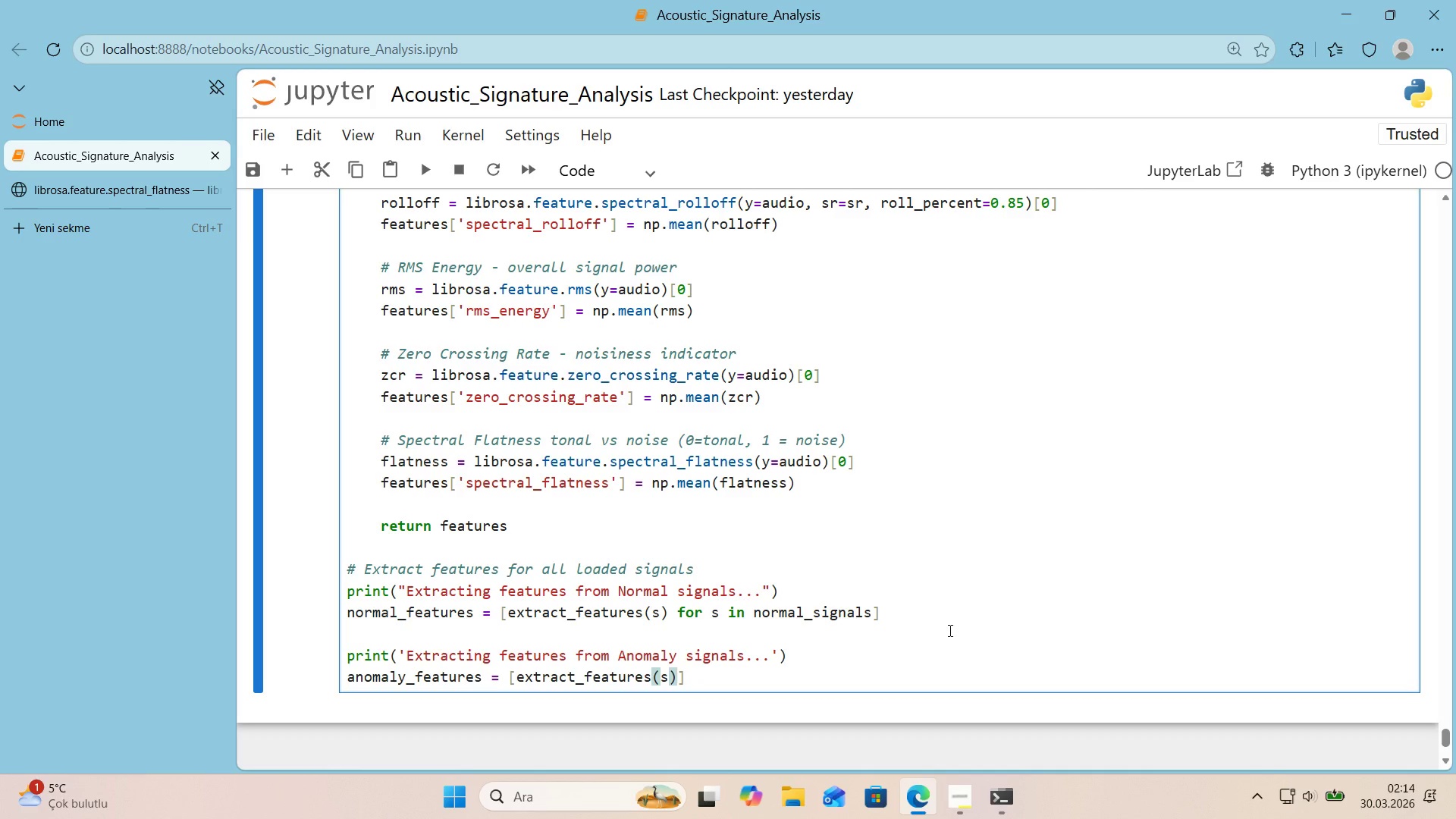 
type( for s 'n anomaly_s'gnals)
 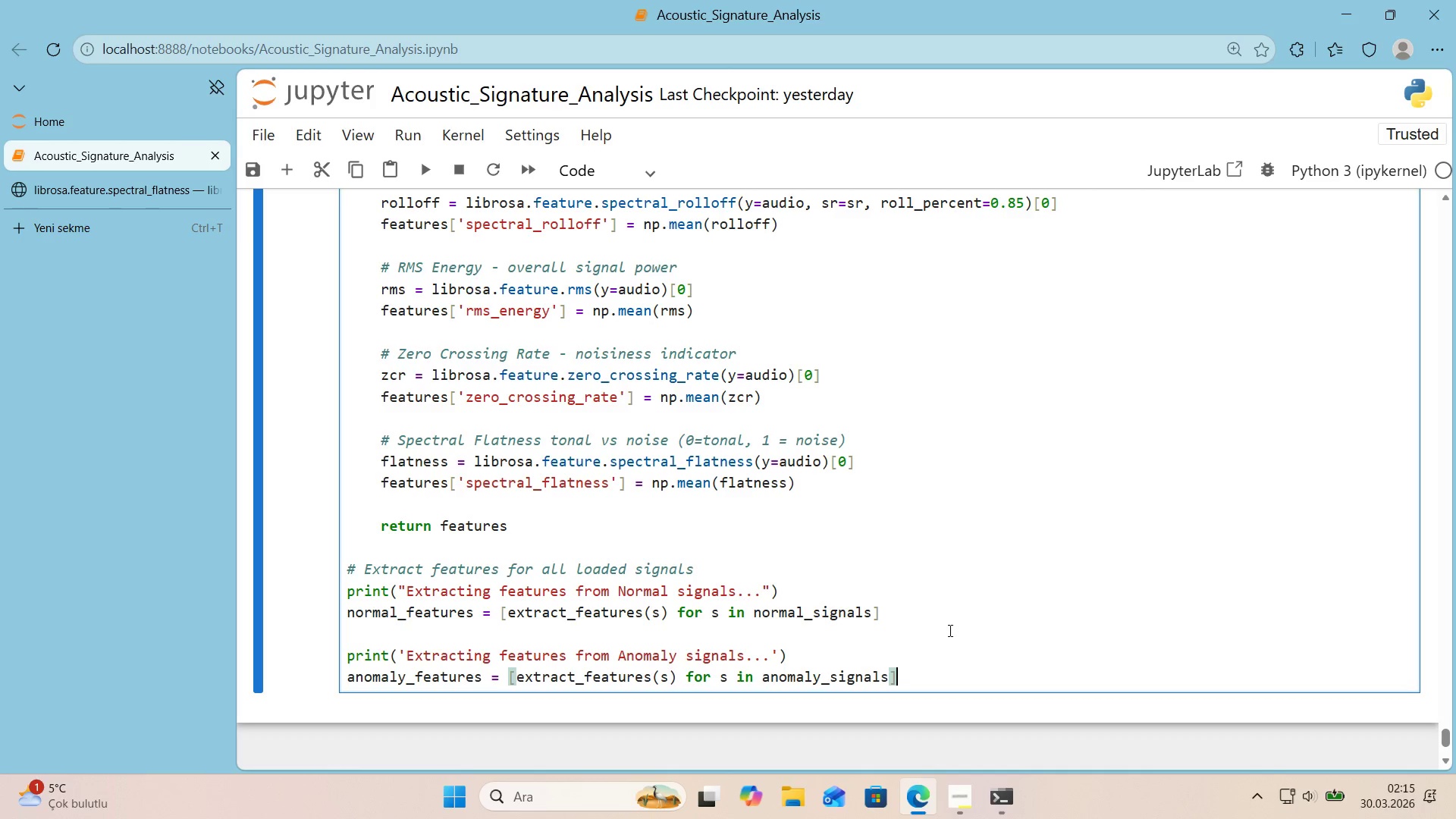 
 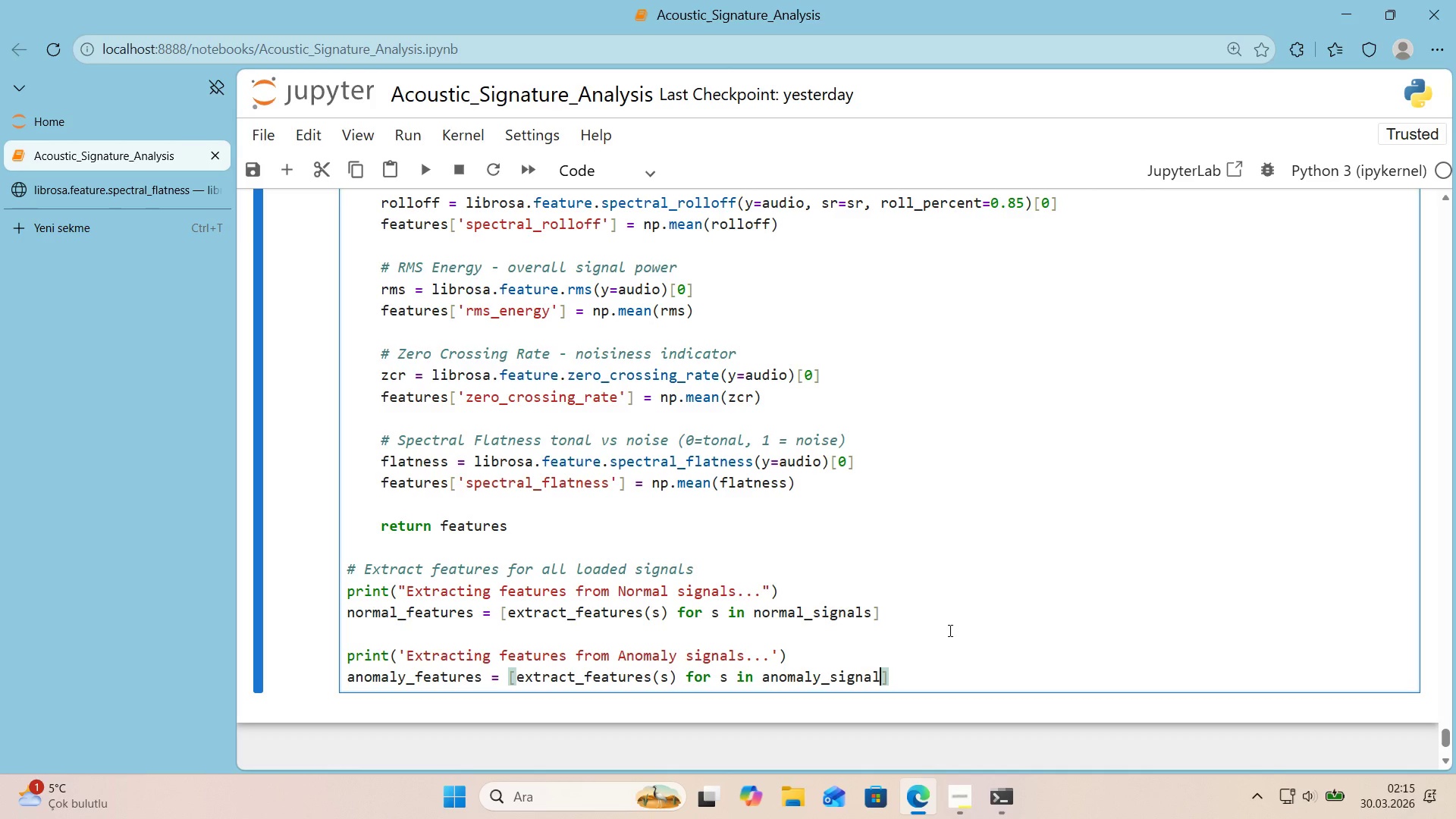 
key(ArrowRight)
 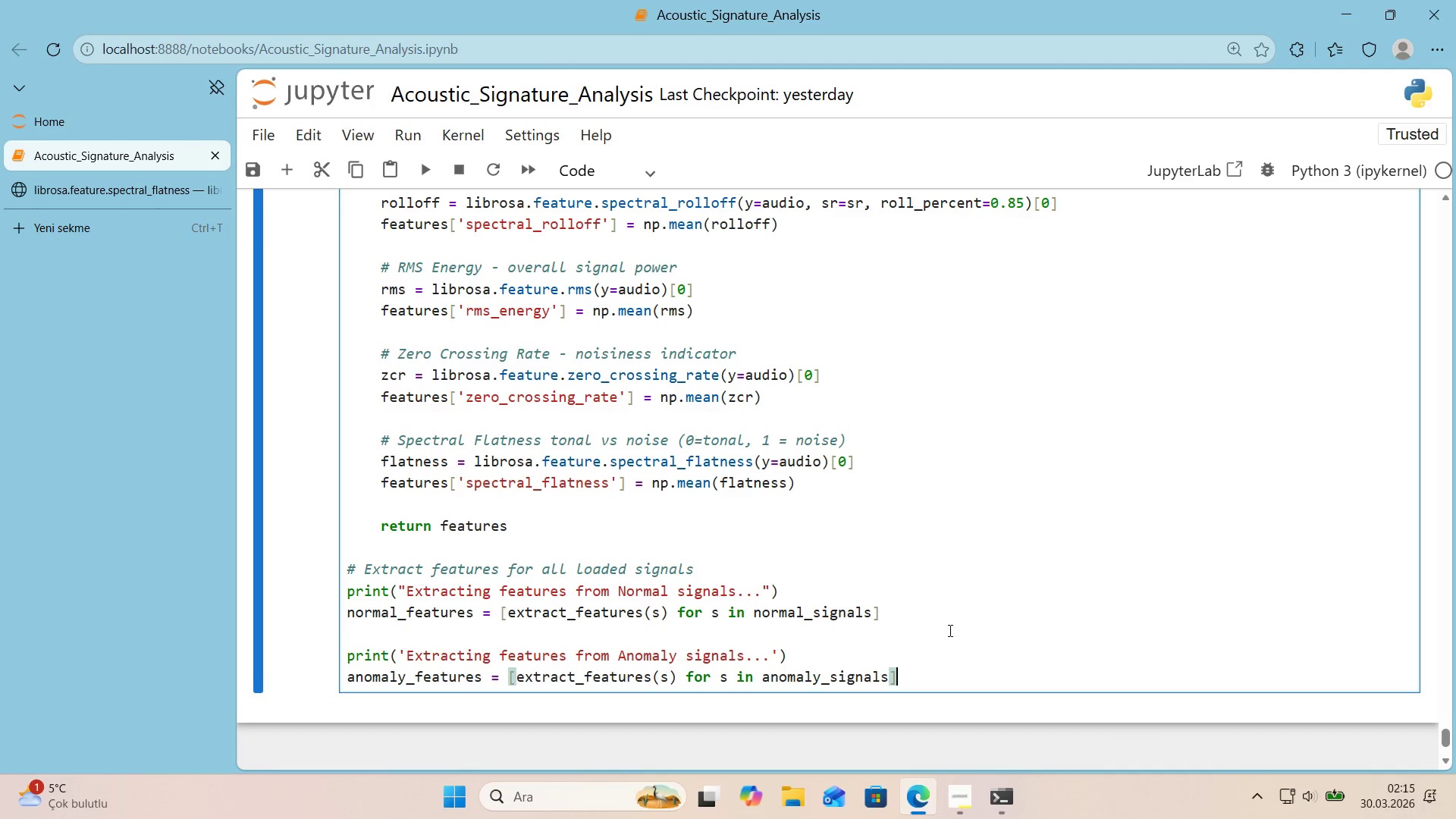 
key(Enter)
 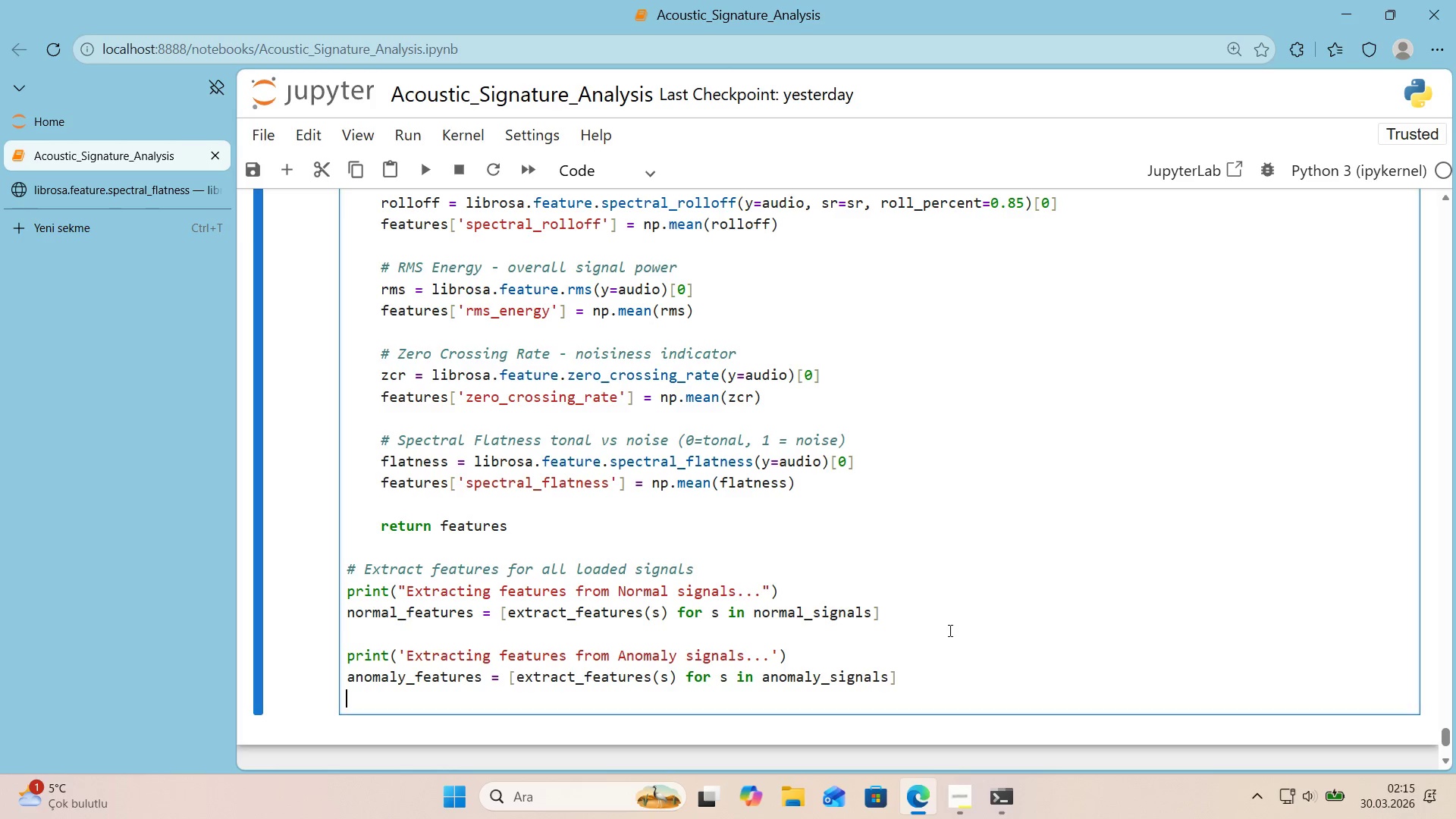 
key(Enter)
 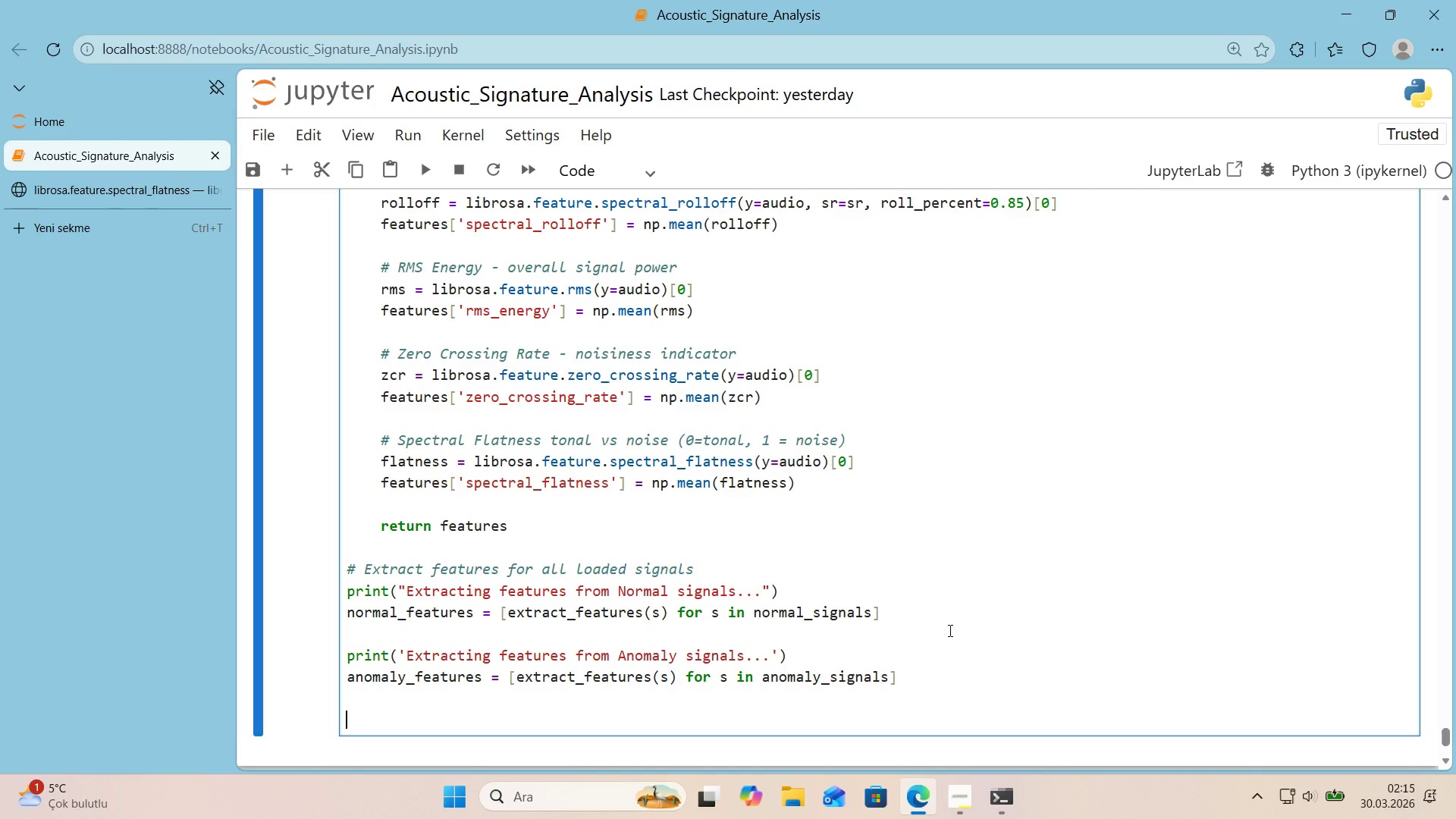 
key(Control+ControlLeft)
 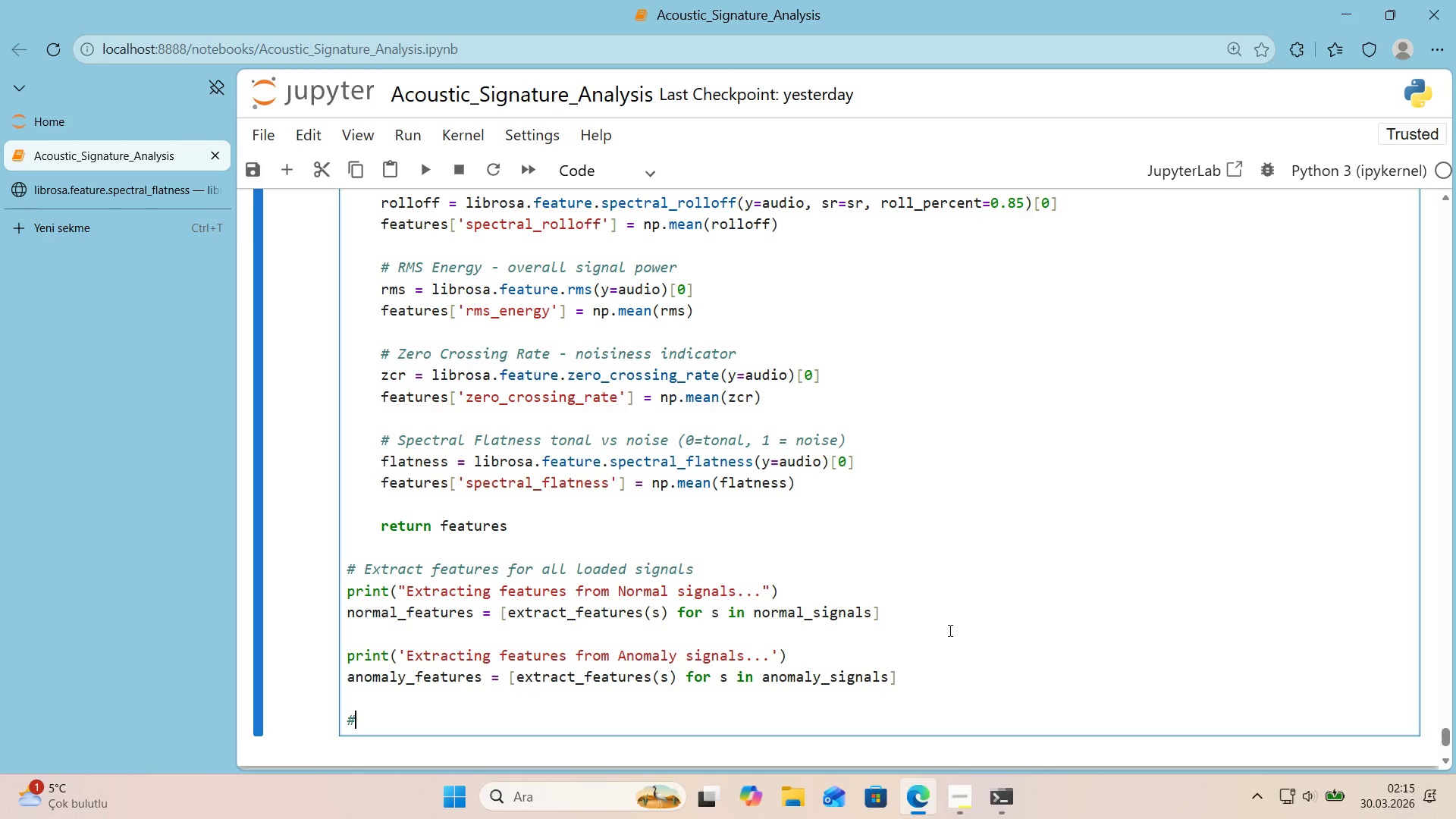 
key(Alt+Control+AltRight)
 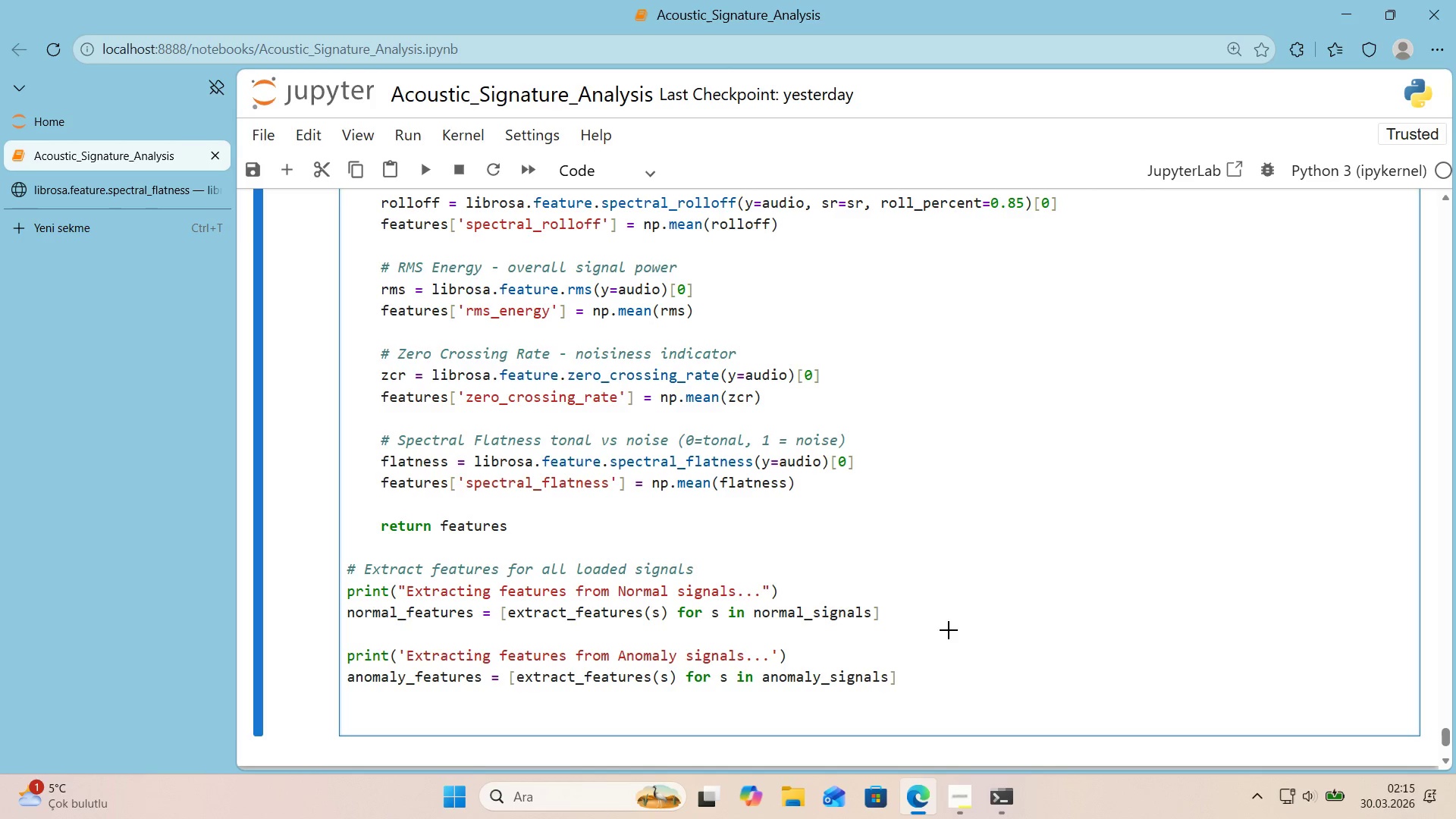 
key(Alt+Control+3)
 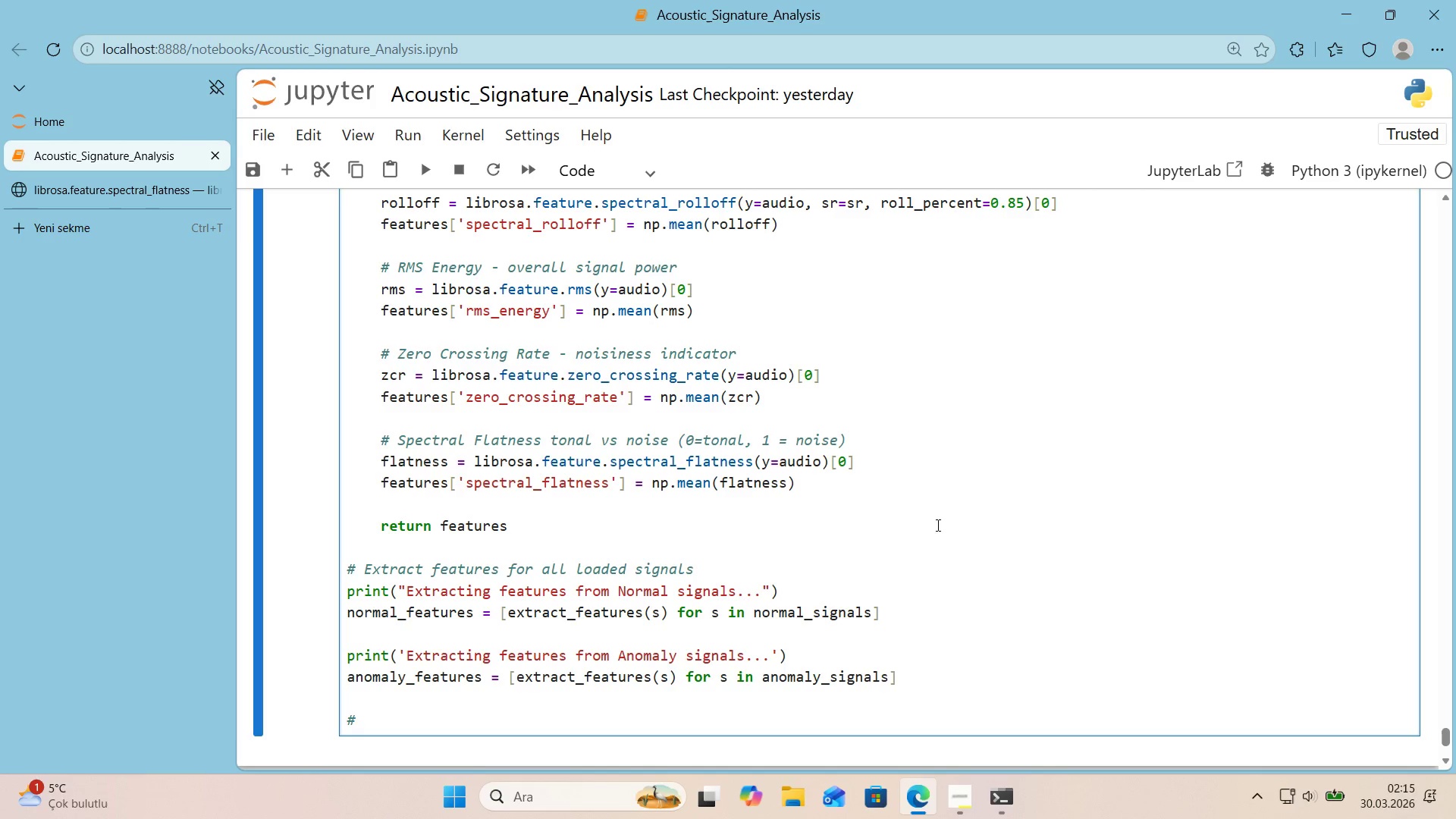 
key(Space)
 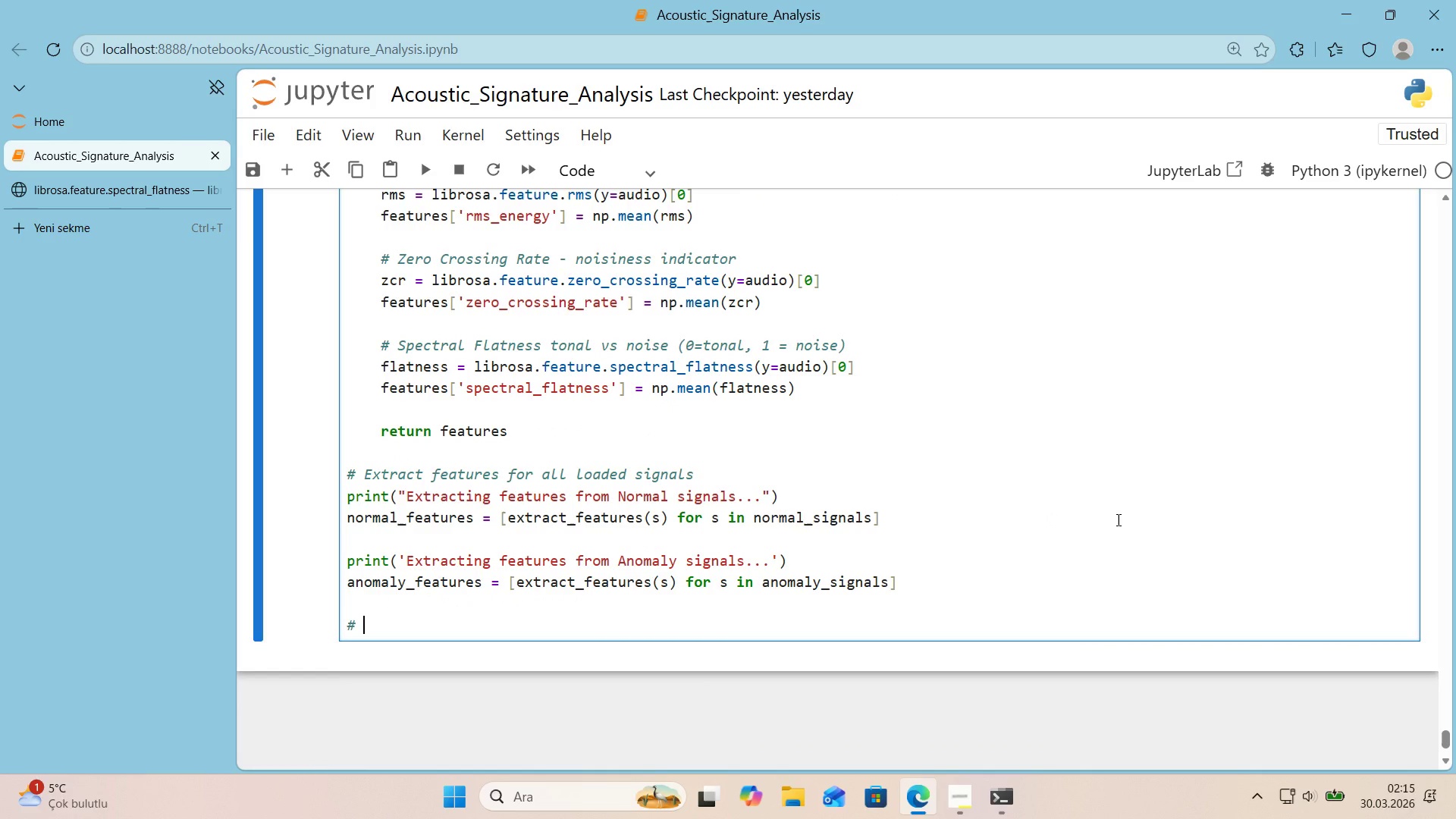 
scroll: coordinate [938, 525], scroll_direction: down, amount: 1.0
 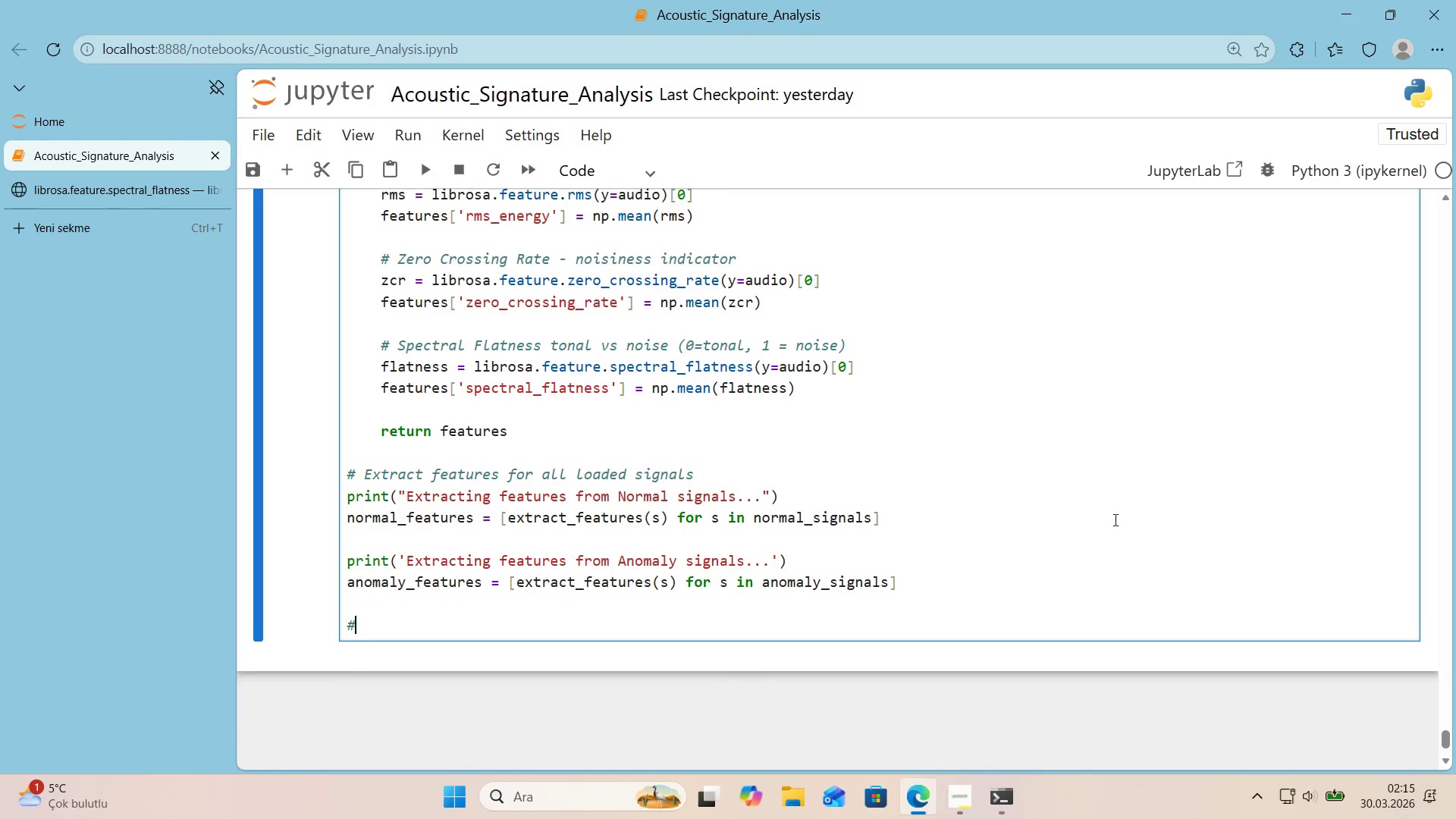 
type(Convert to DatafRAM)
key(Backspace)
key(Backspace)
key(Backspace)
key(Backspace)
type(Frames)
 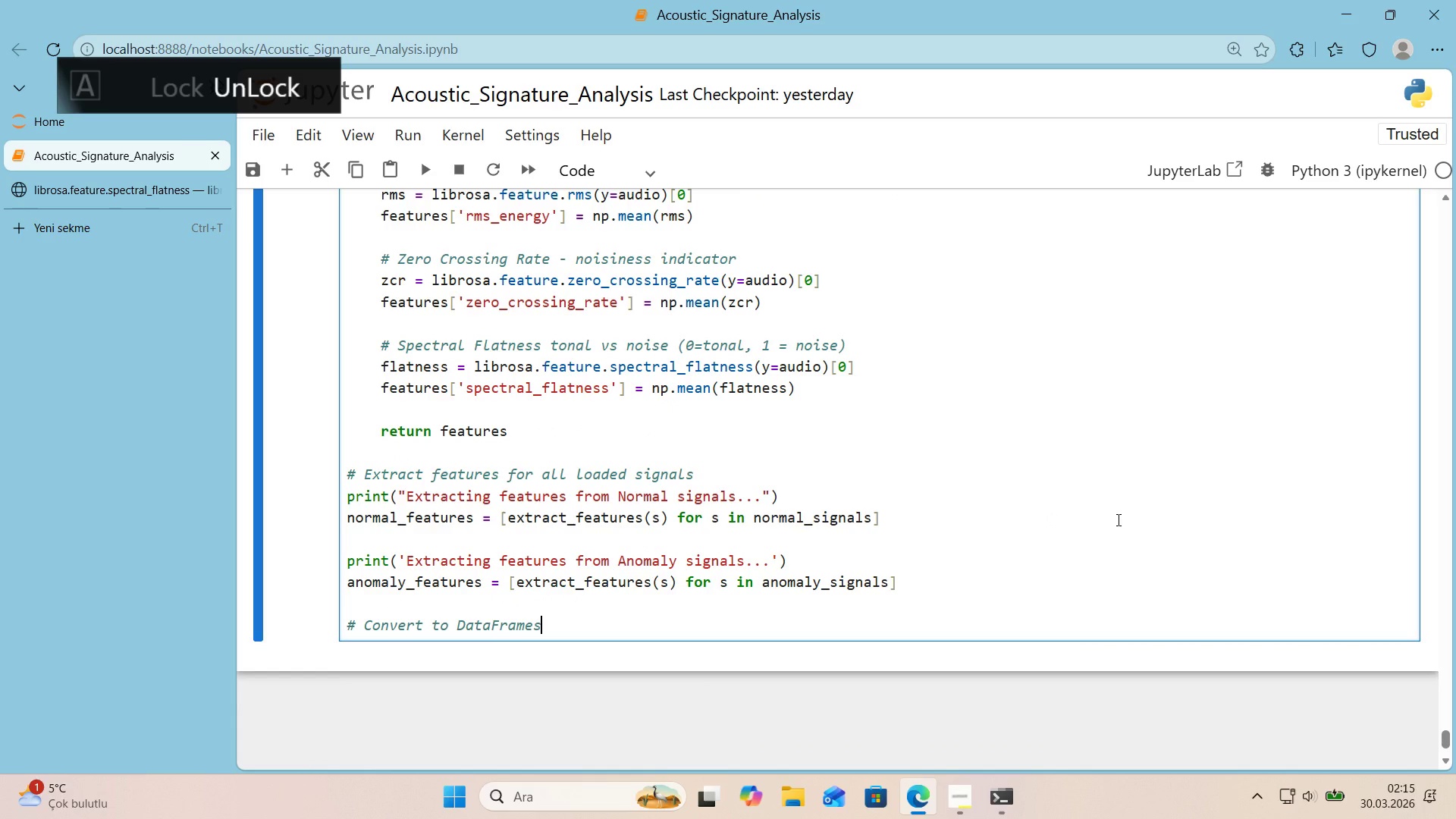 
key(Enter)
 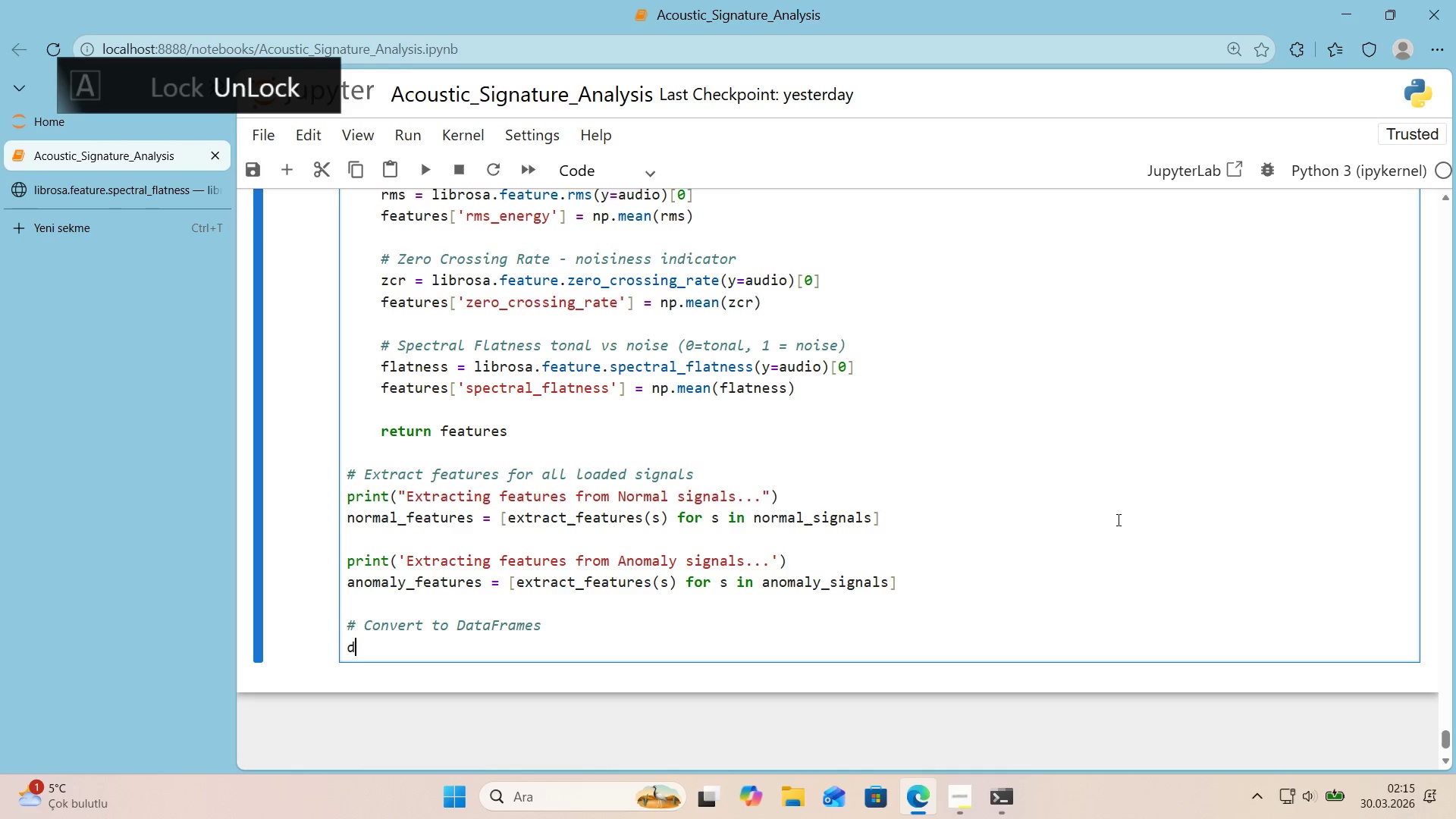 
type(df_normal ) pdd)
key(Backspace)
type(.DATAf)
key(Backspace)
key(Backspace)
key(Backspace)
key(Backspace)
type(A)
key(Backspace)
type(ataFrame*()
 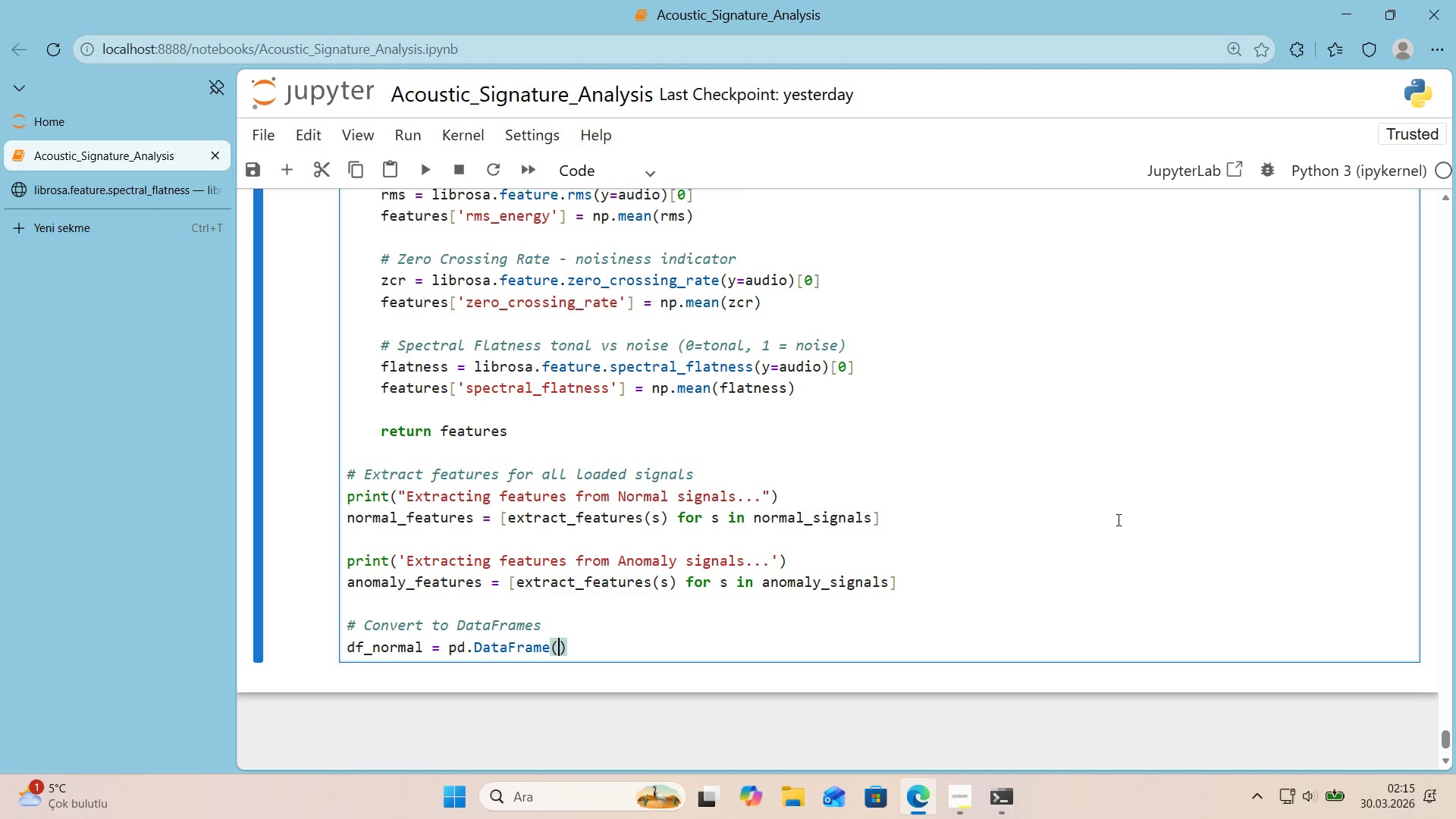 
 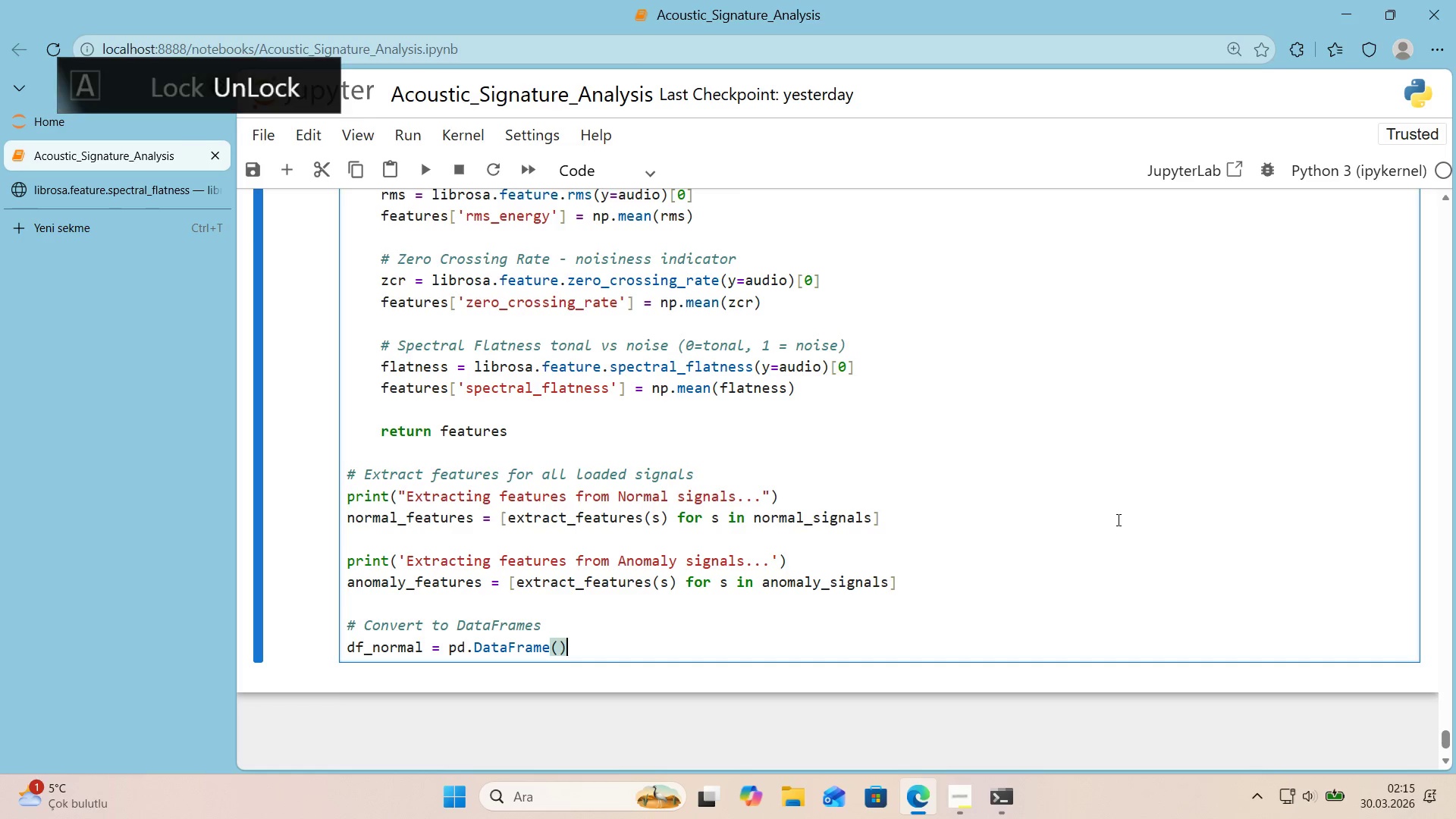 
key(ArrowLeft)
 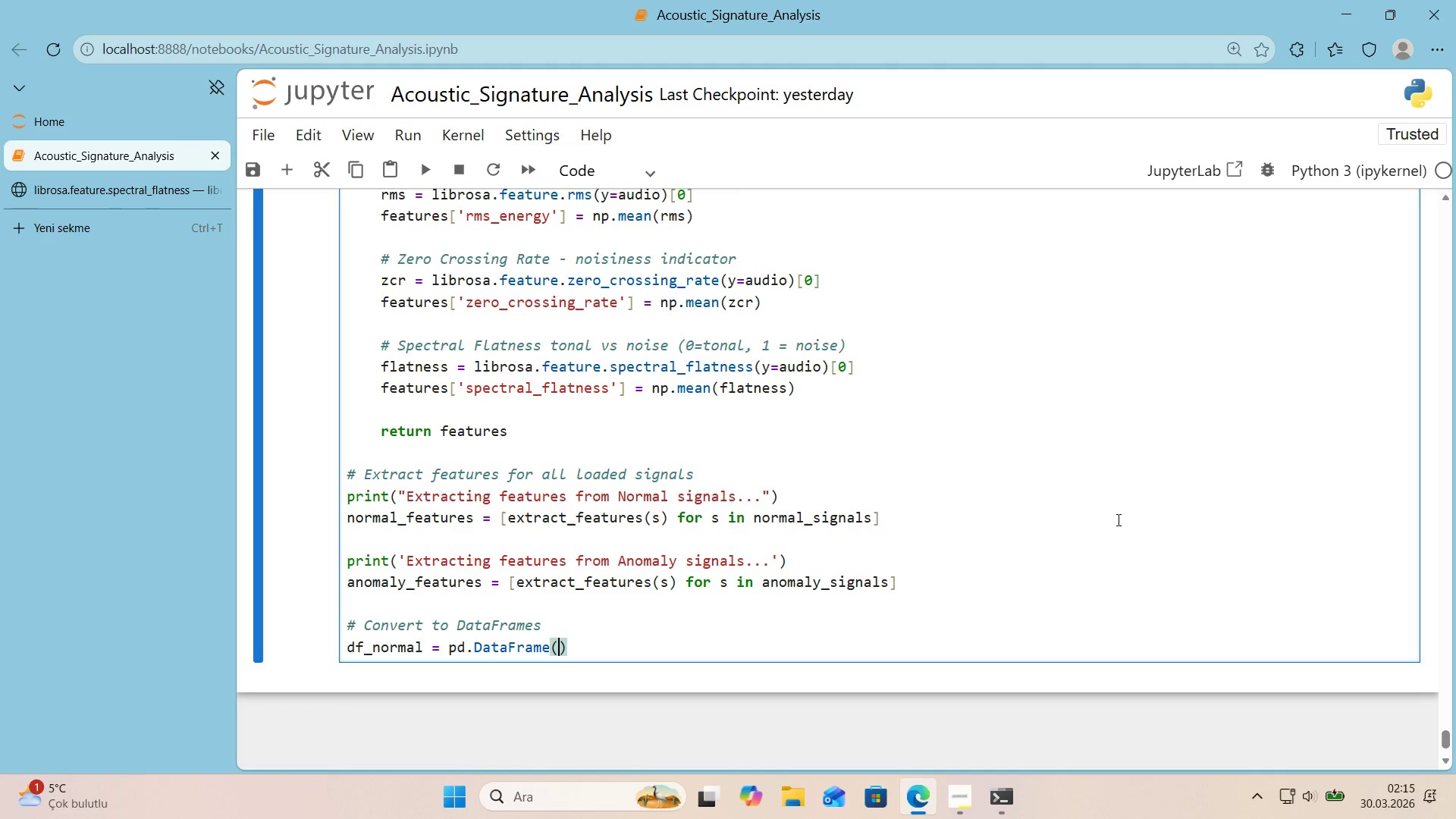 
type(normal_featurs)
 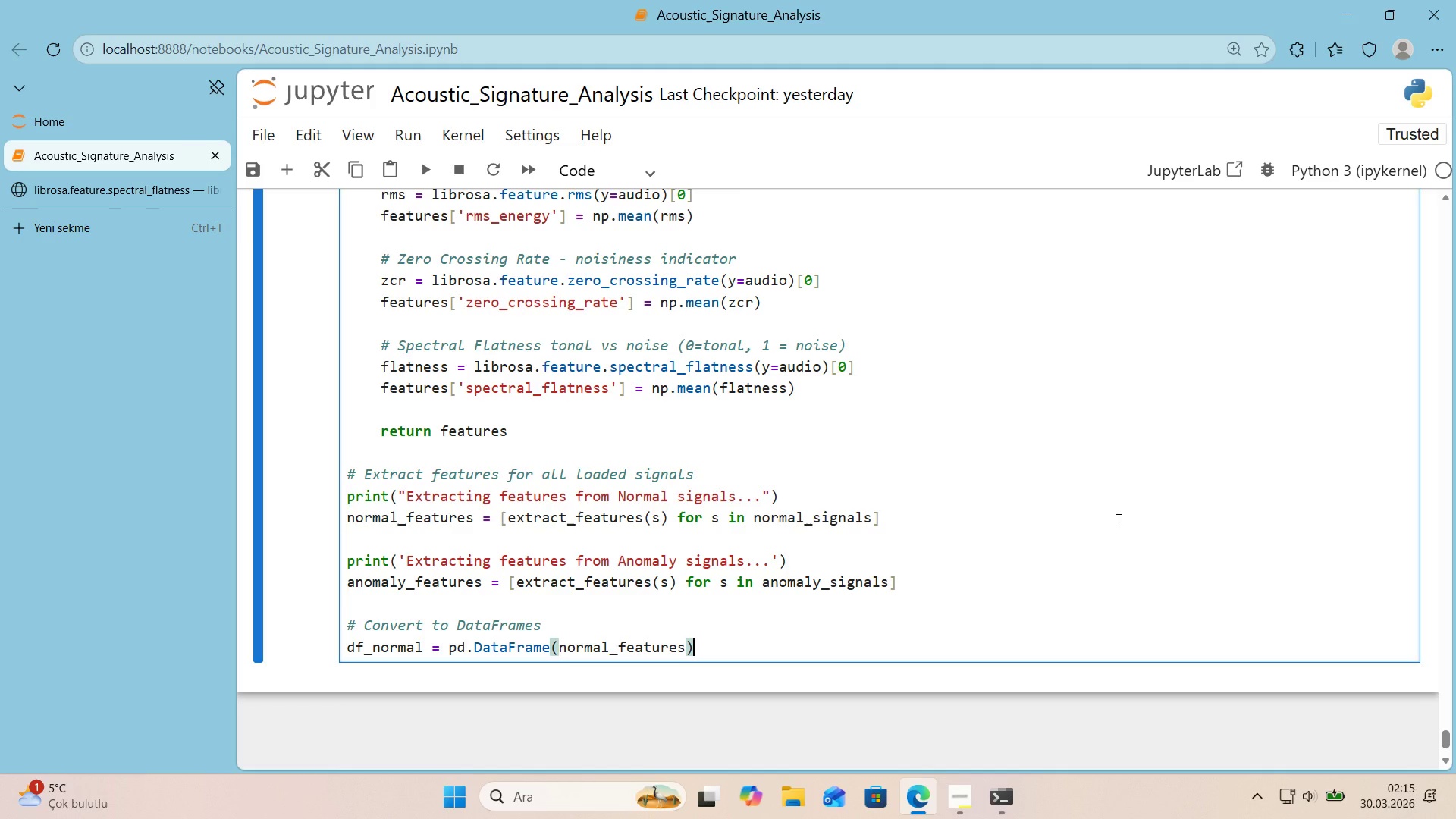 
 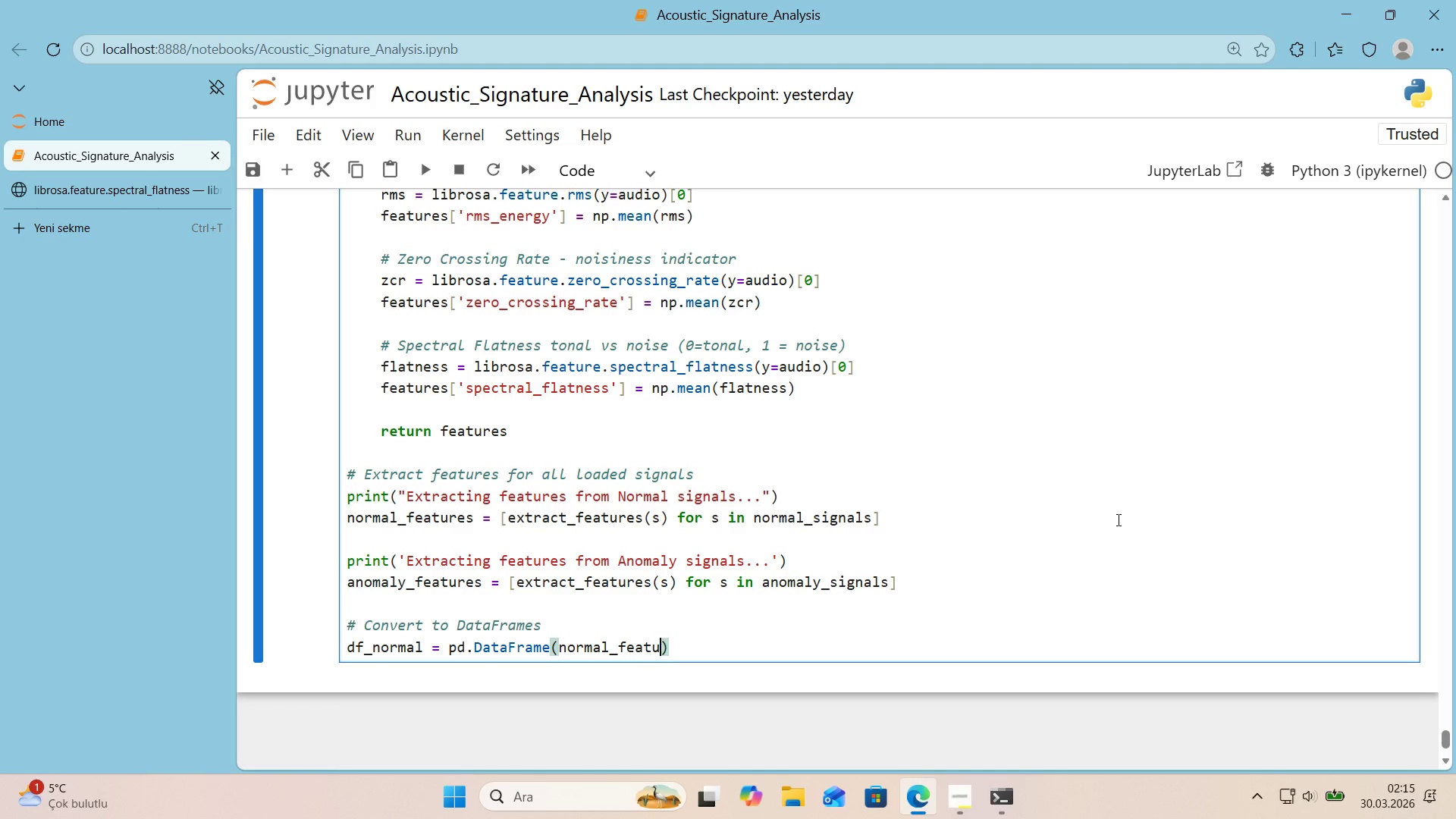 
hold_key(key=E, duration=0.38)
 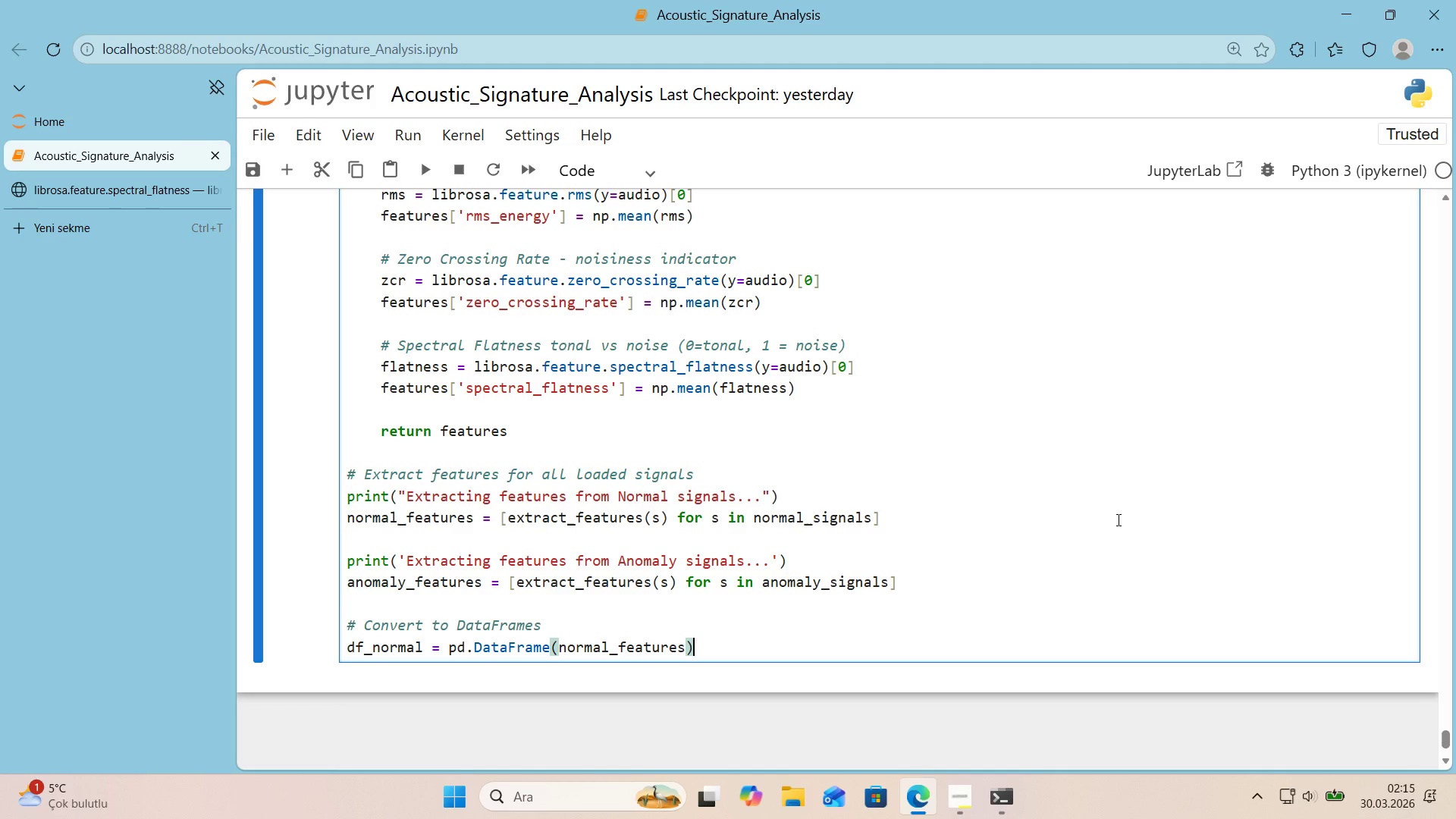 
key(ArrowRight)
 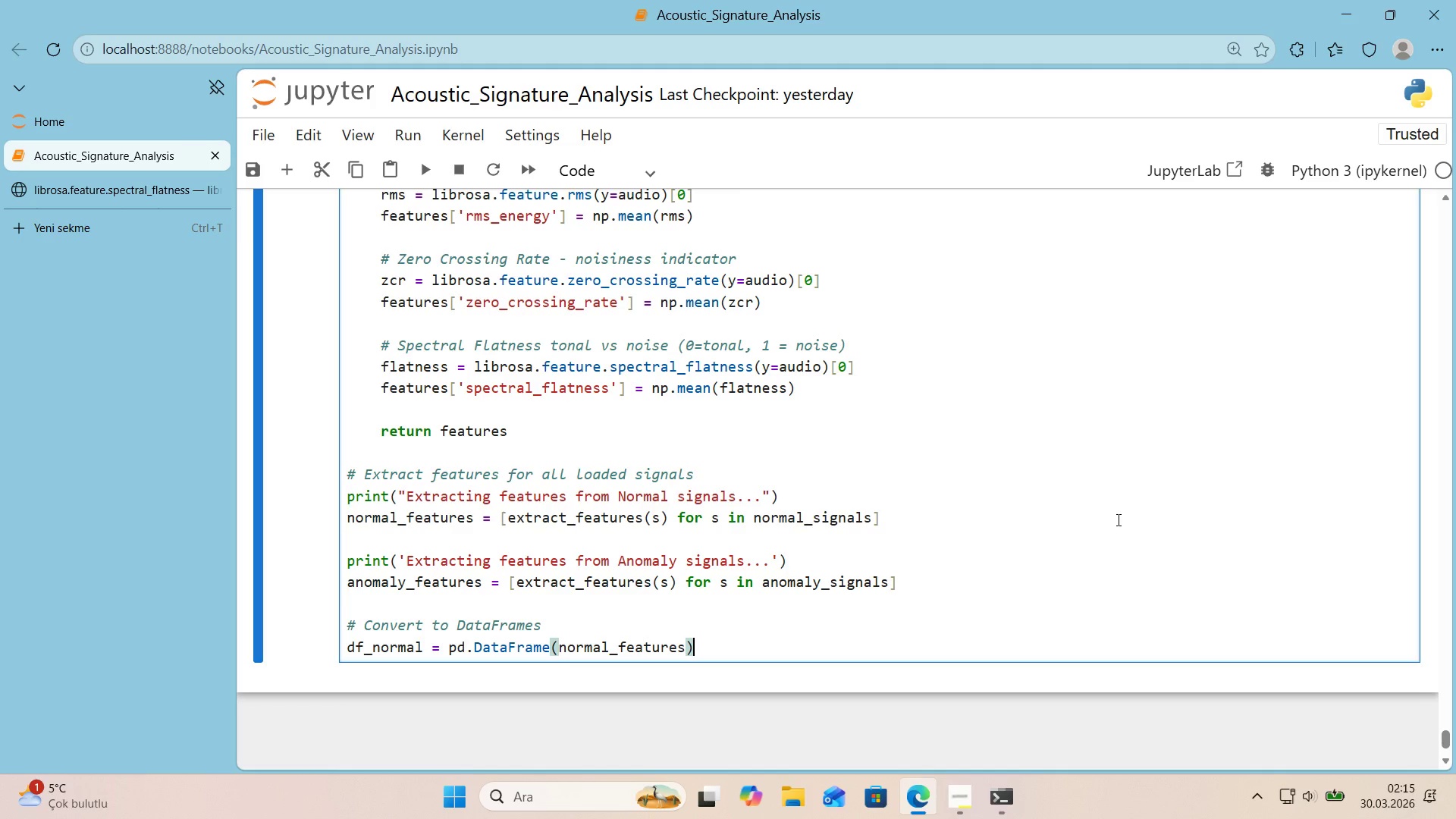 
key(Enter)
 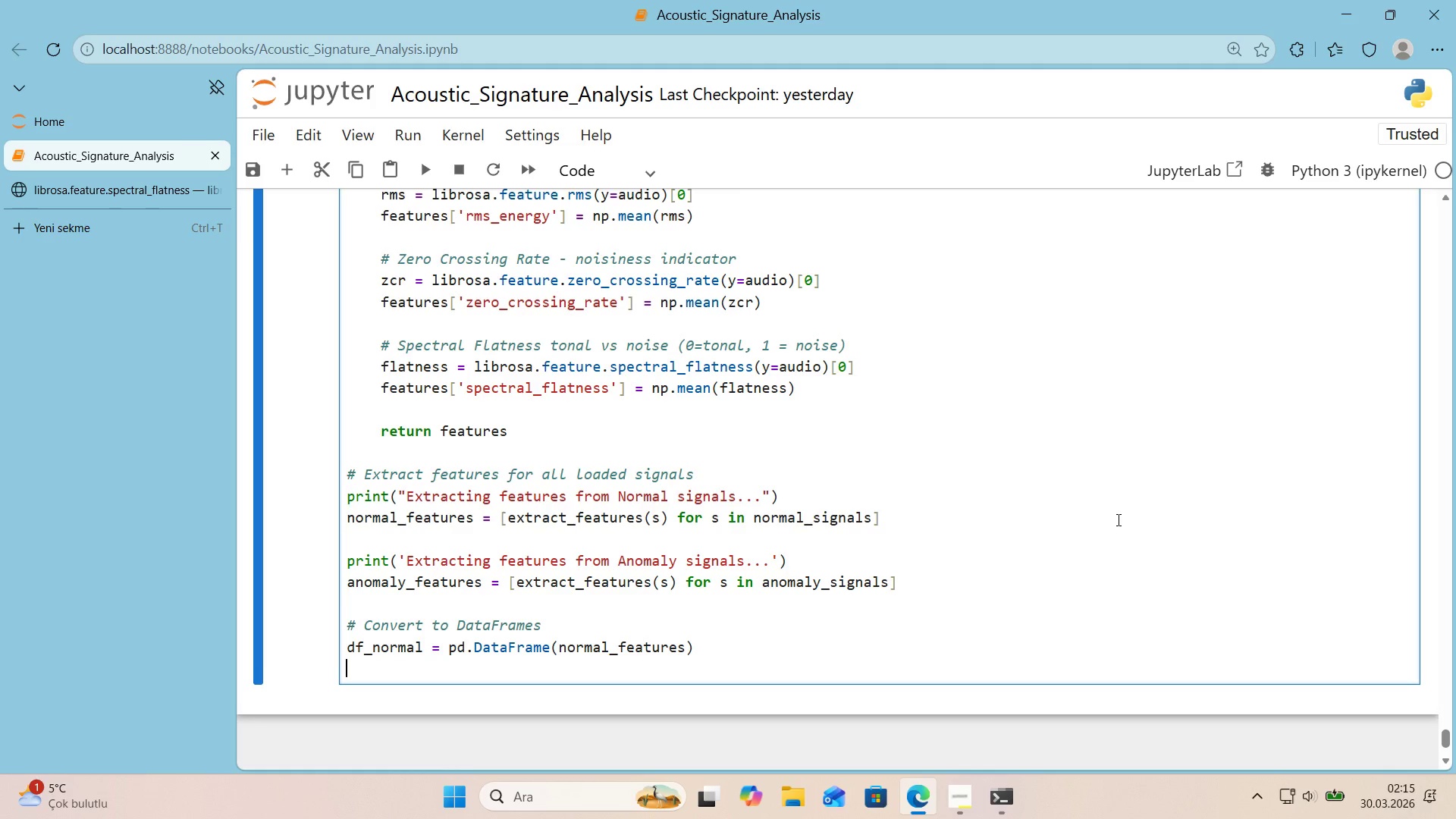 
type(df_normal)
 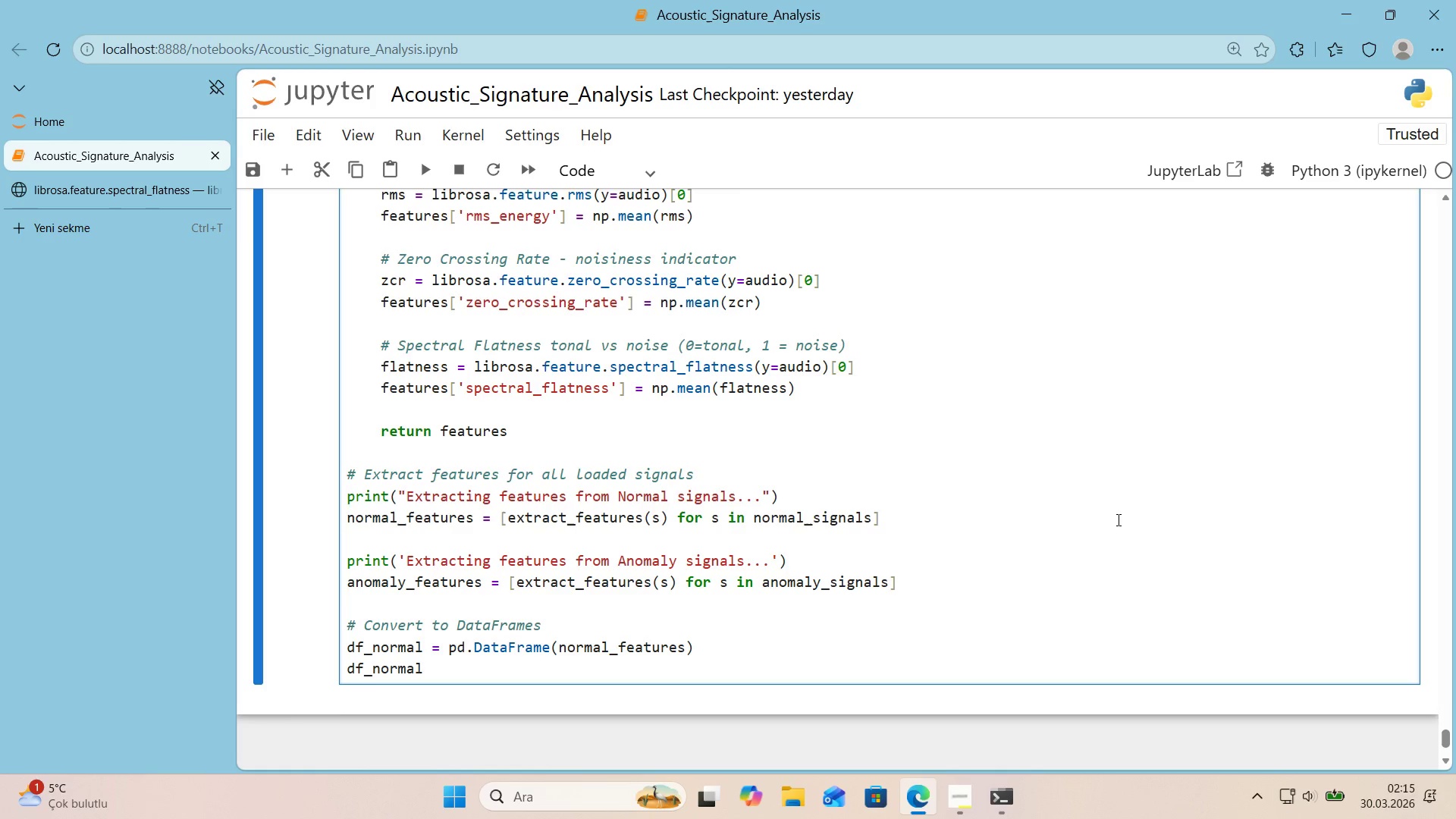 
key(Alt+Control+8)
 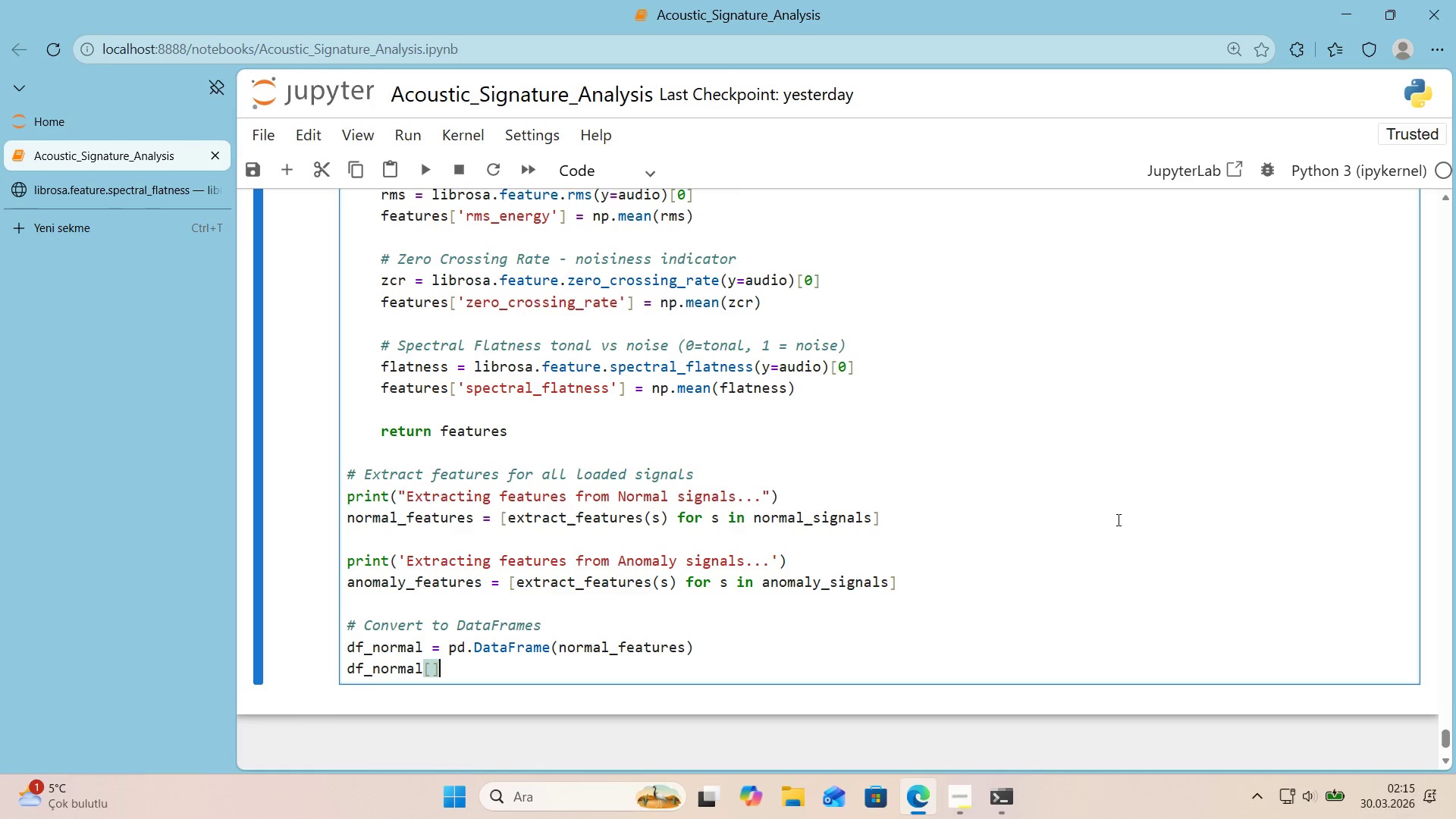 
key(Alt+Control+9)
 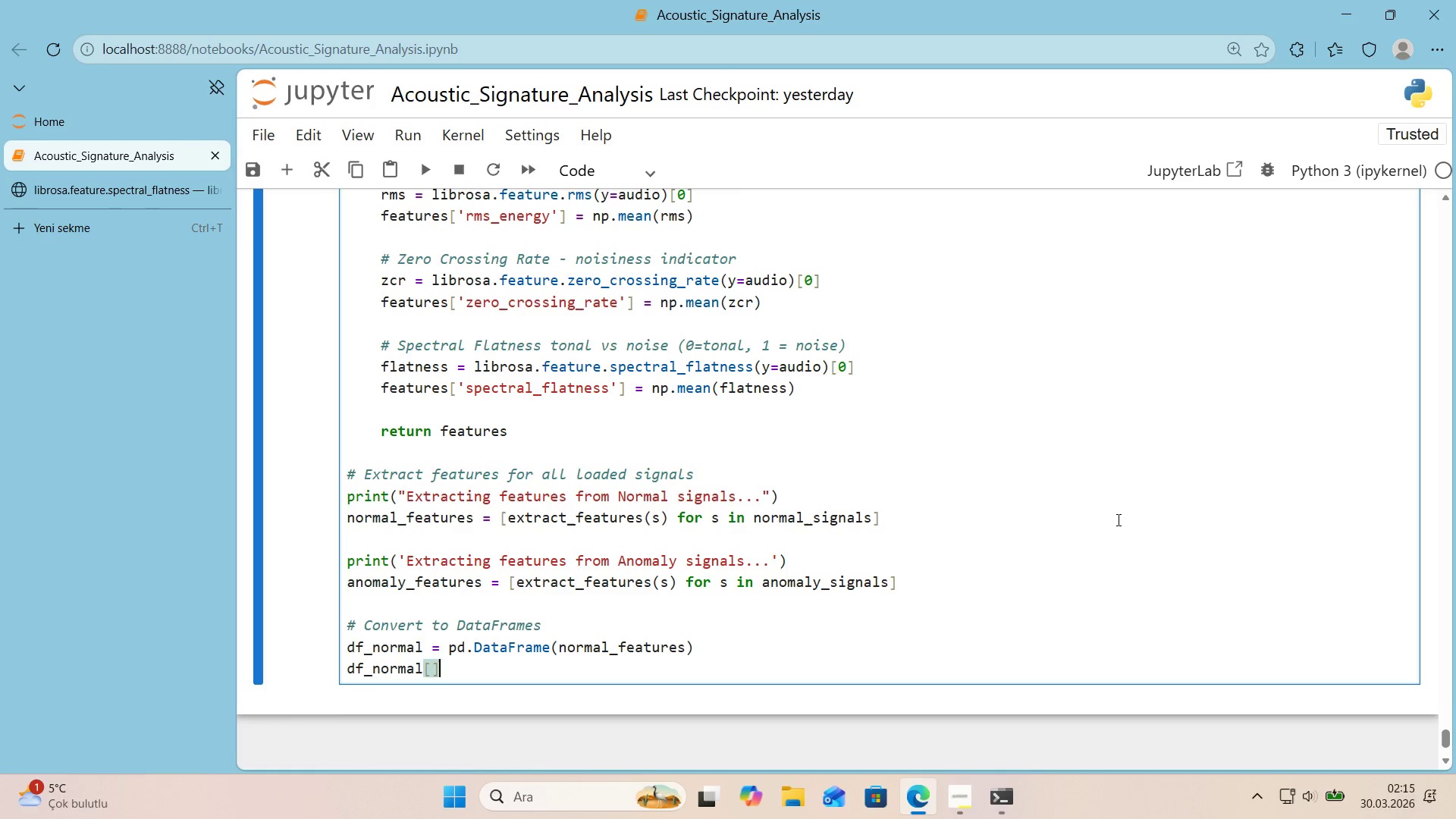 
key(ArrowLeft)
 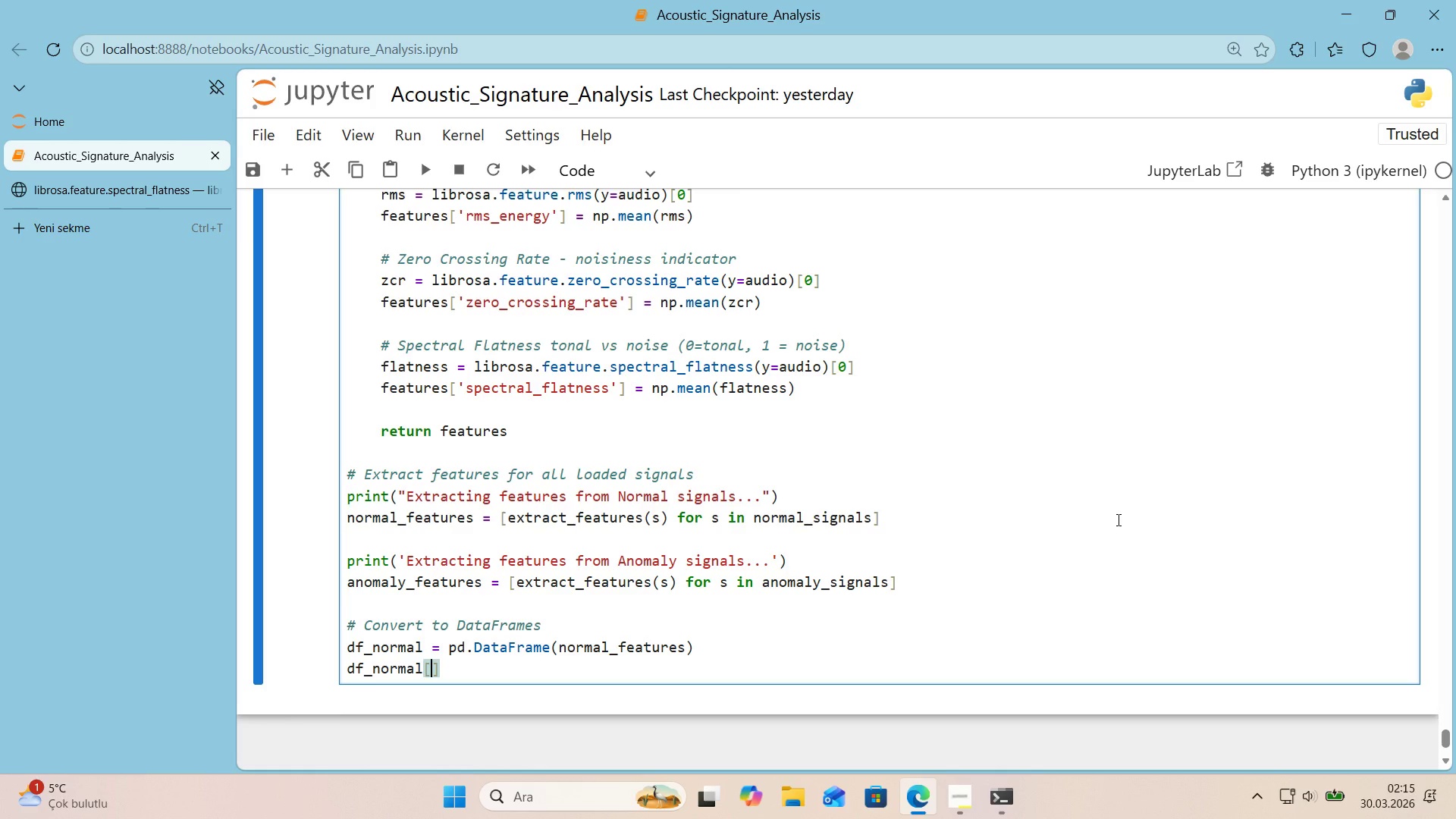 
type(@@)
 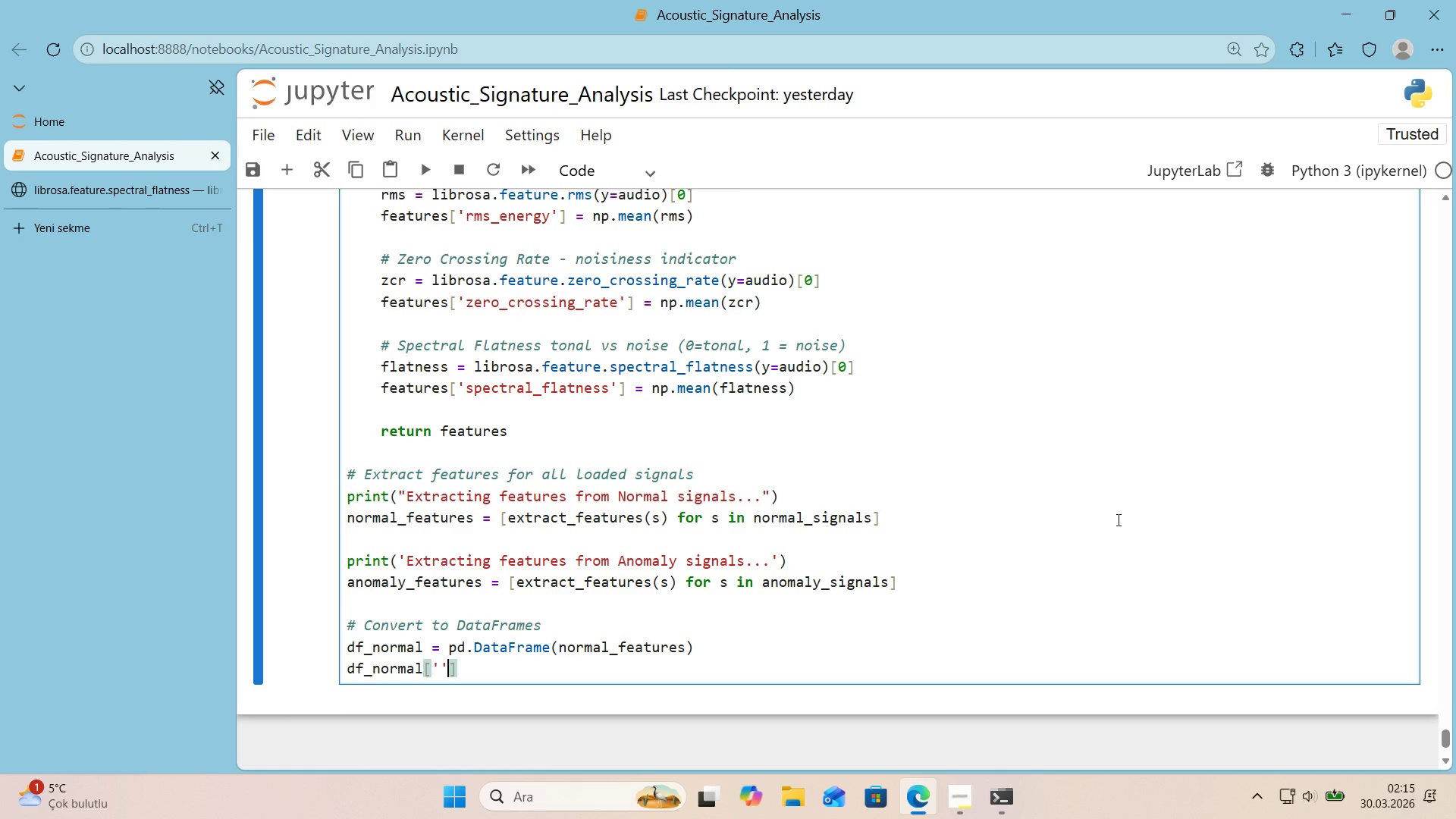 
key(ArrowLeft)
 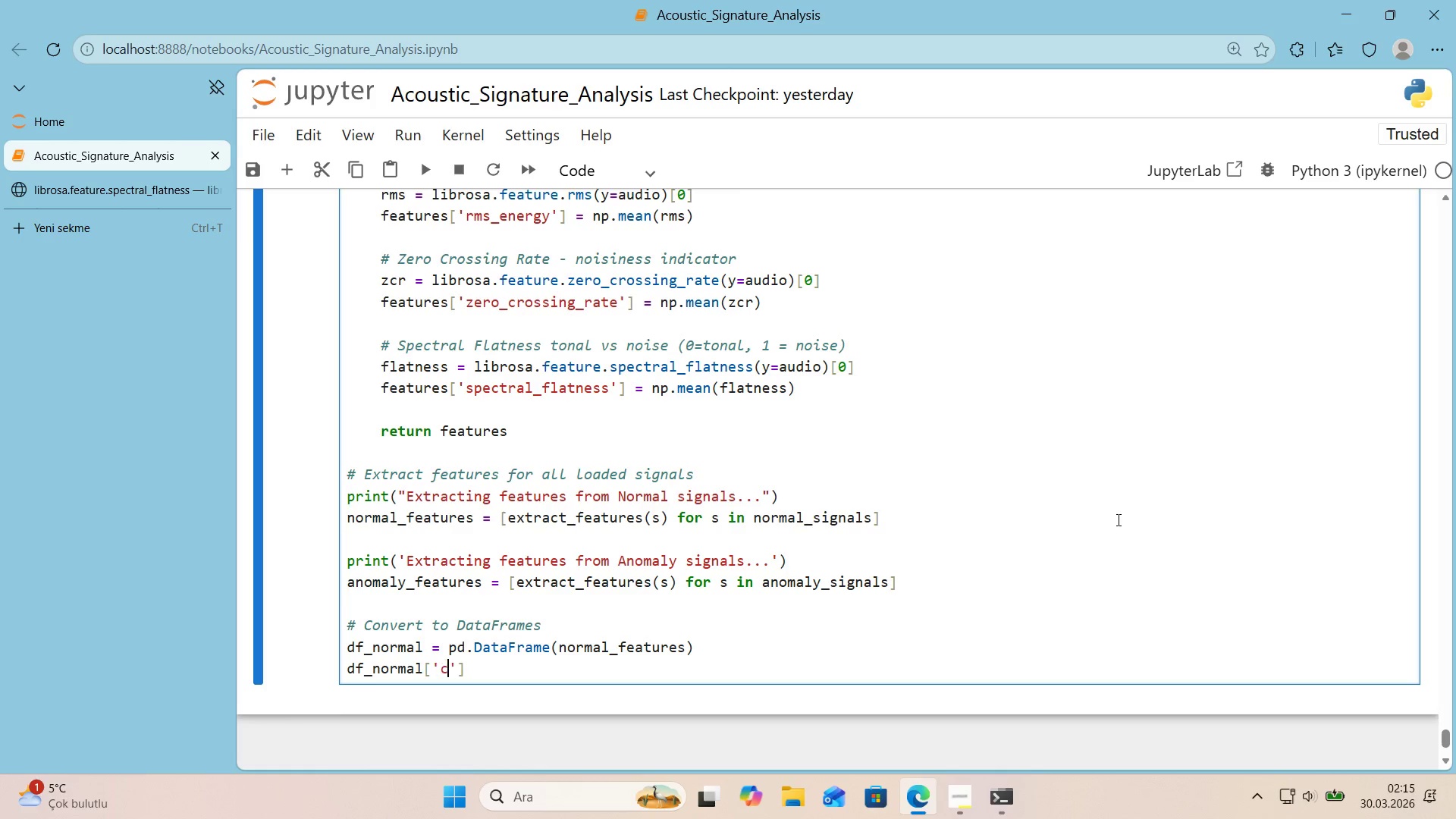 
type(cond't'on)
 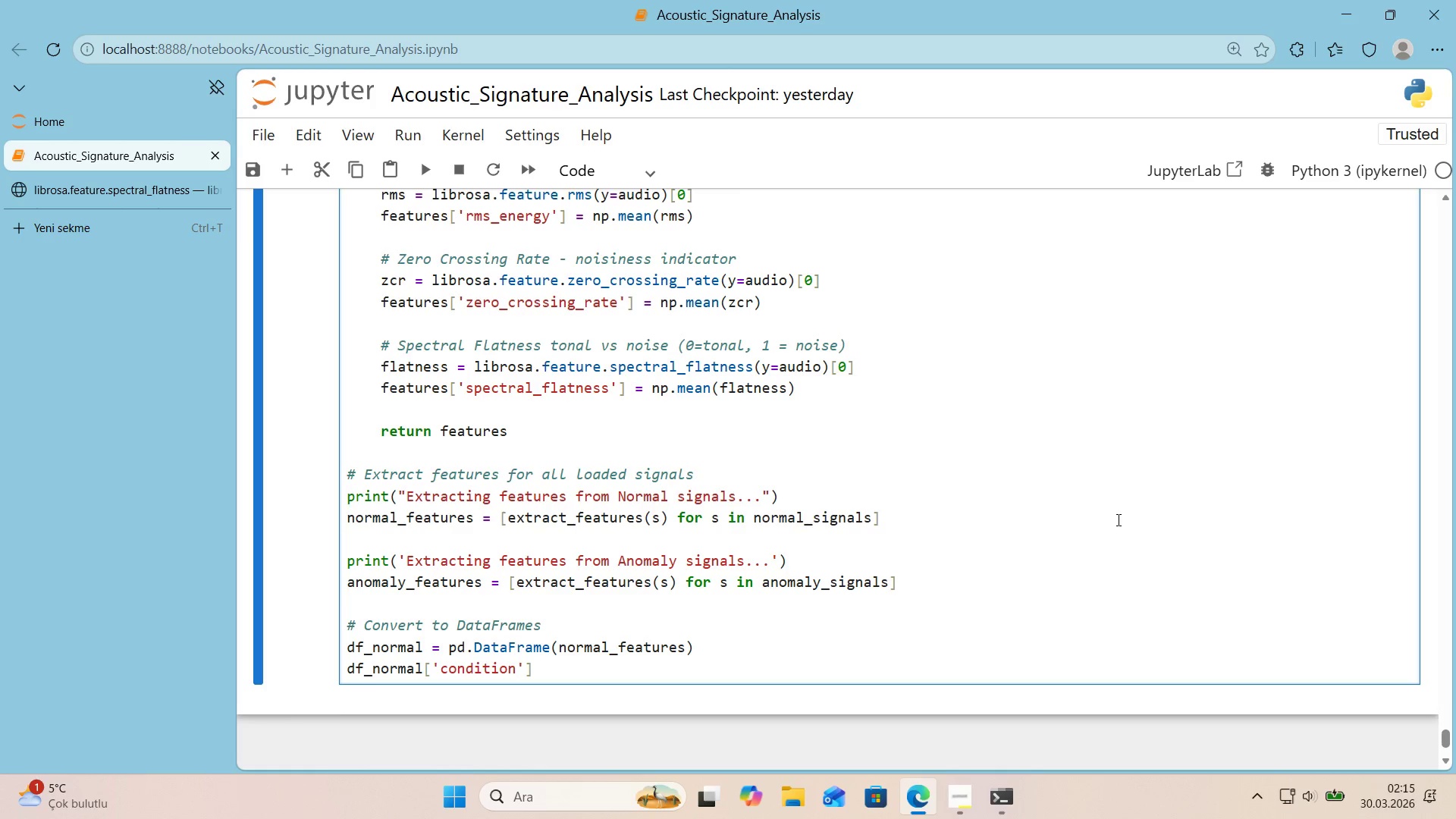 
key(ArrowRight)
 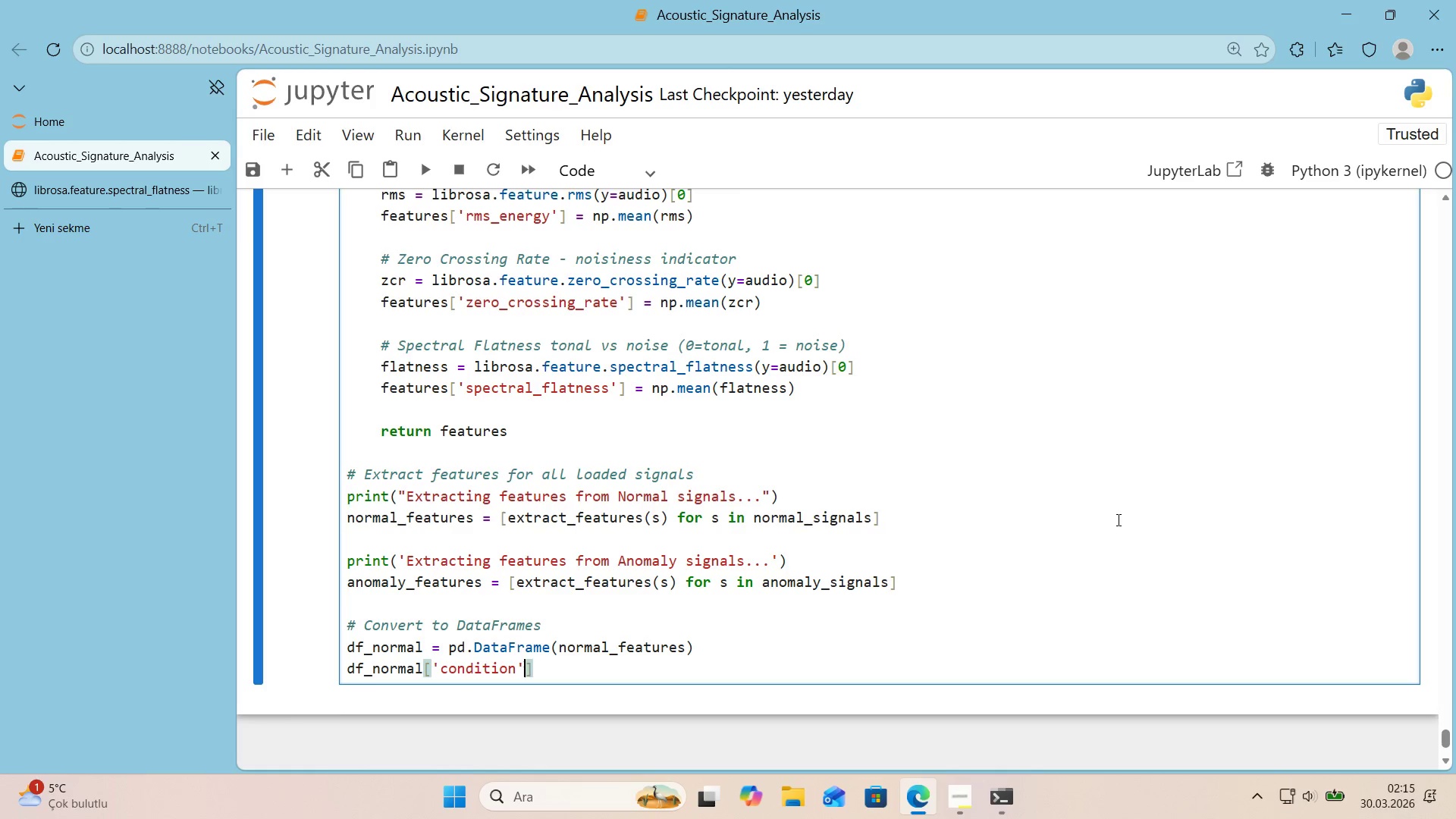 
key(ArrowRight)
 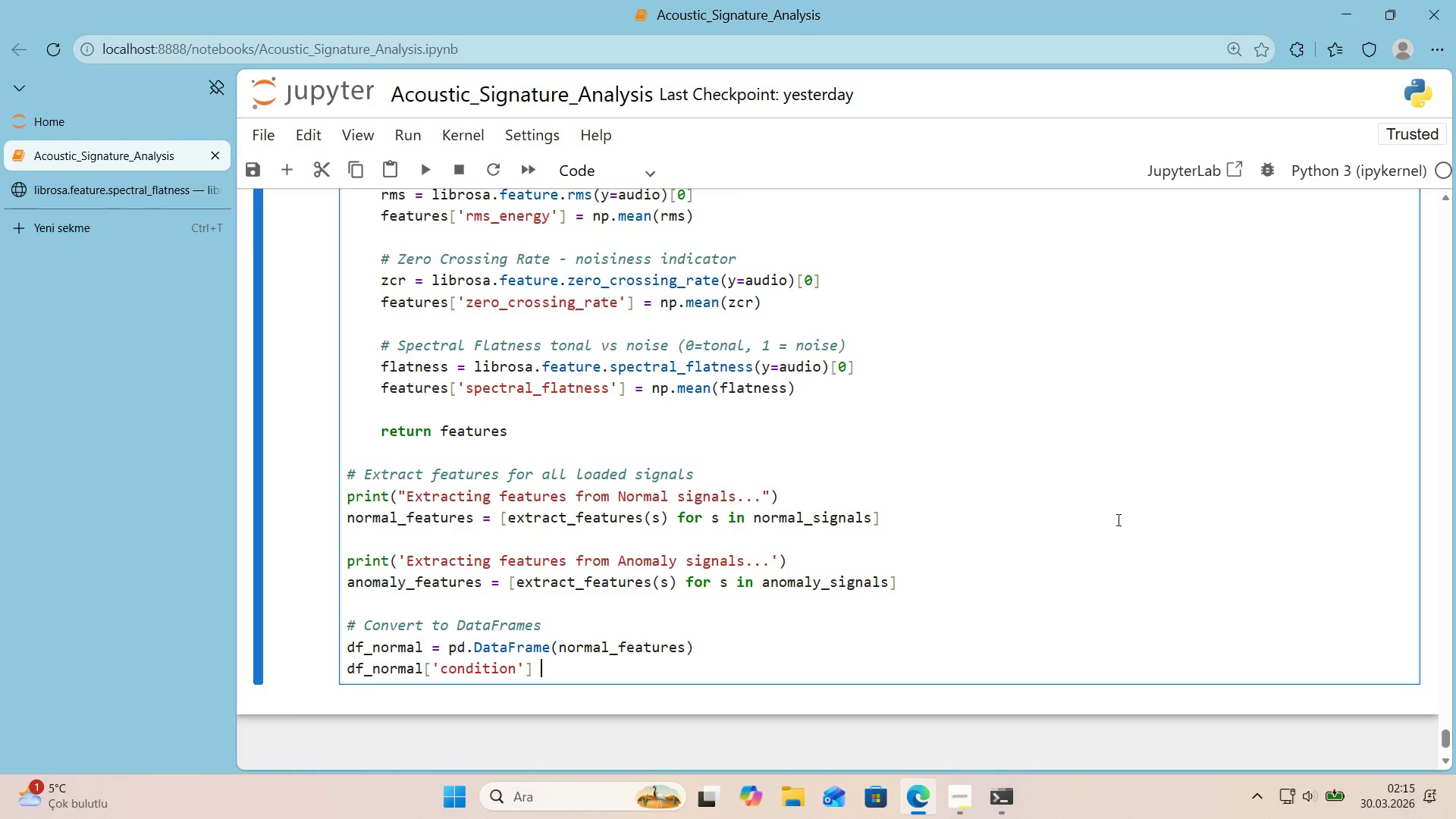 
type( ) 2)
key(Backspace)
type(@@)
 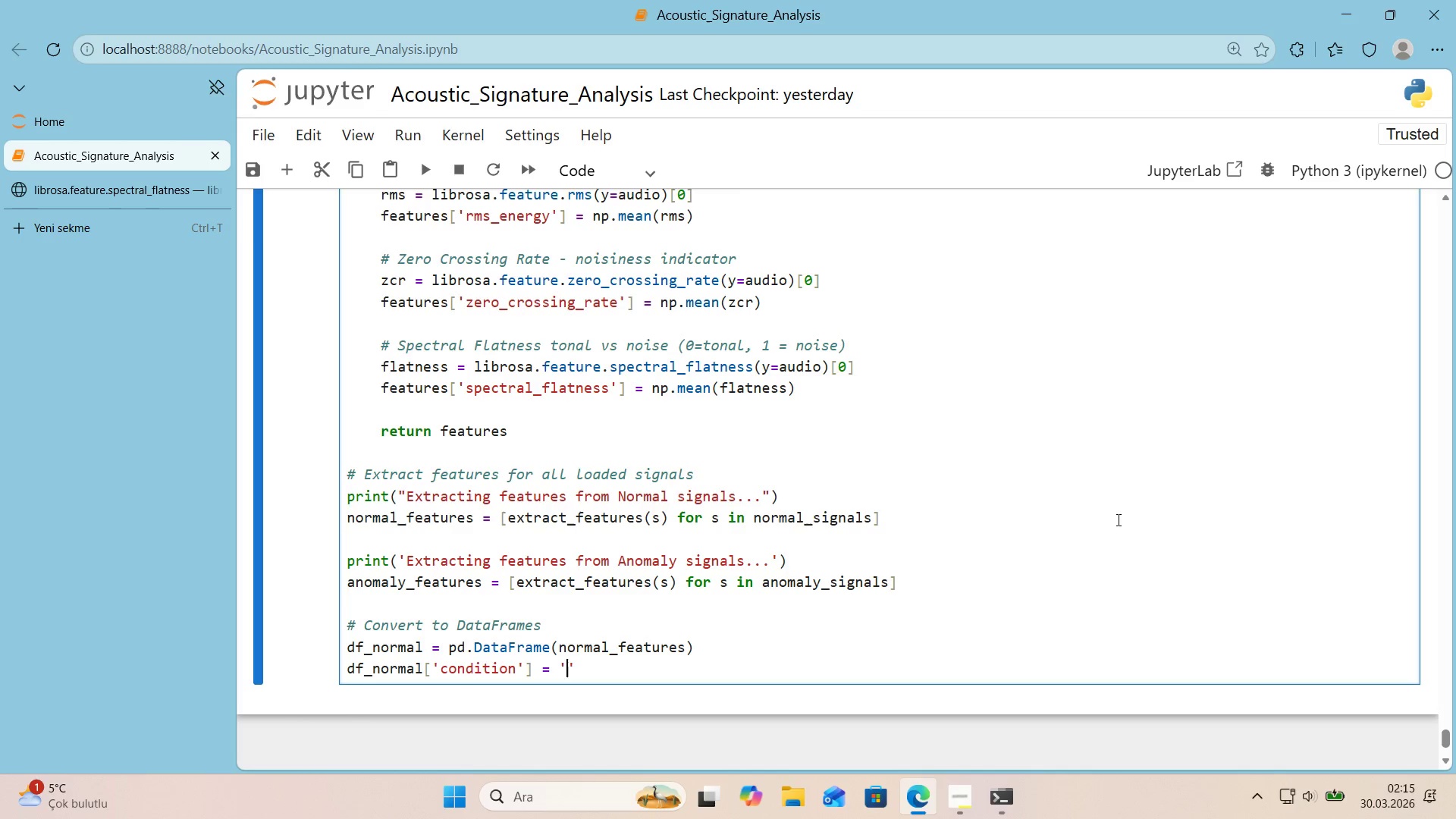 
 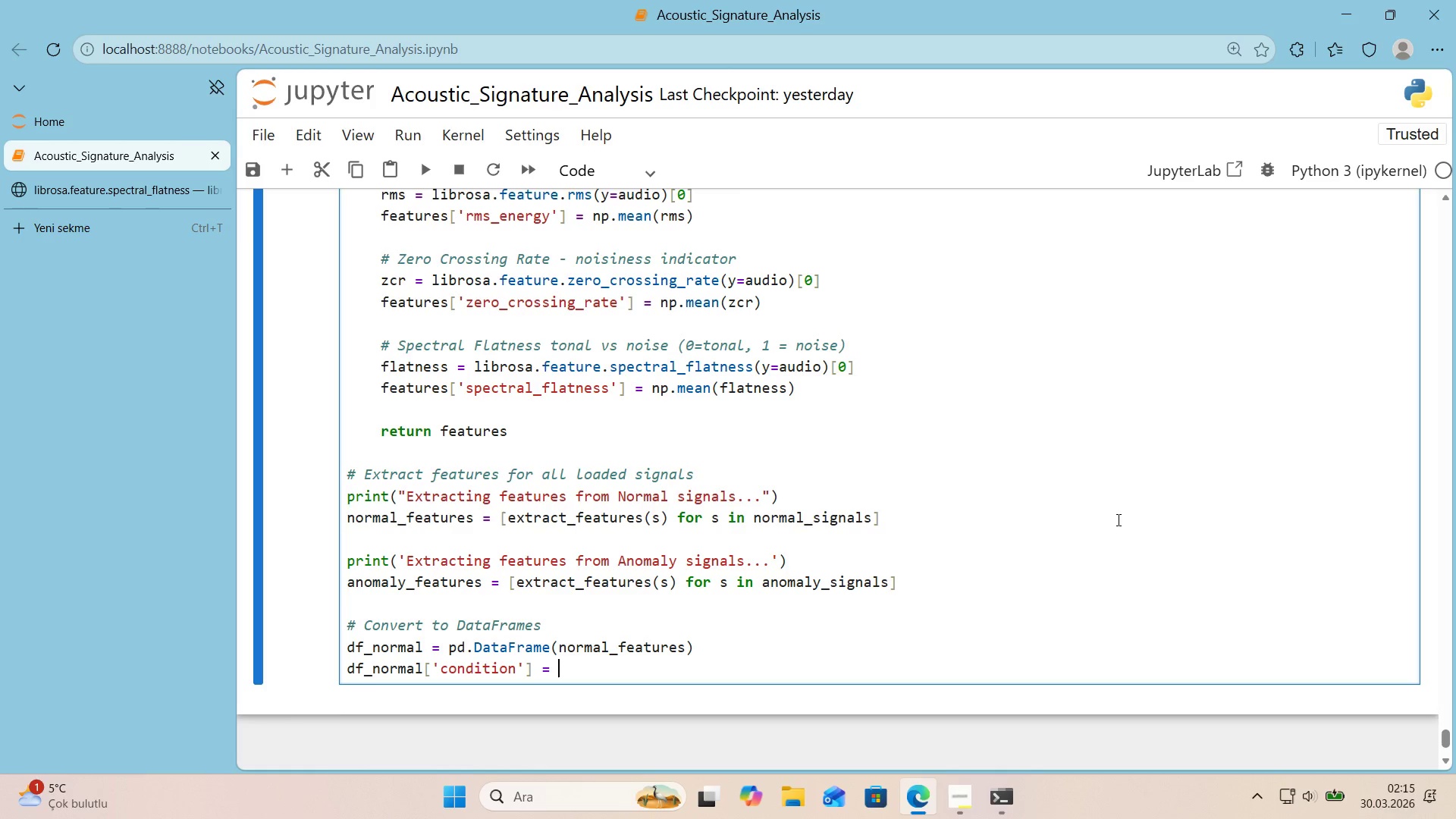 
key(ArrowLeft)
 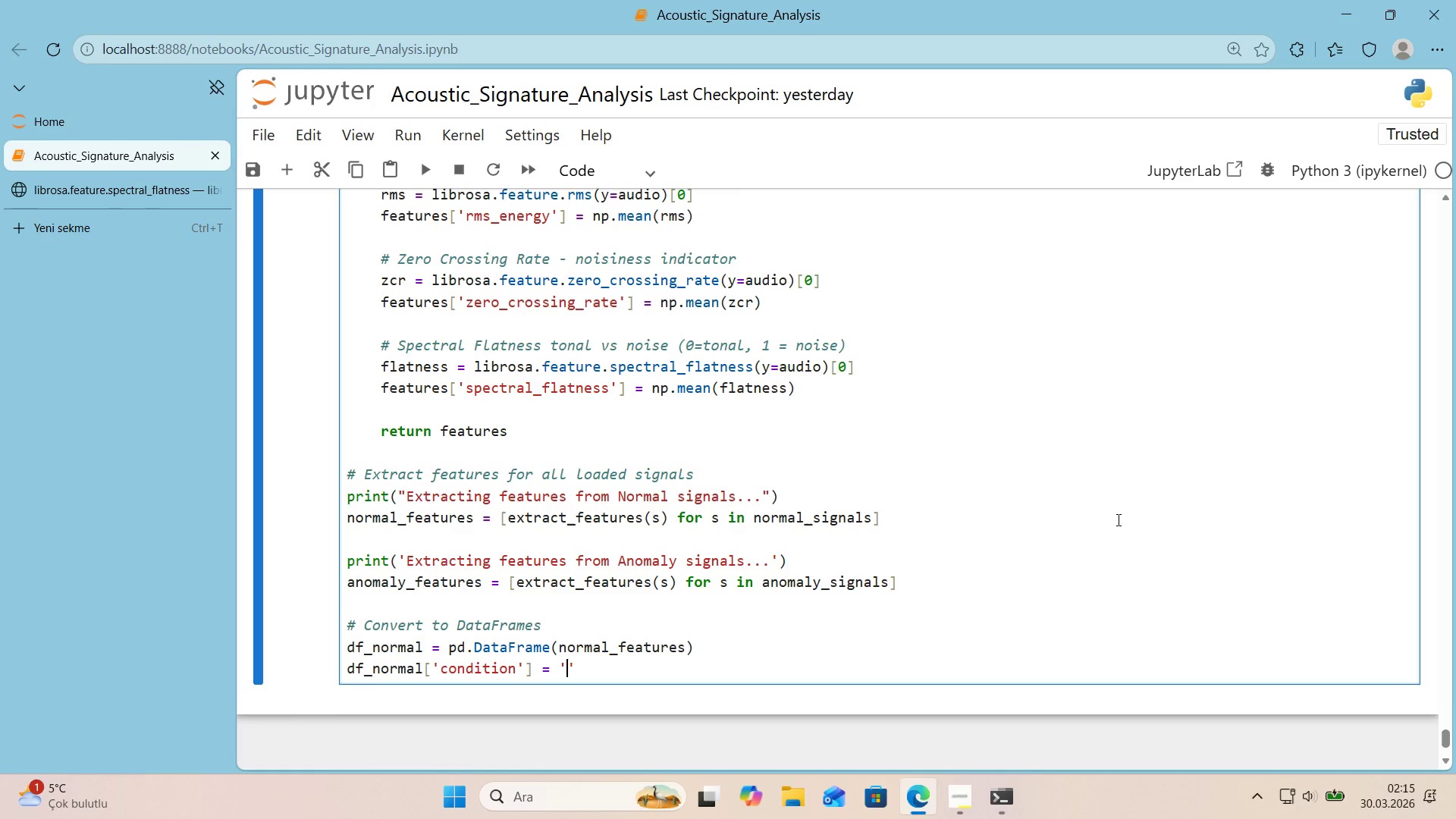 
type(Normal)
 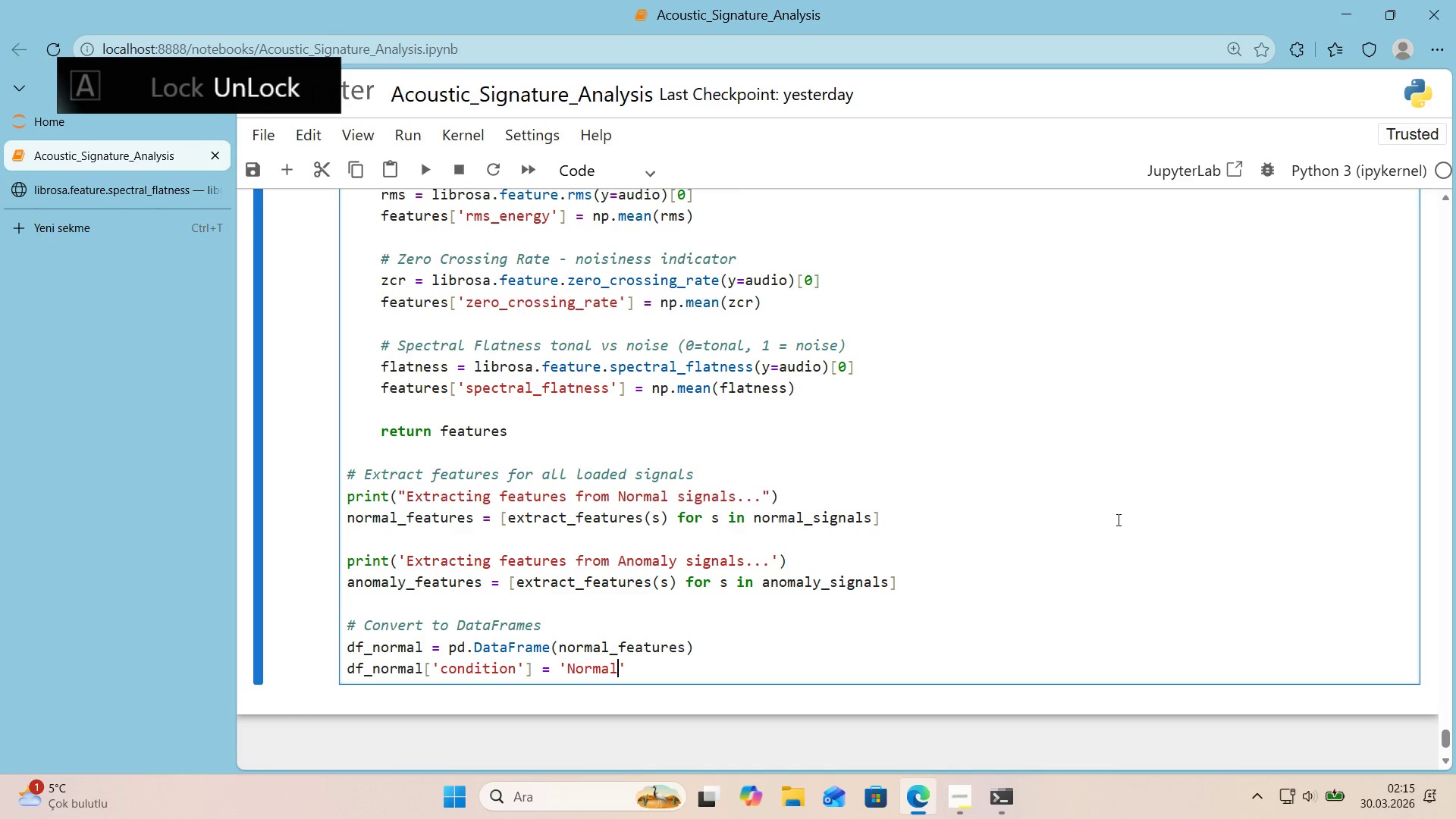 
key(ArrowRight)
 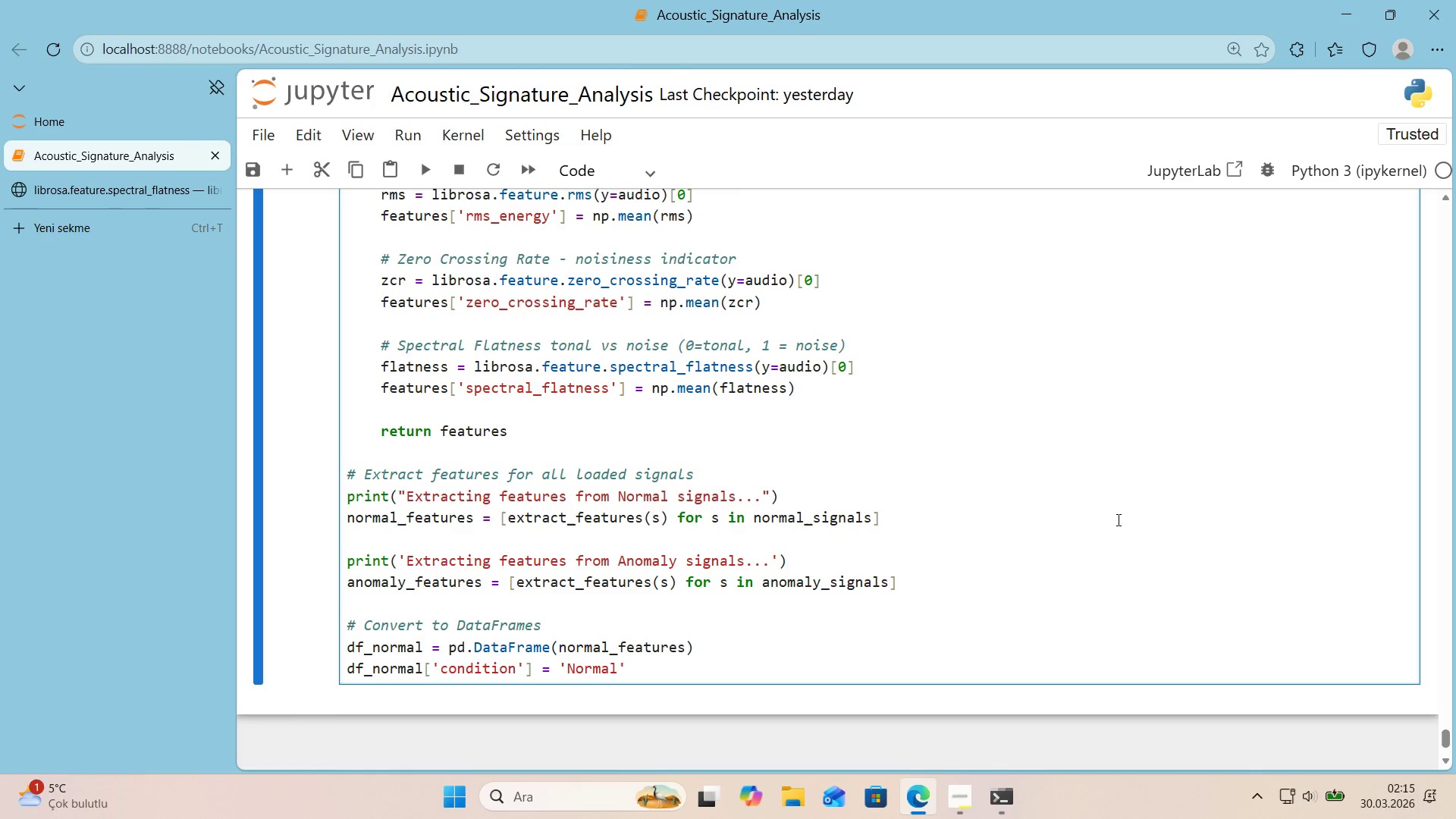 
key(Enter)
 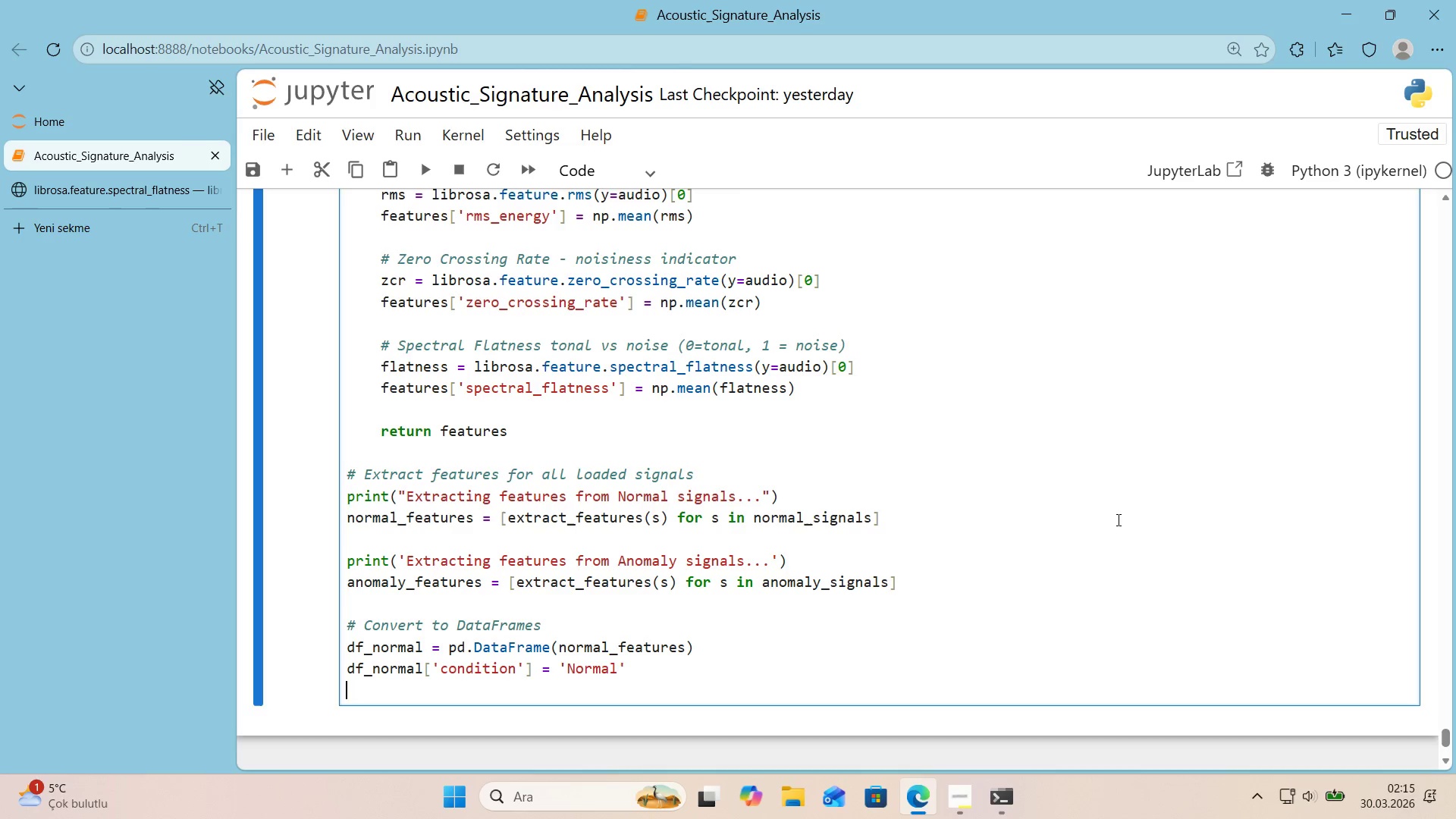 
key(Enter)
 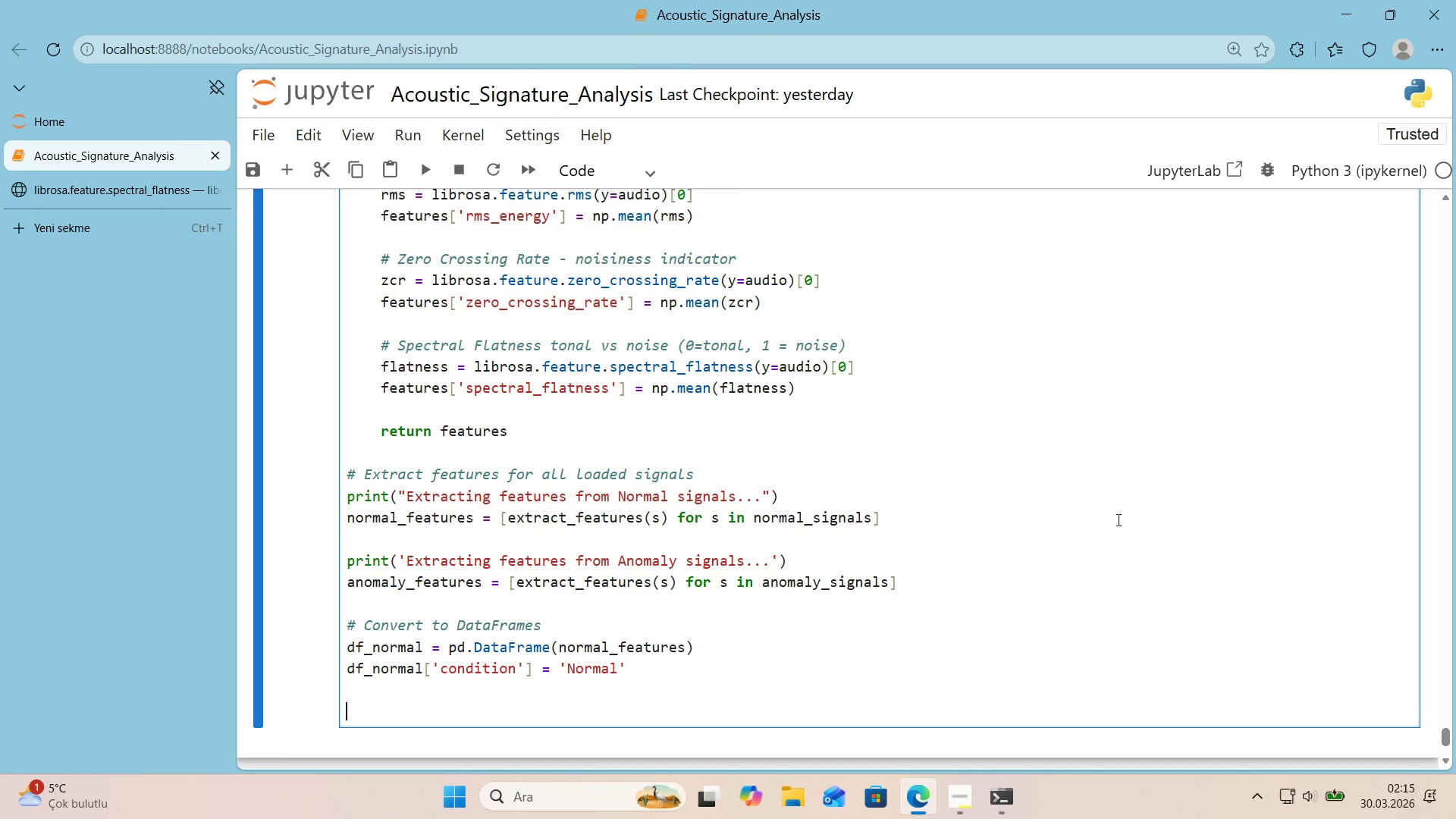 
type(df)
 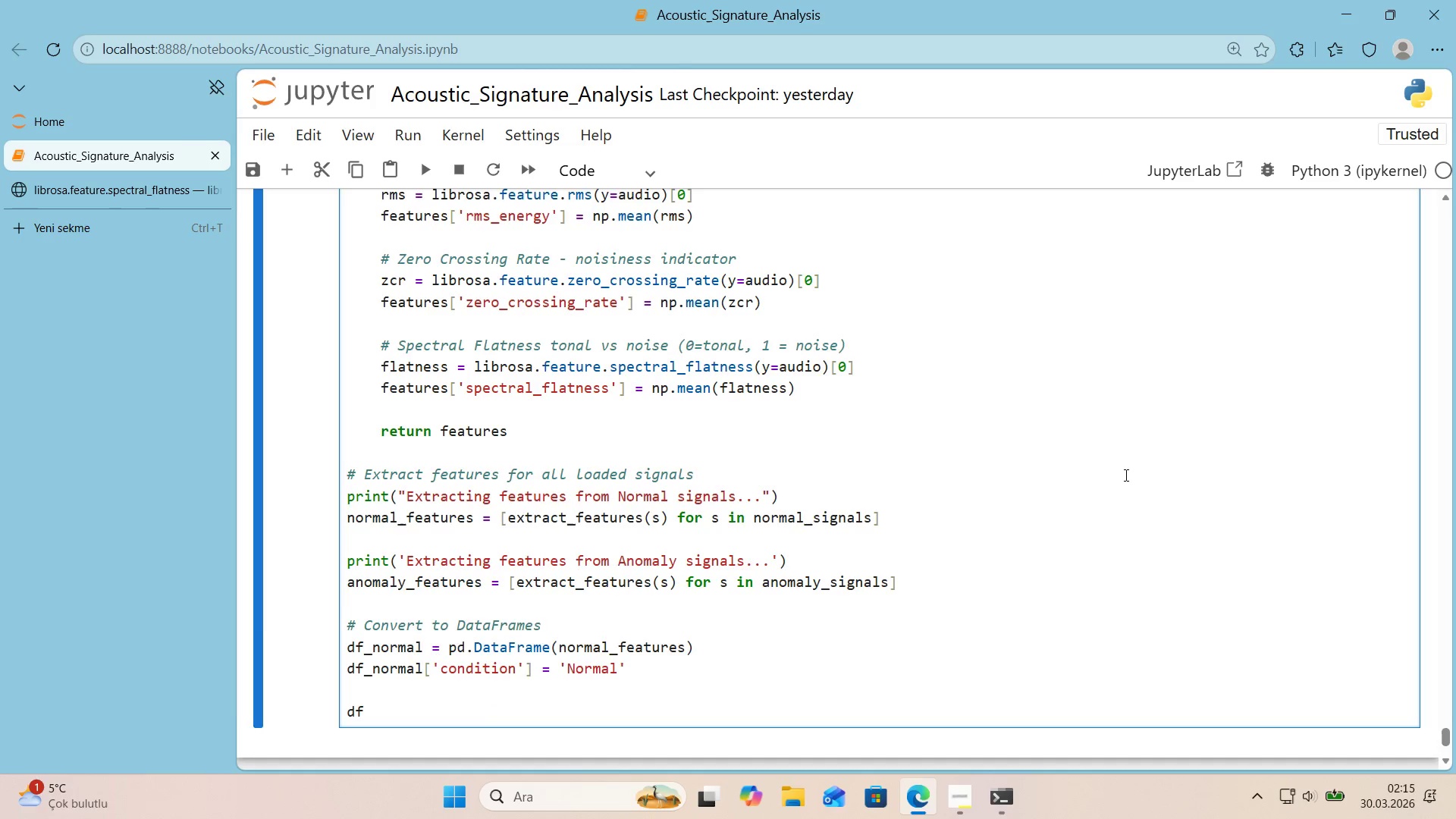 
scroll: coordinate [1125, 475], scroll_direction: down, amount: 1.0
 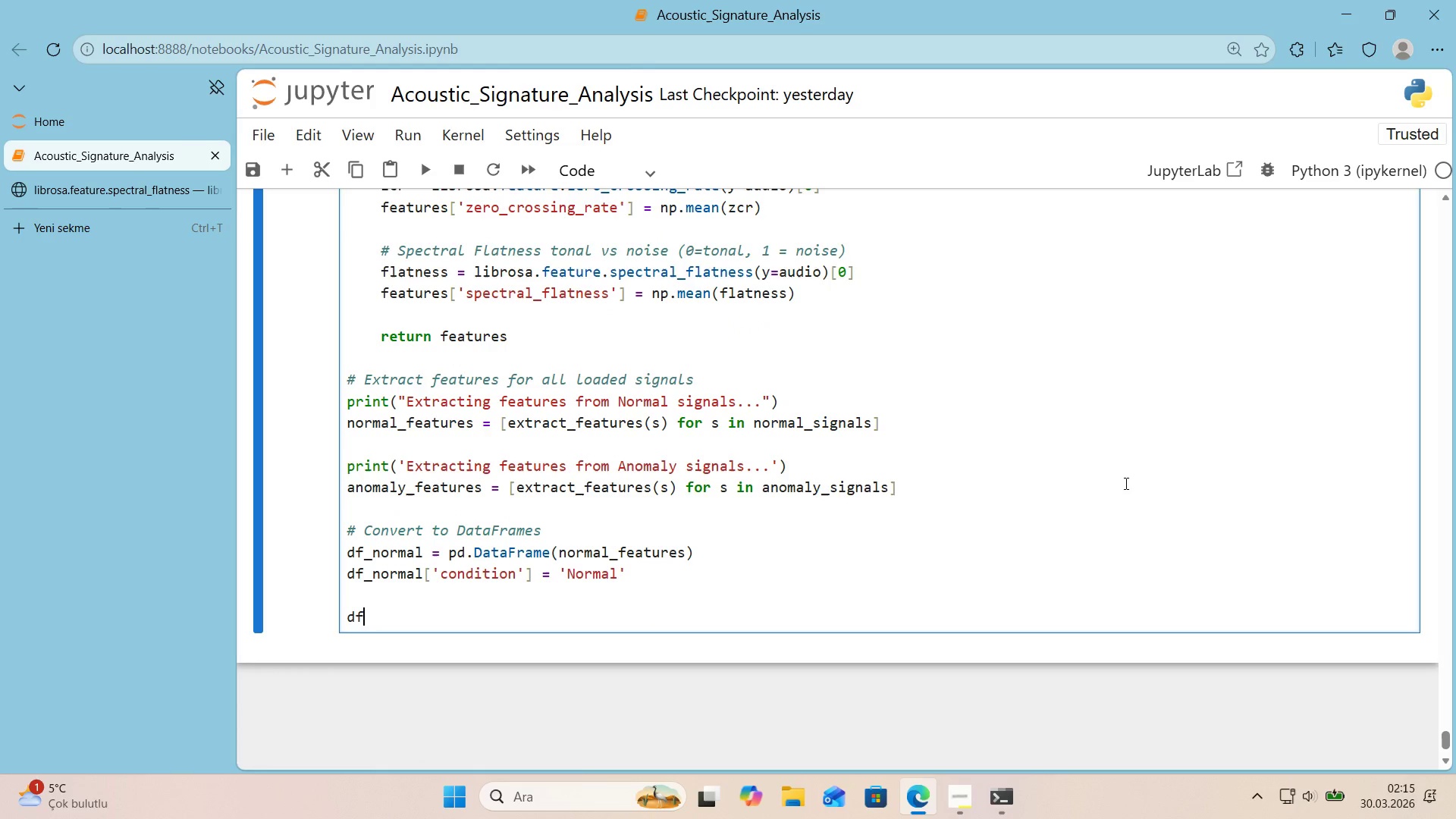 
type(_anomaly ) p.AT)
key(Backspace)
key(Backspace)
type(ataFrame*()
 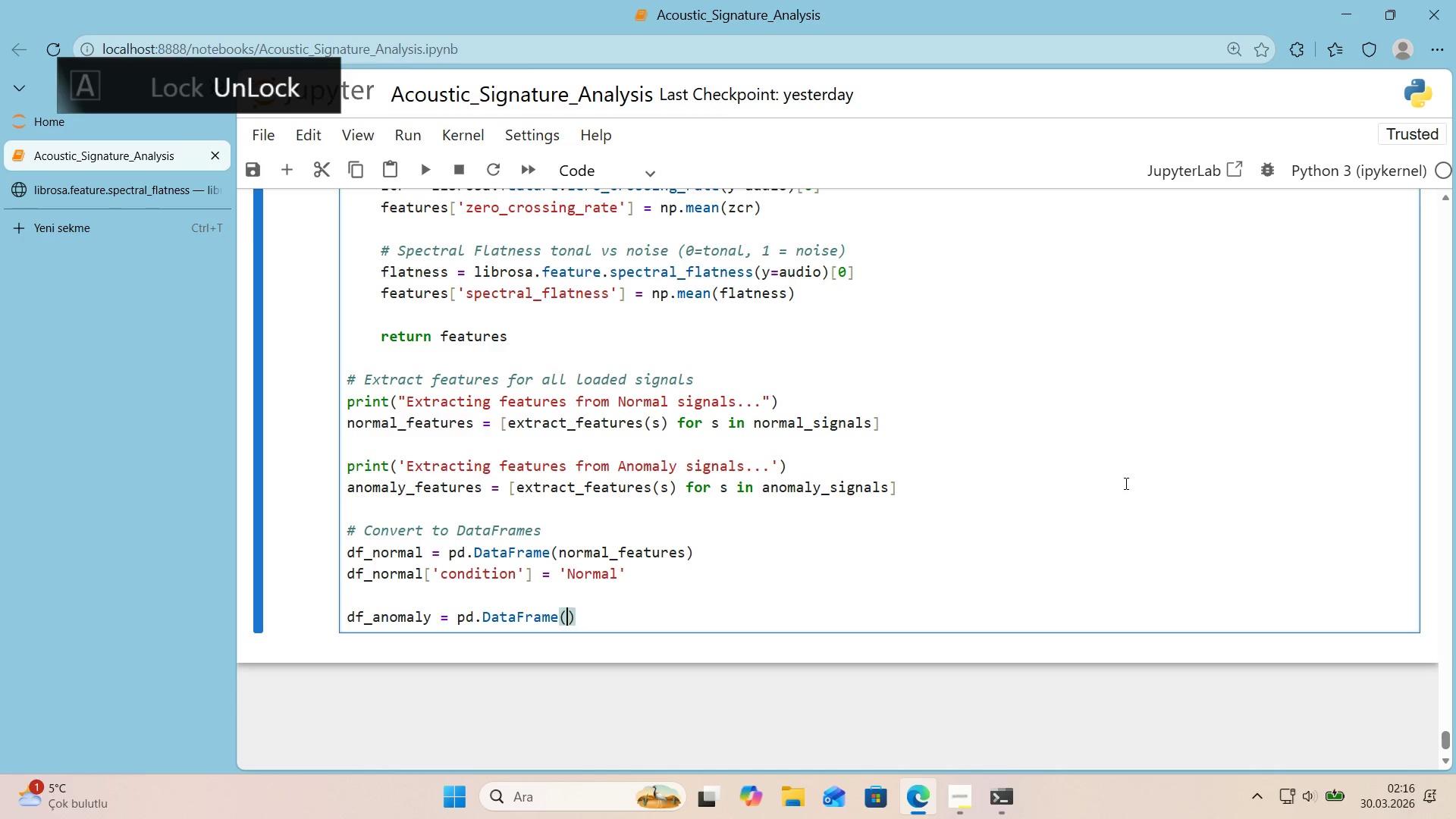 
 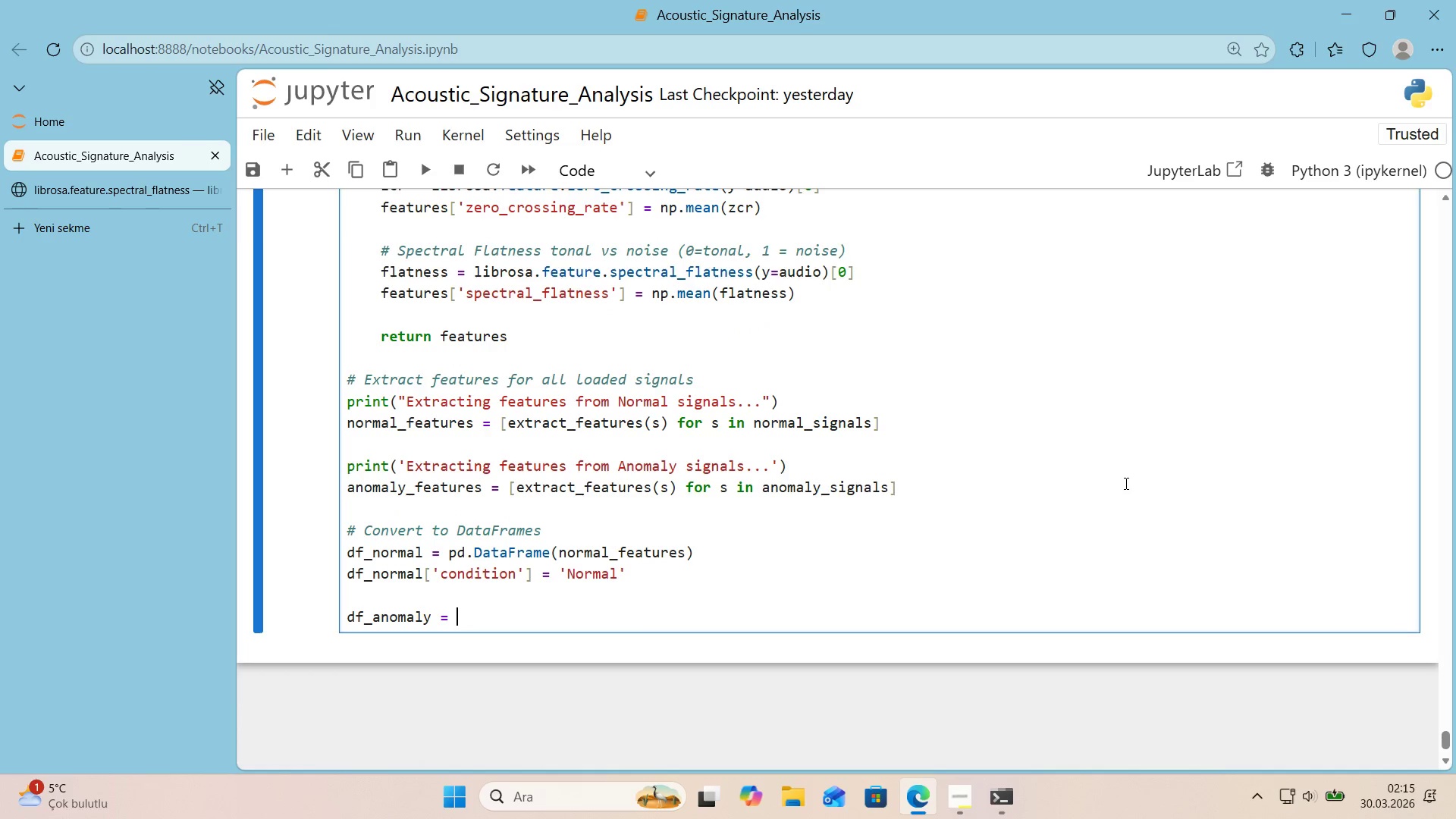 
hold_key(key=D, duration=0.73)
 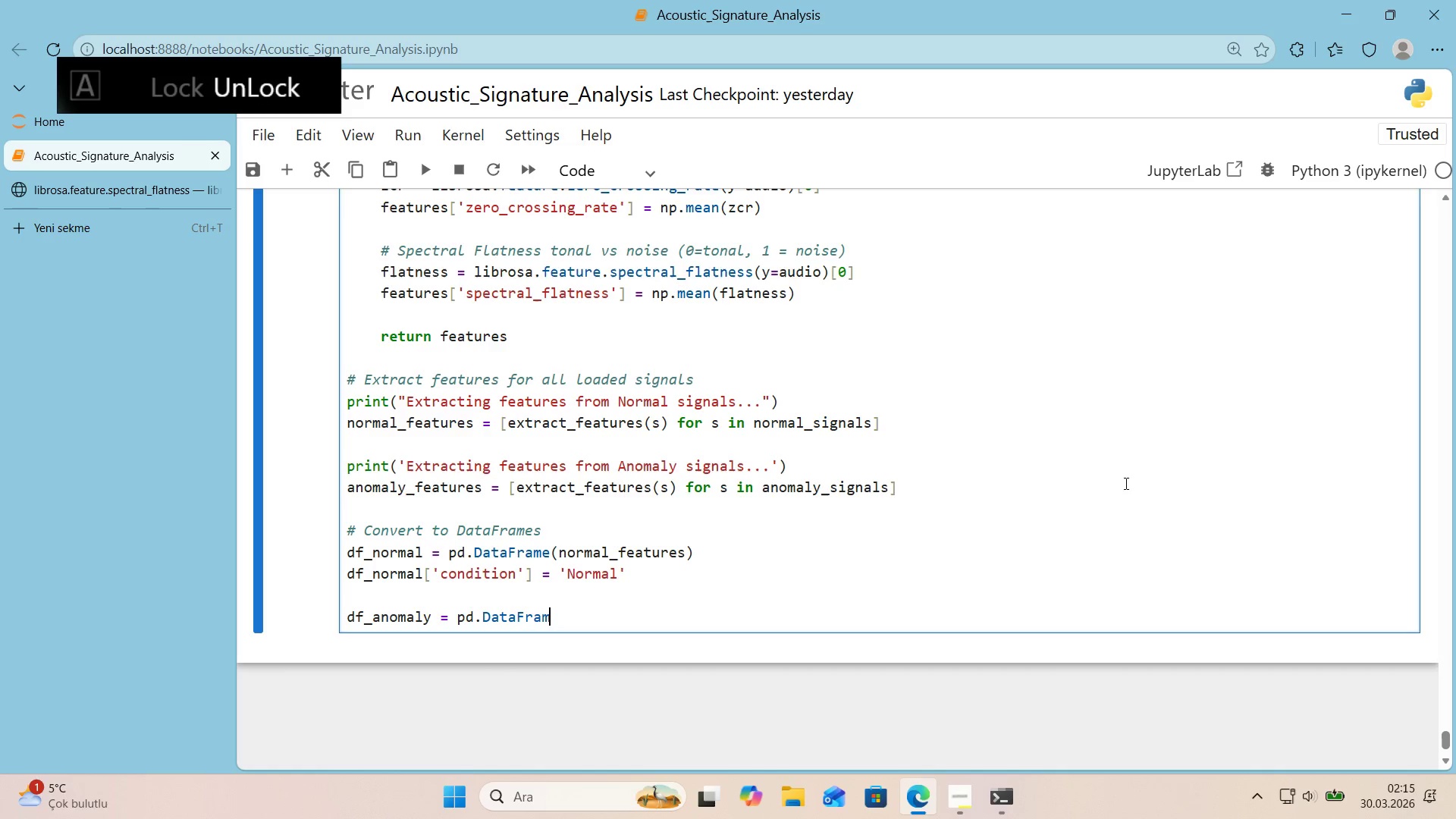 
key(ArrowLeft)
 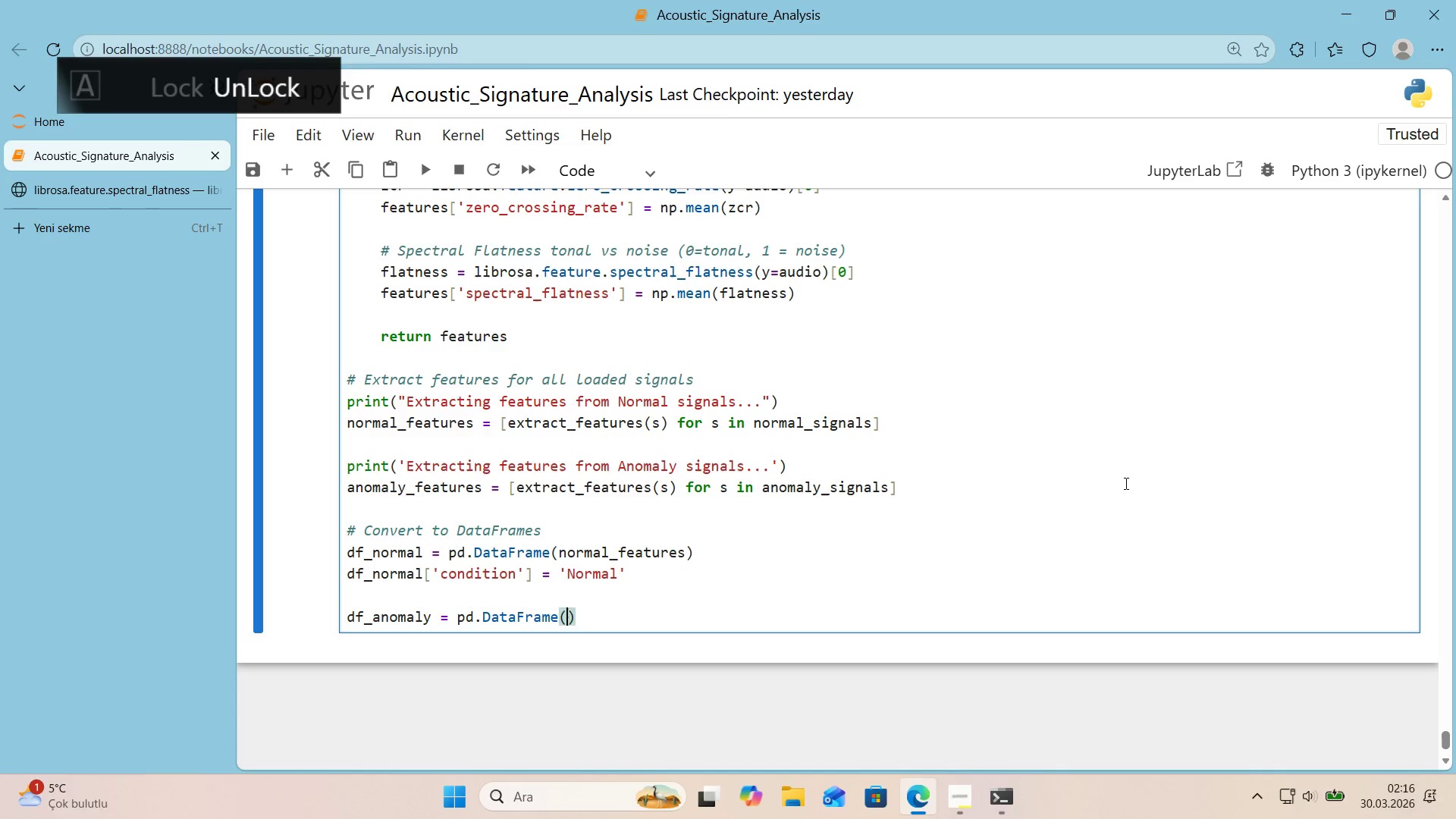 
type(anomaly_features)
 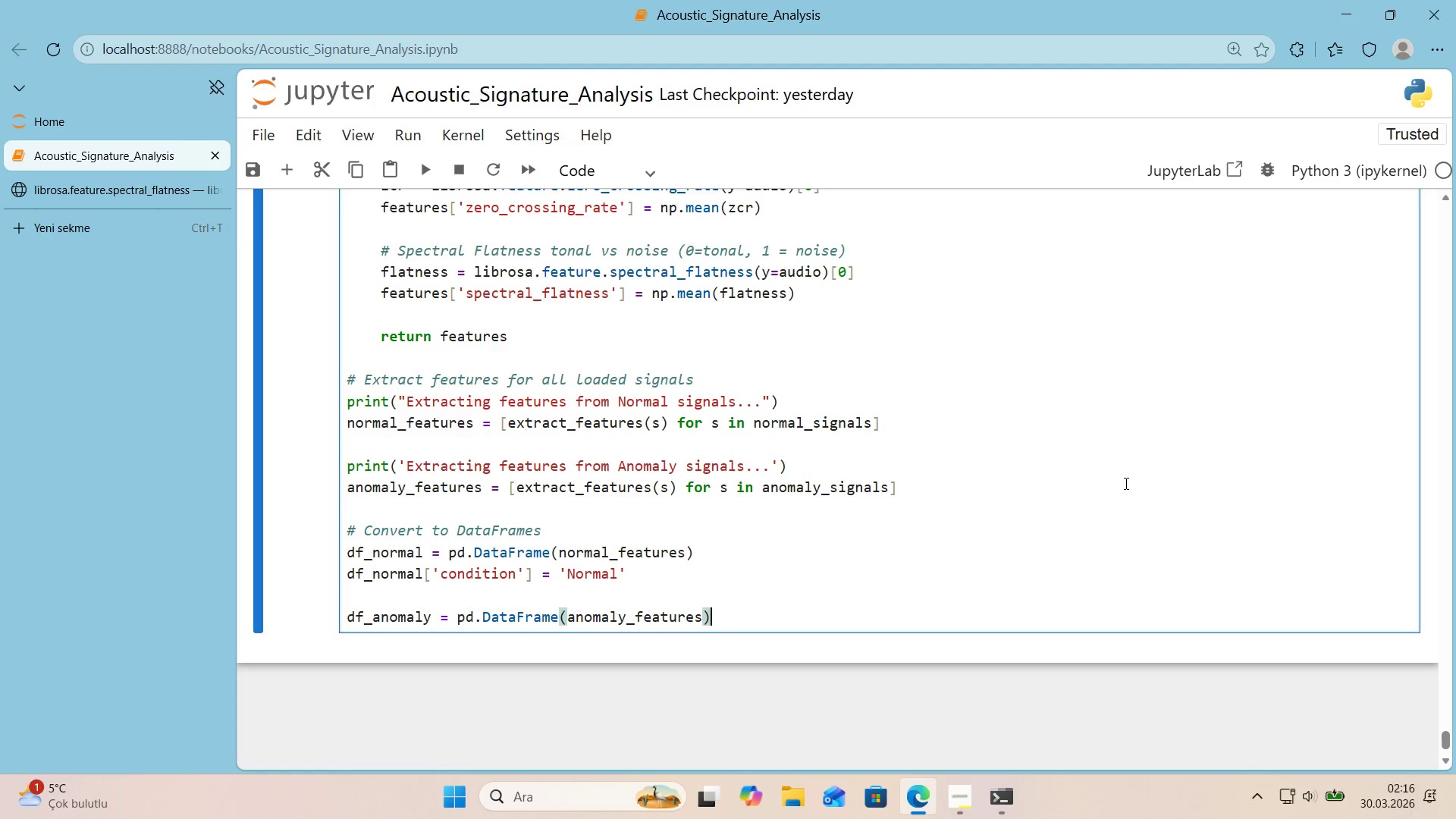 
 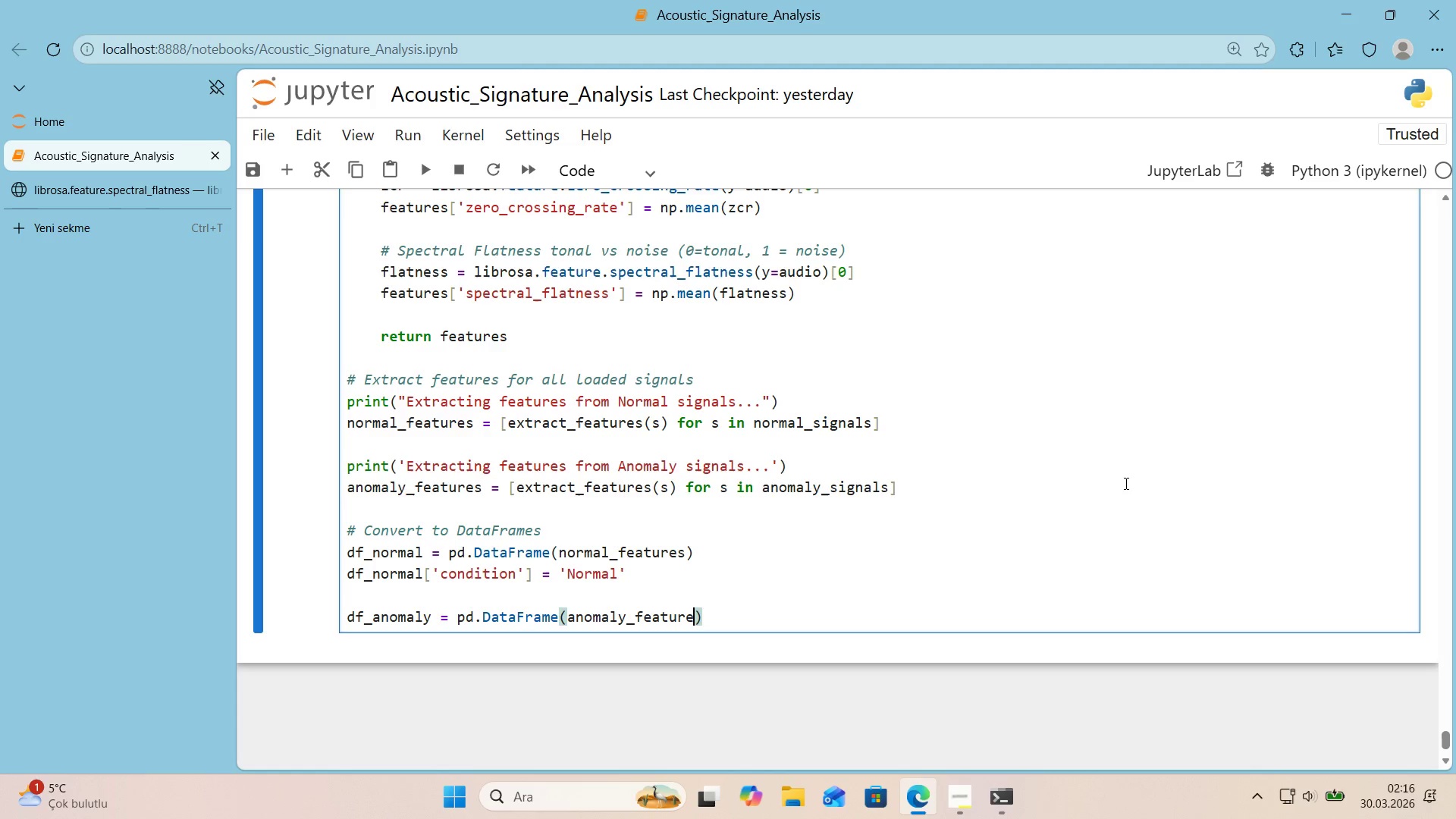 
key(ArrowRight)
 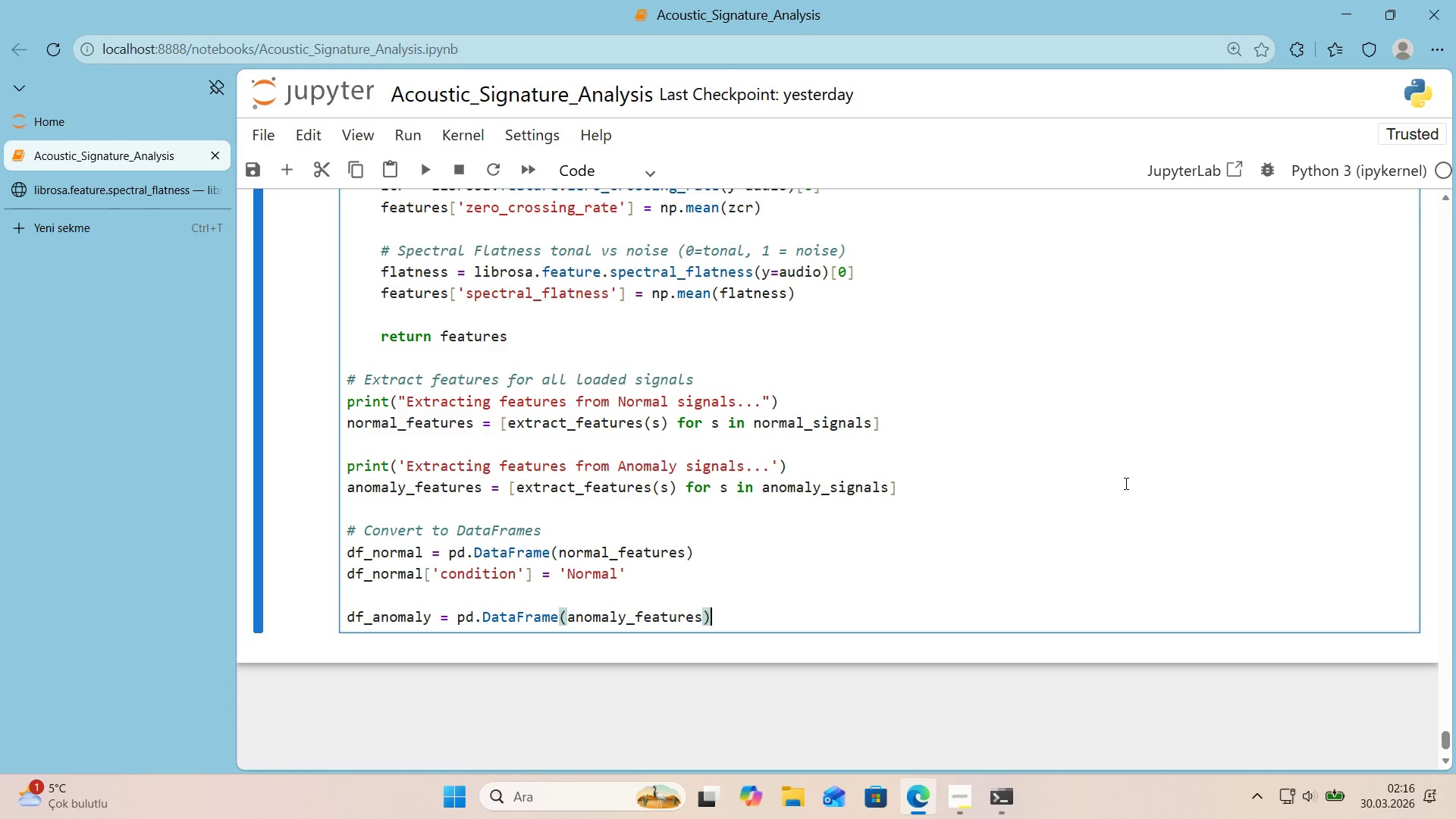 
key(Enter)
 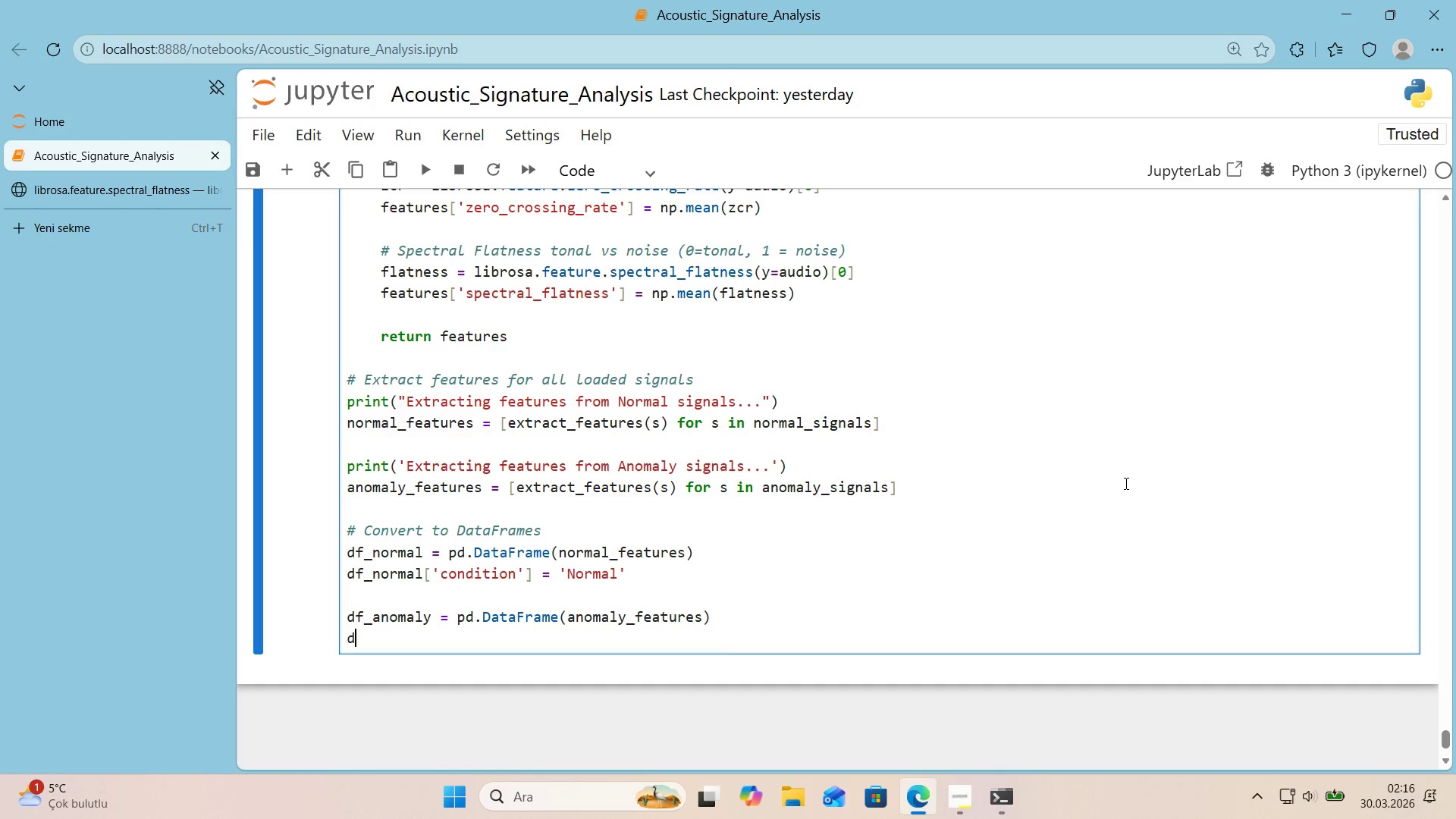 
type(df_anomaly)
 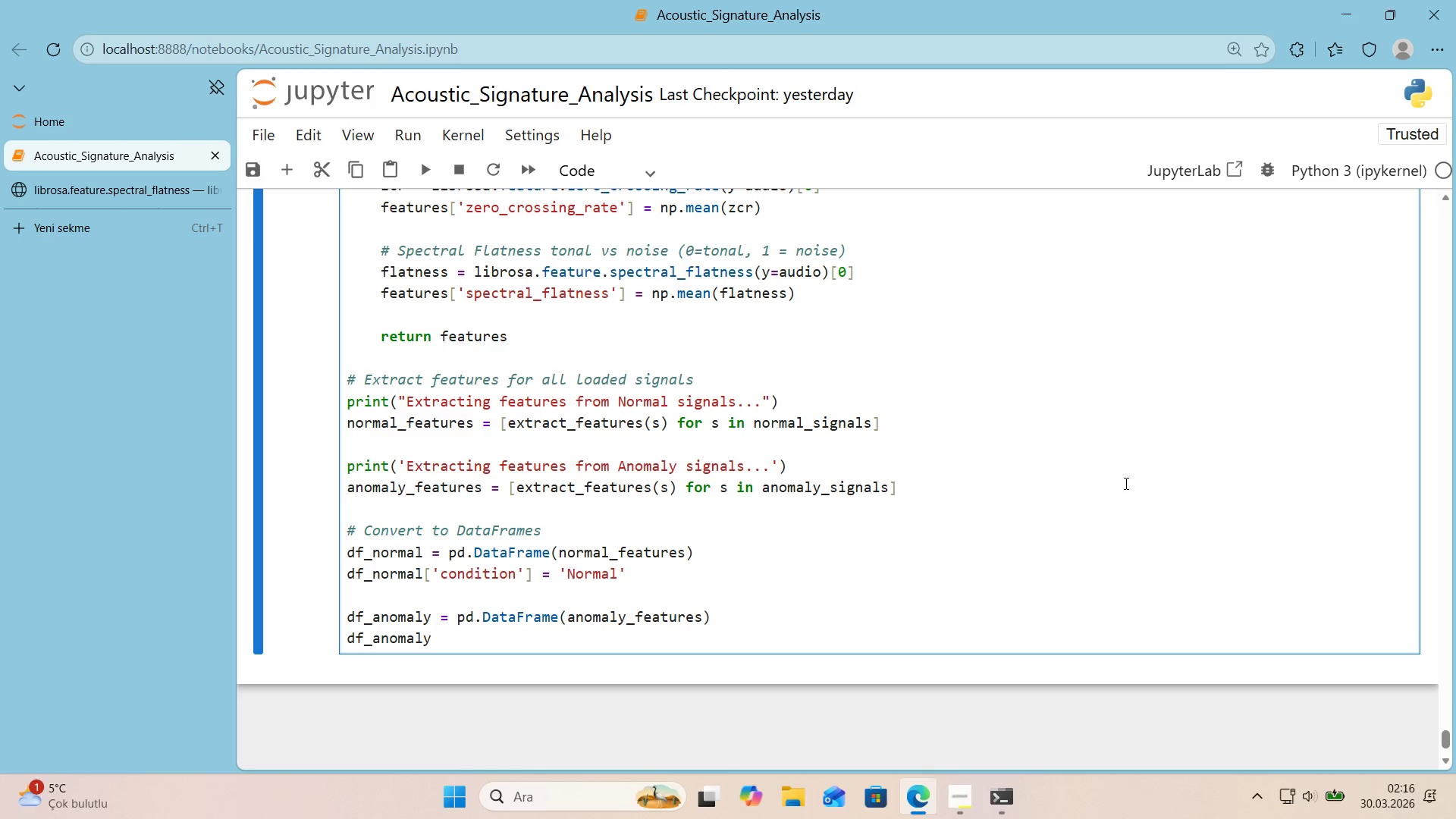 
key(Alt+Control+8)
 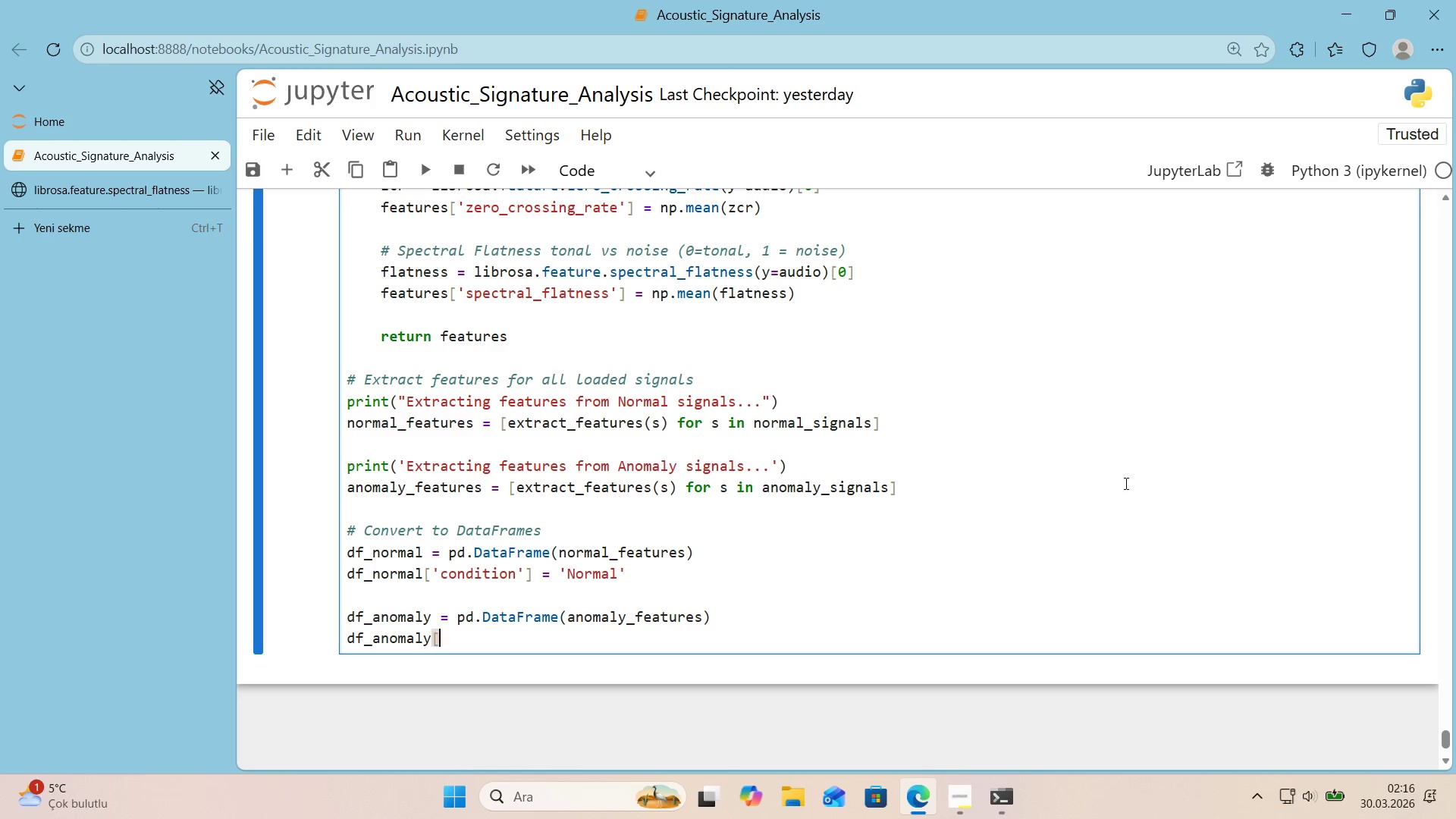 
key(Alt+Control+9)
 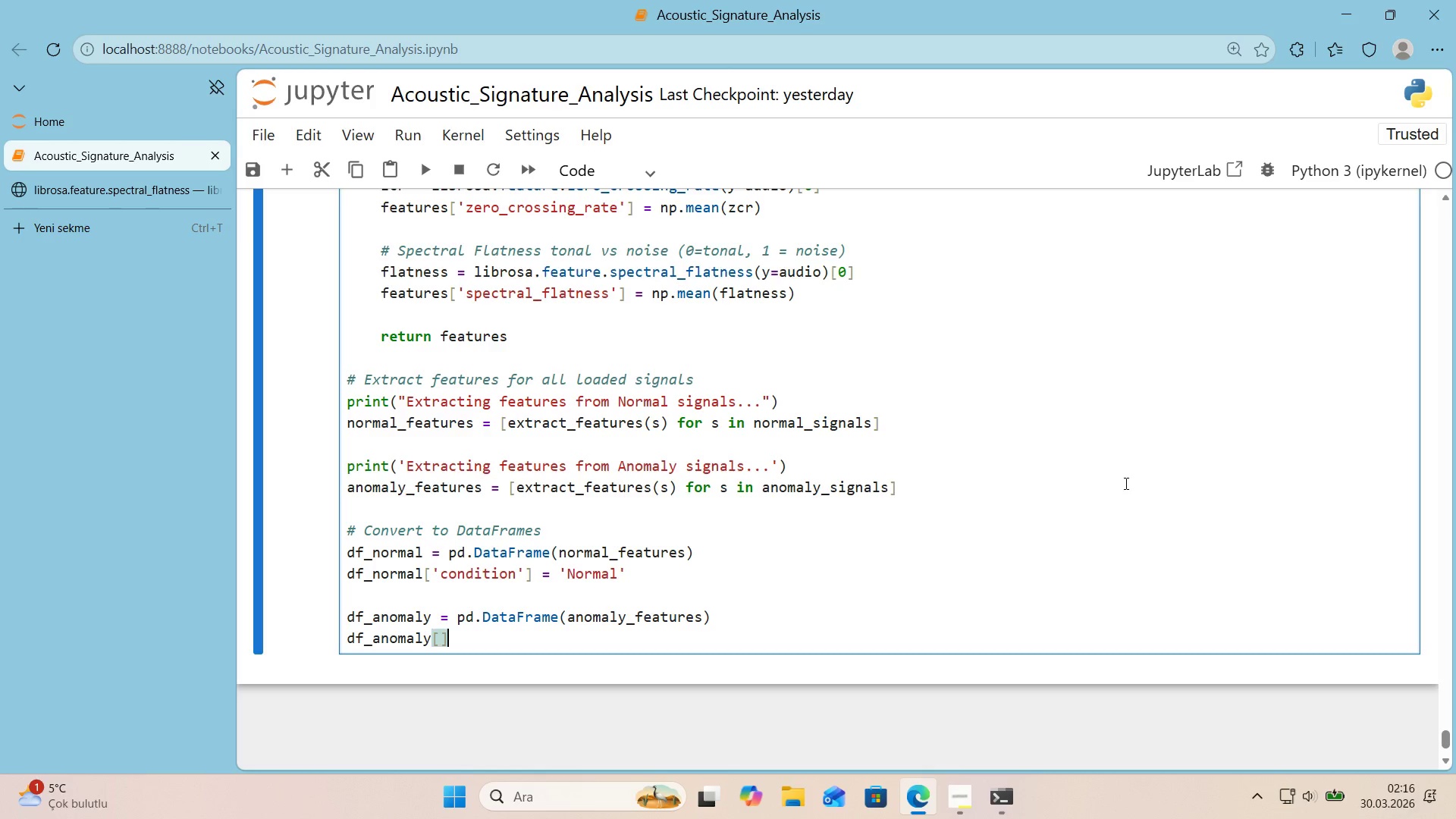 
key(ArrowLeft)
 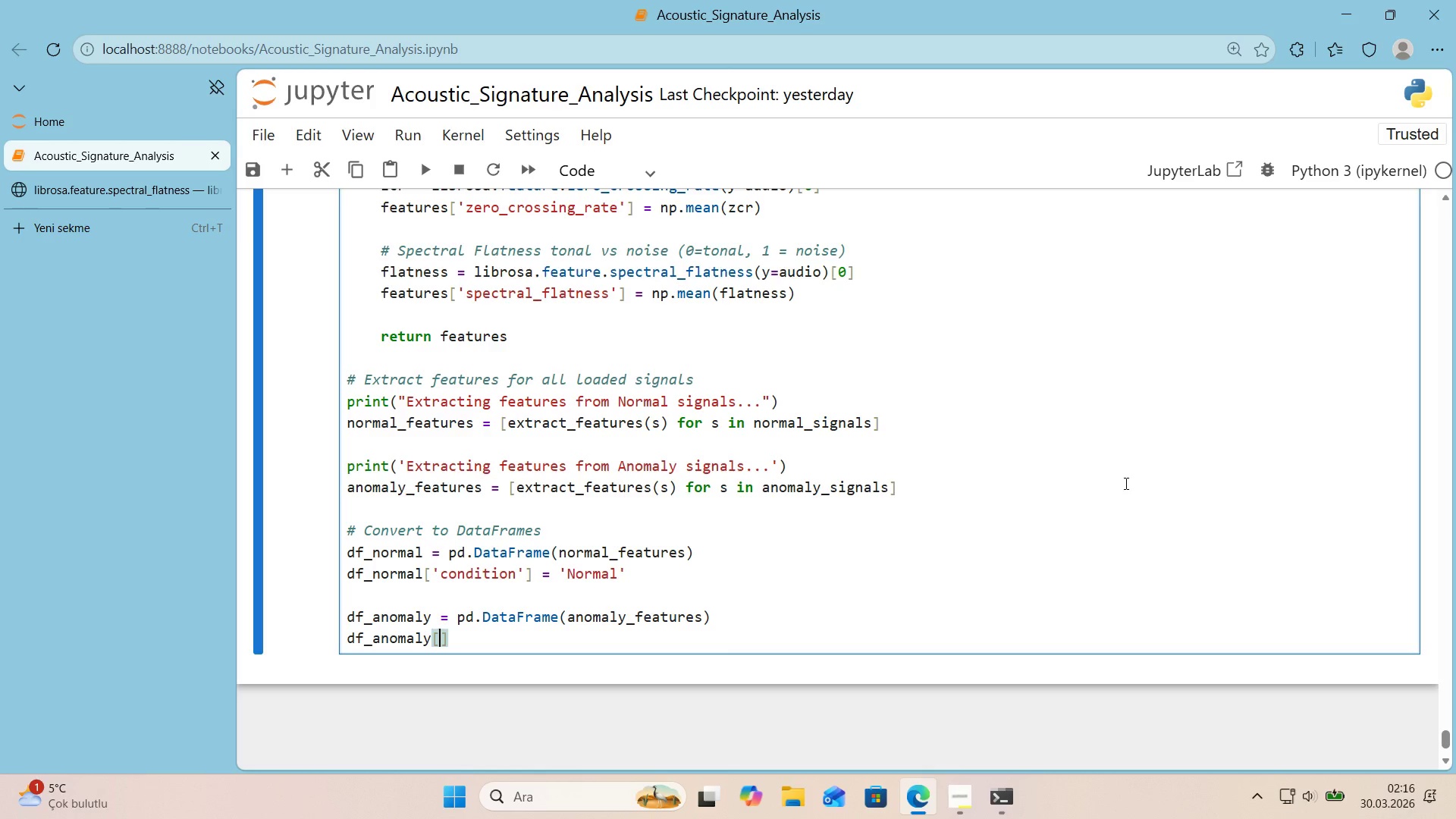 
type(@@)
 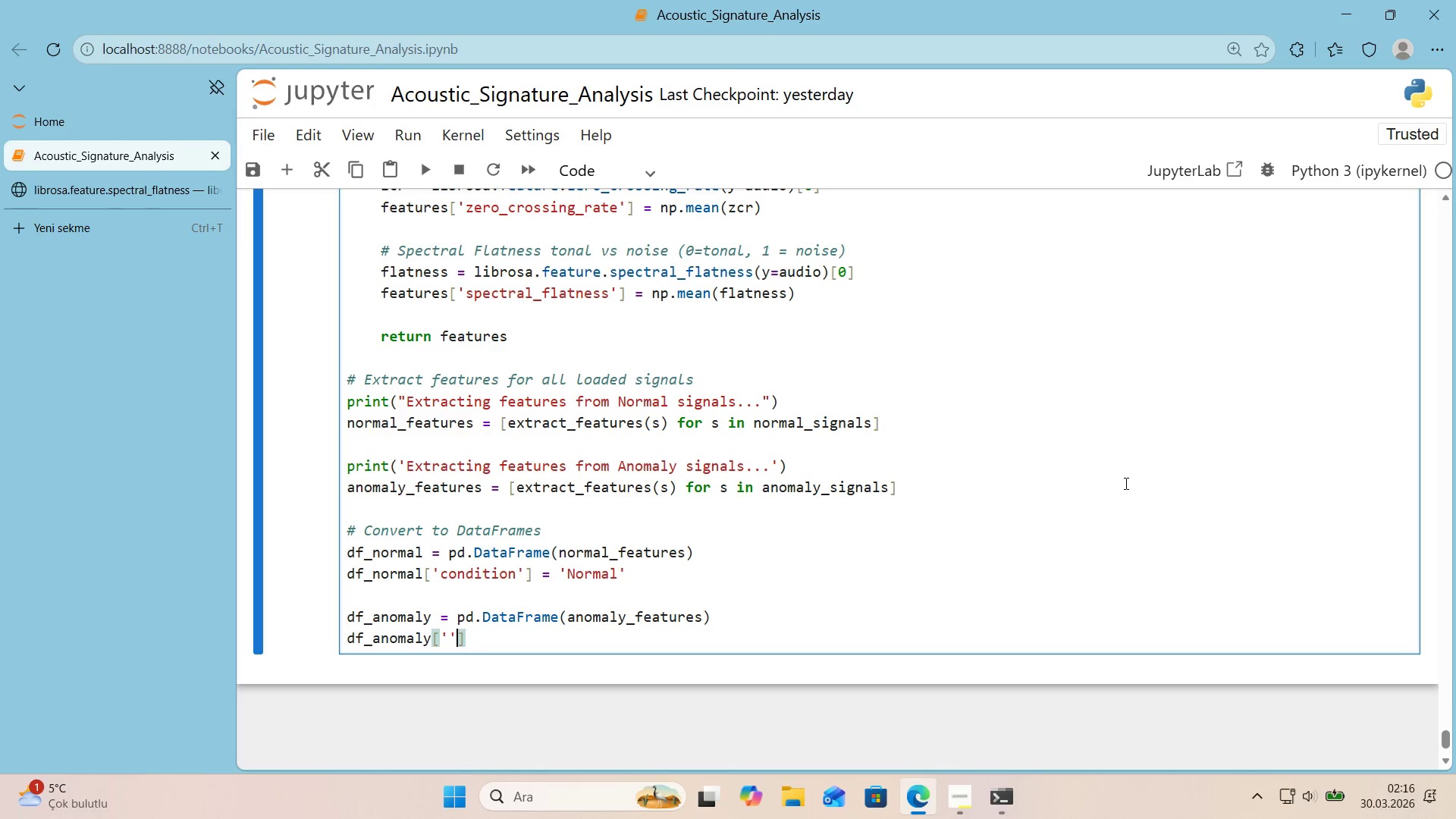 
key(ArrowLeft)
 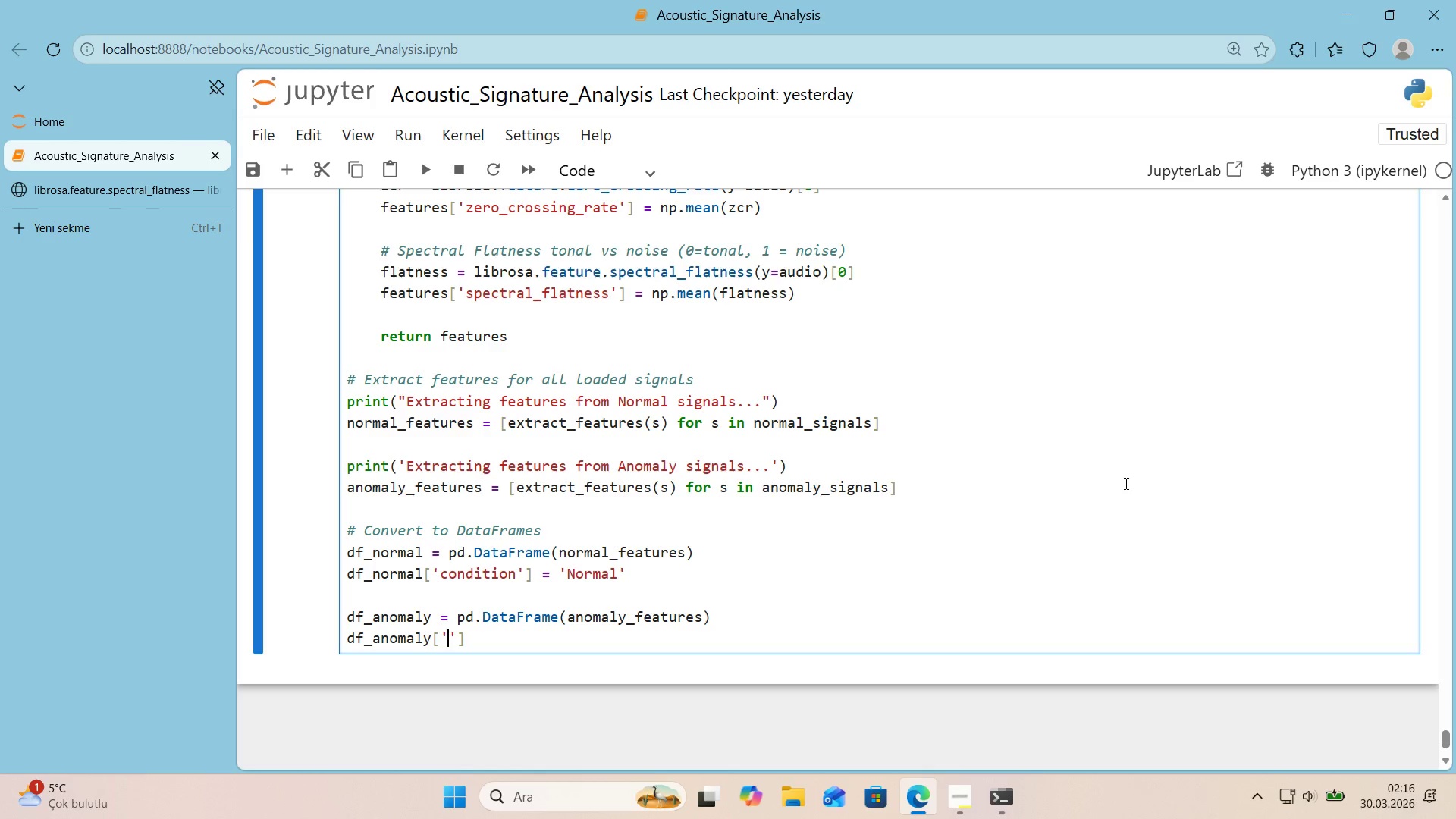 
type(cond't'on)
 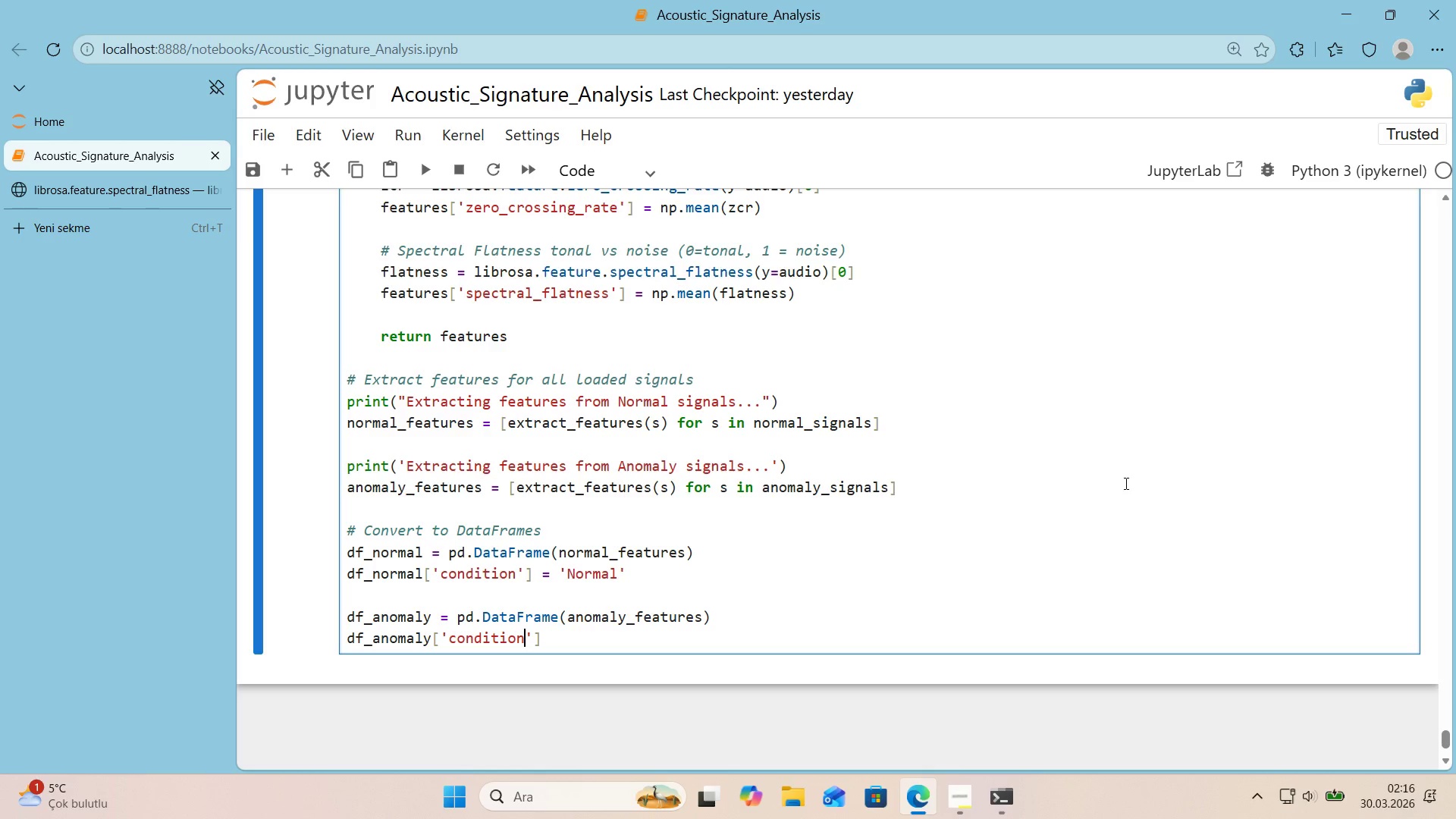 
key(ArrowRight)
 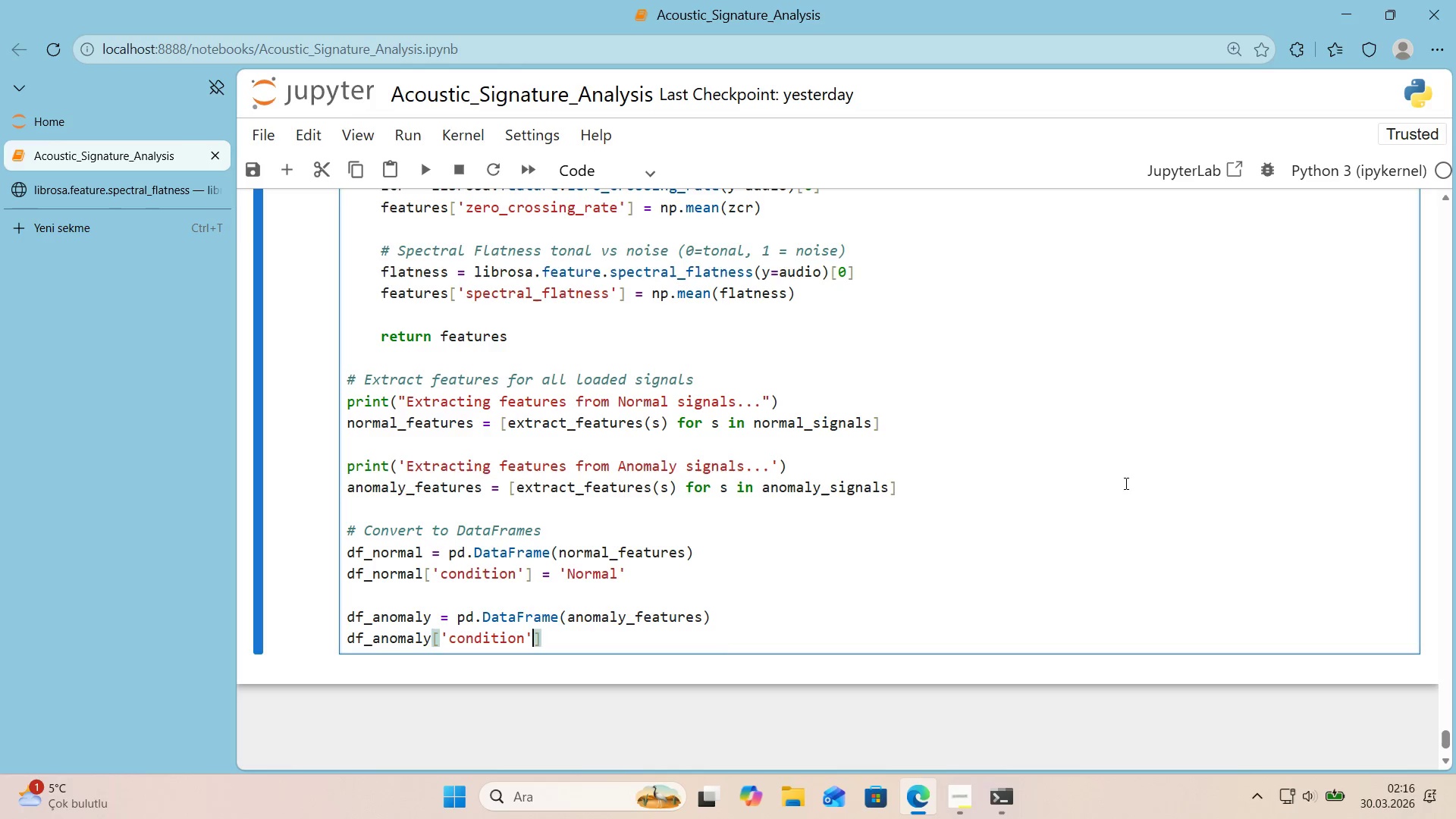 
key(ArrowRight)
 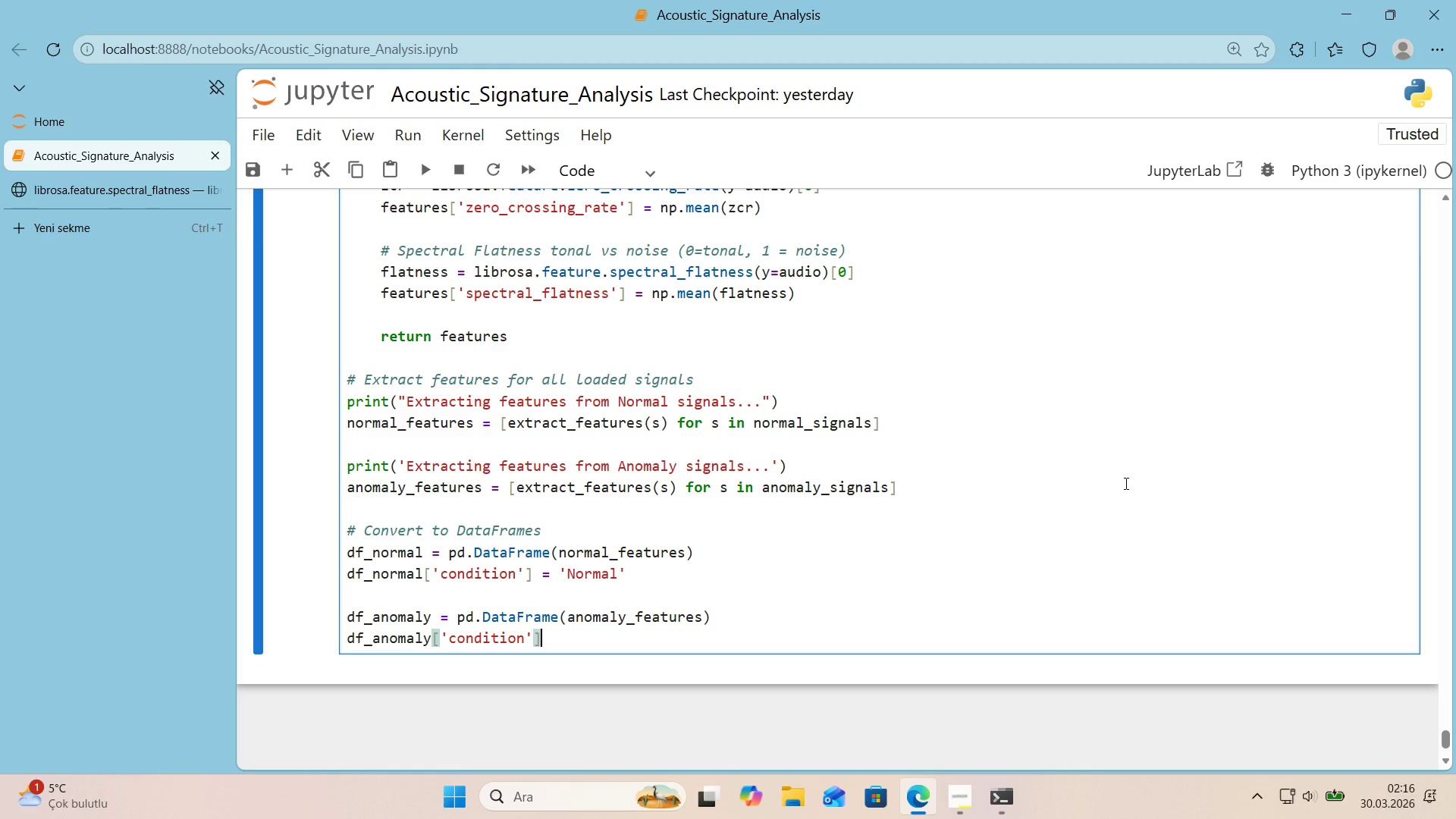 
type( ) @@)
 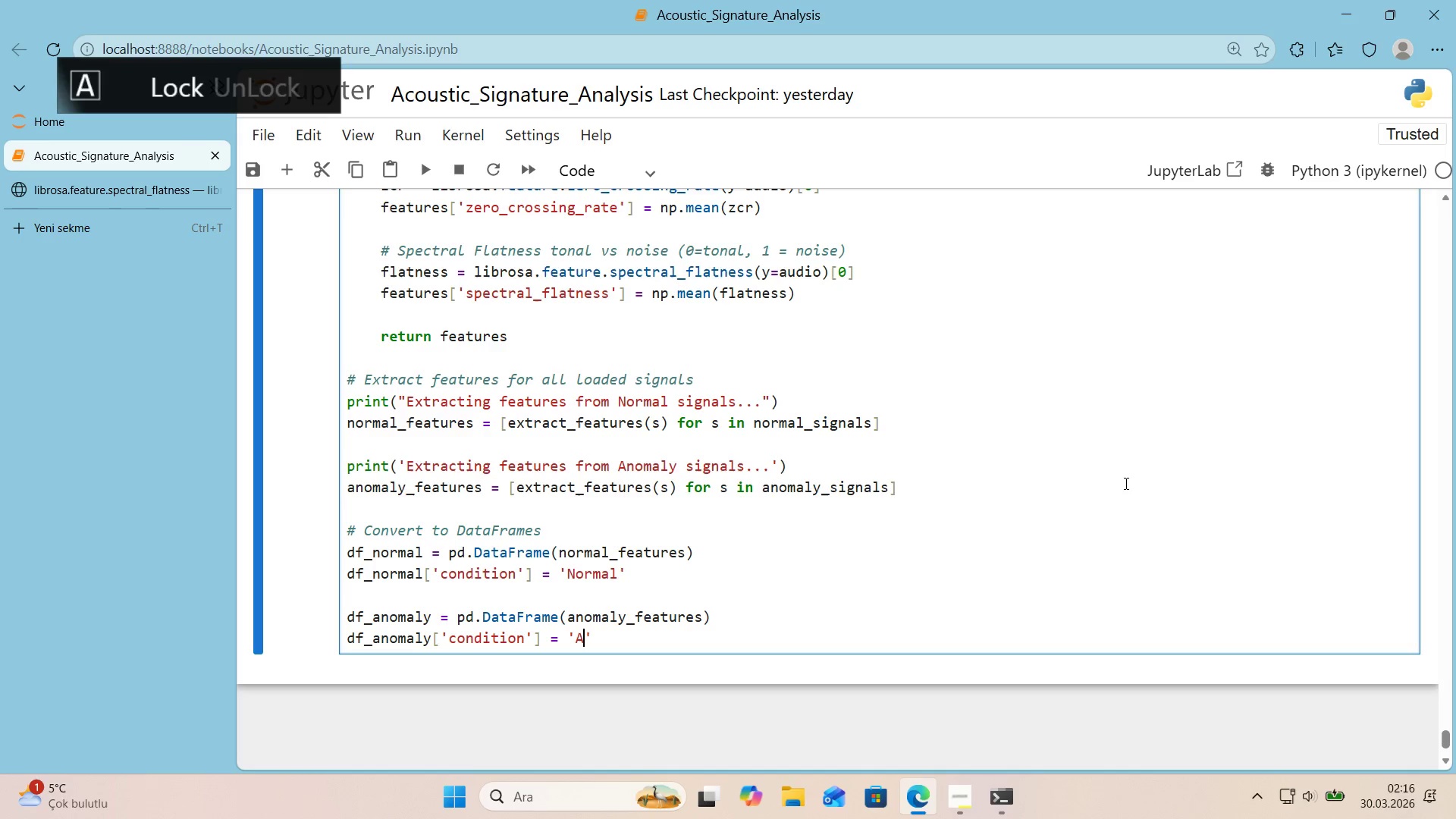 
 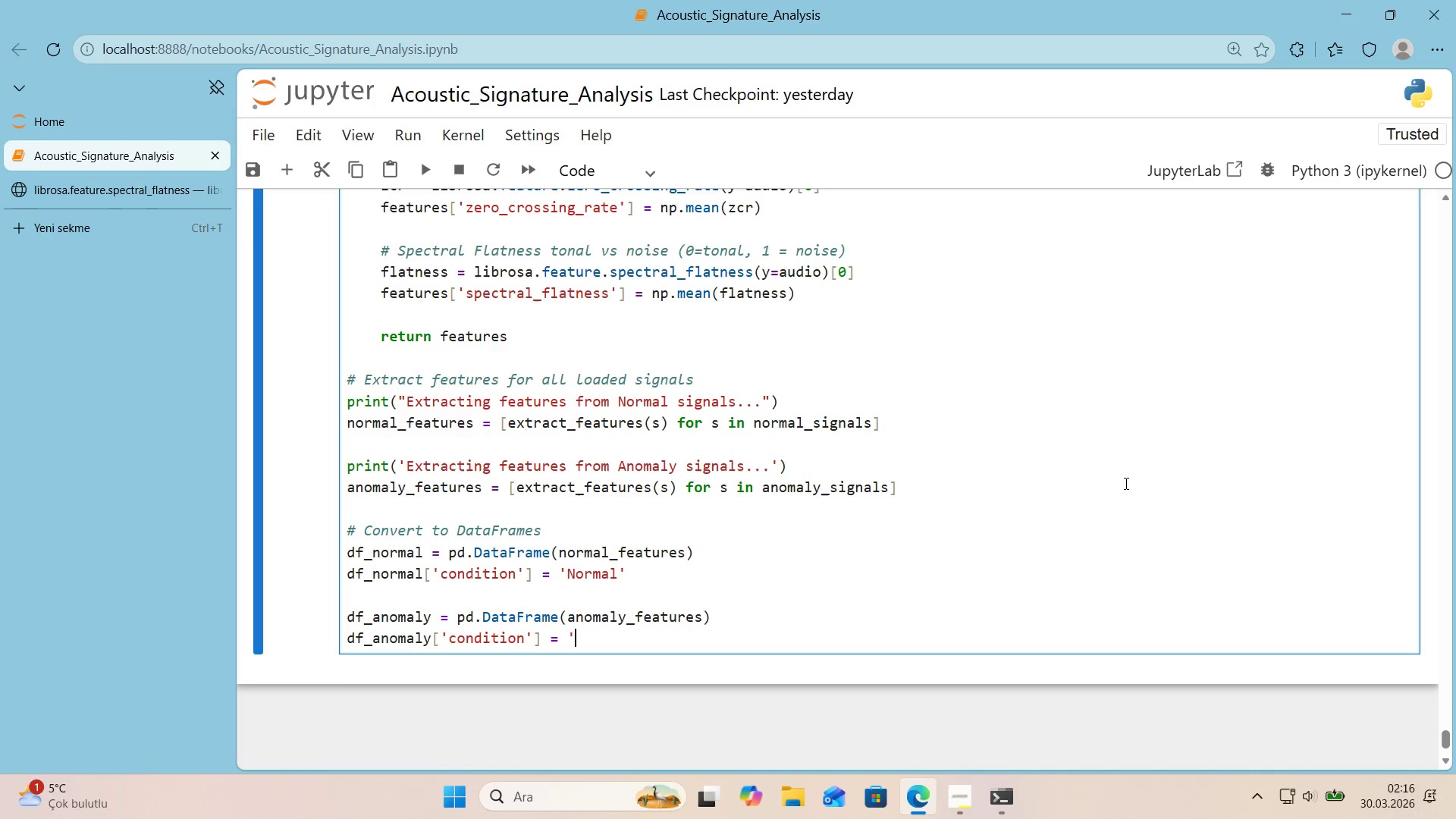 
key(ArrowLeft)
 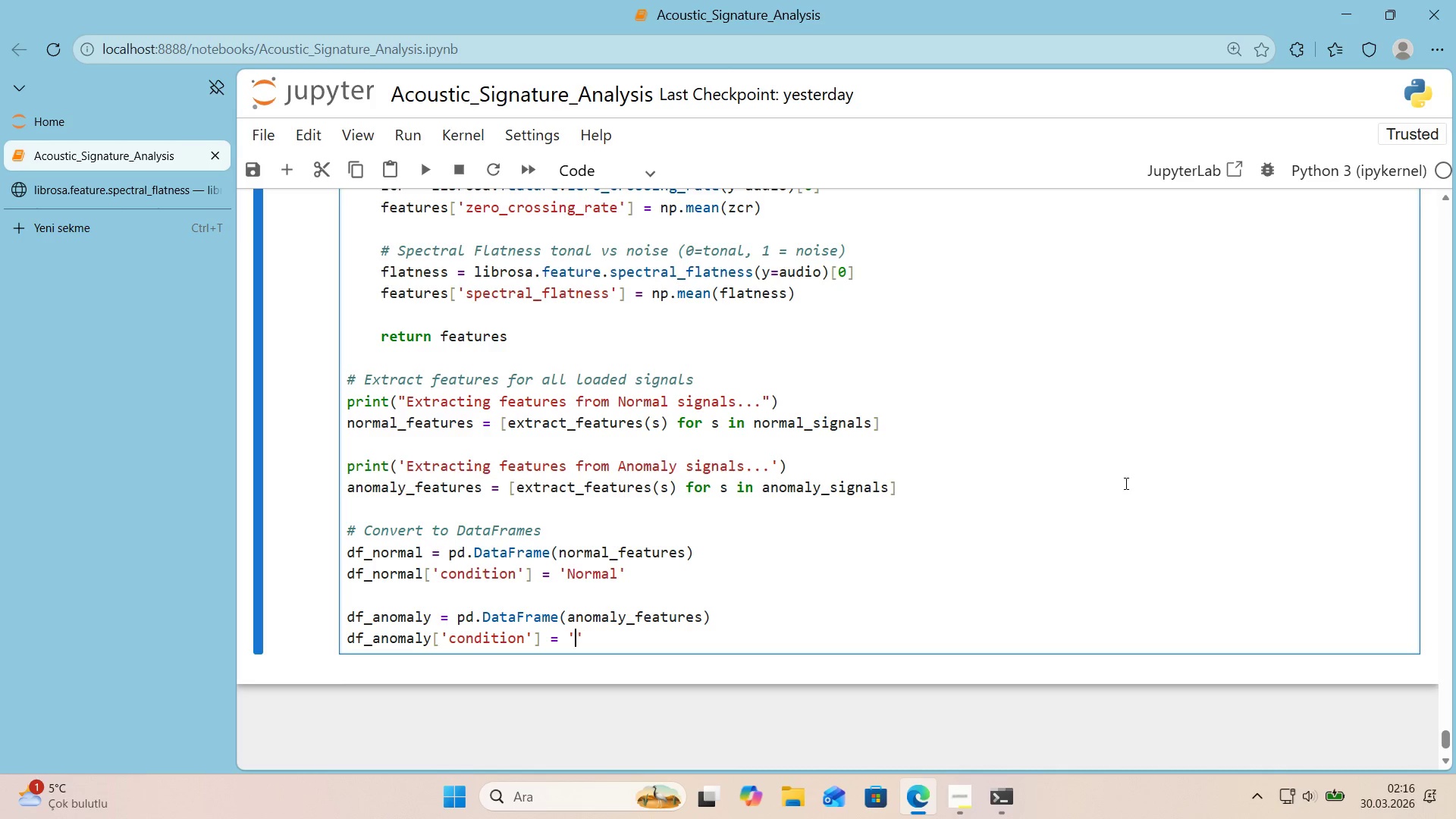 
type(Anomaly)
 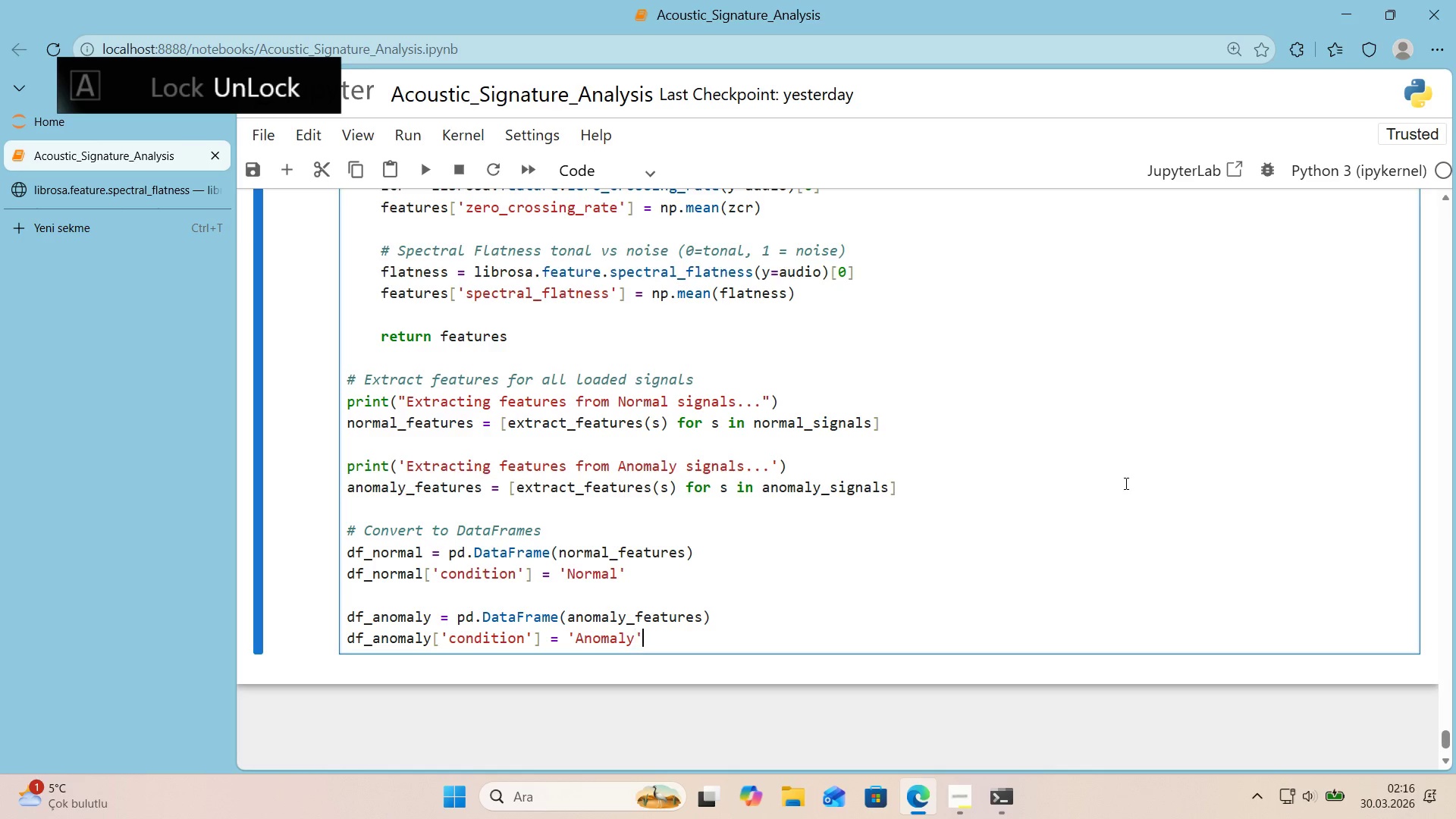 
key(ArrowRight)
 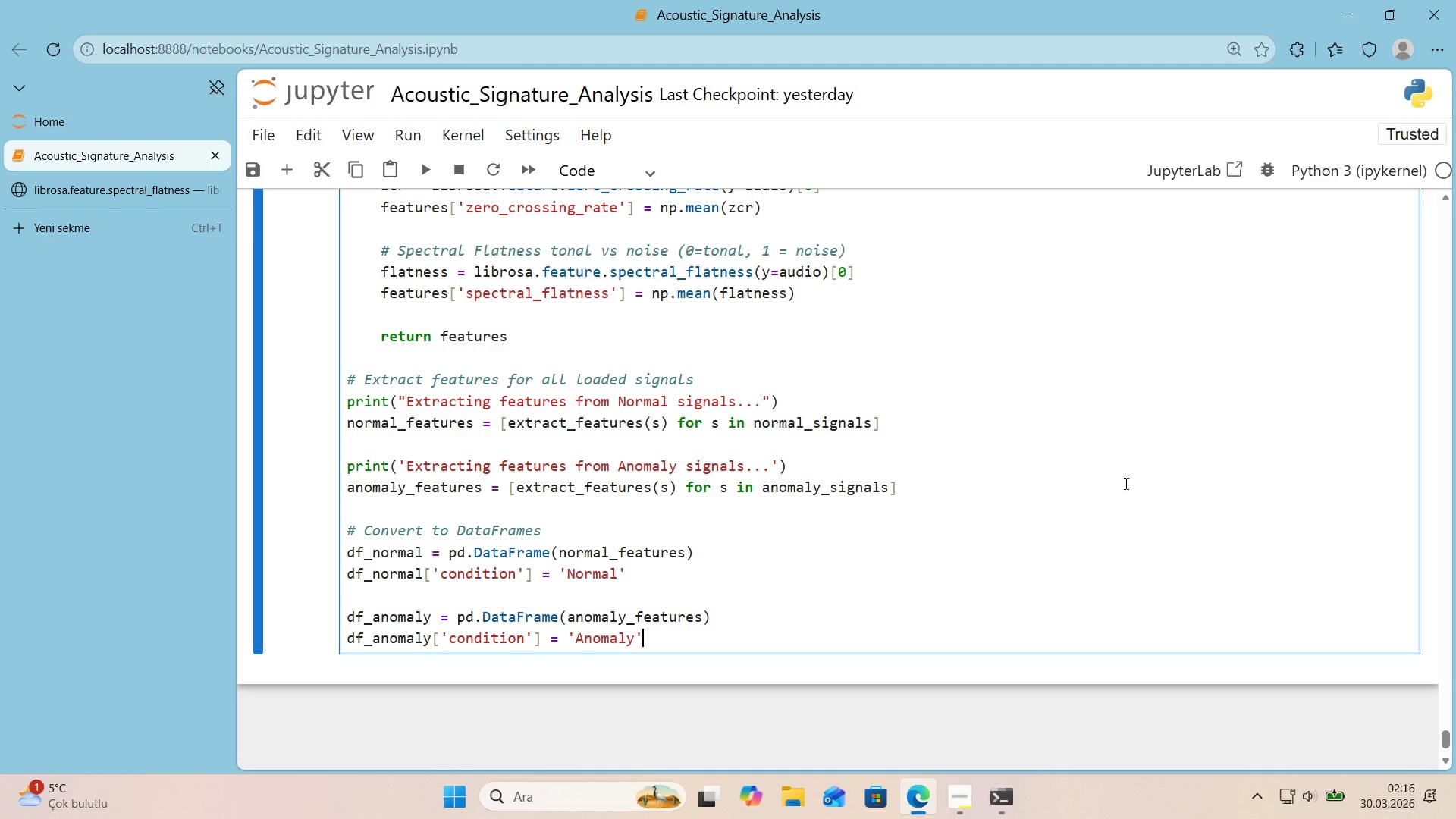 
key(Enter)
 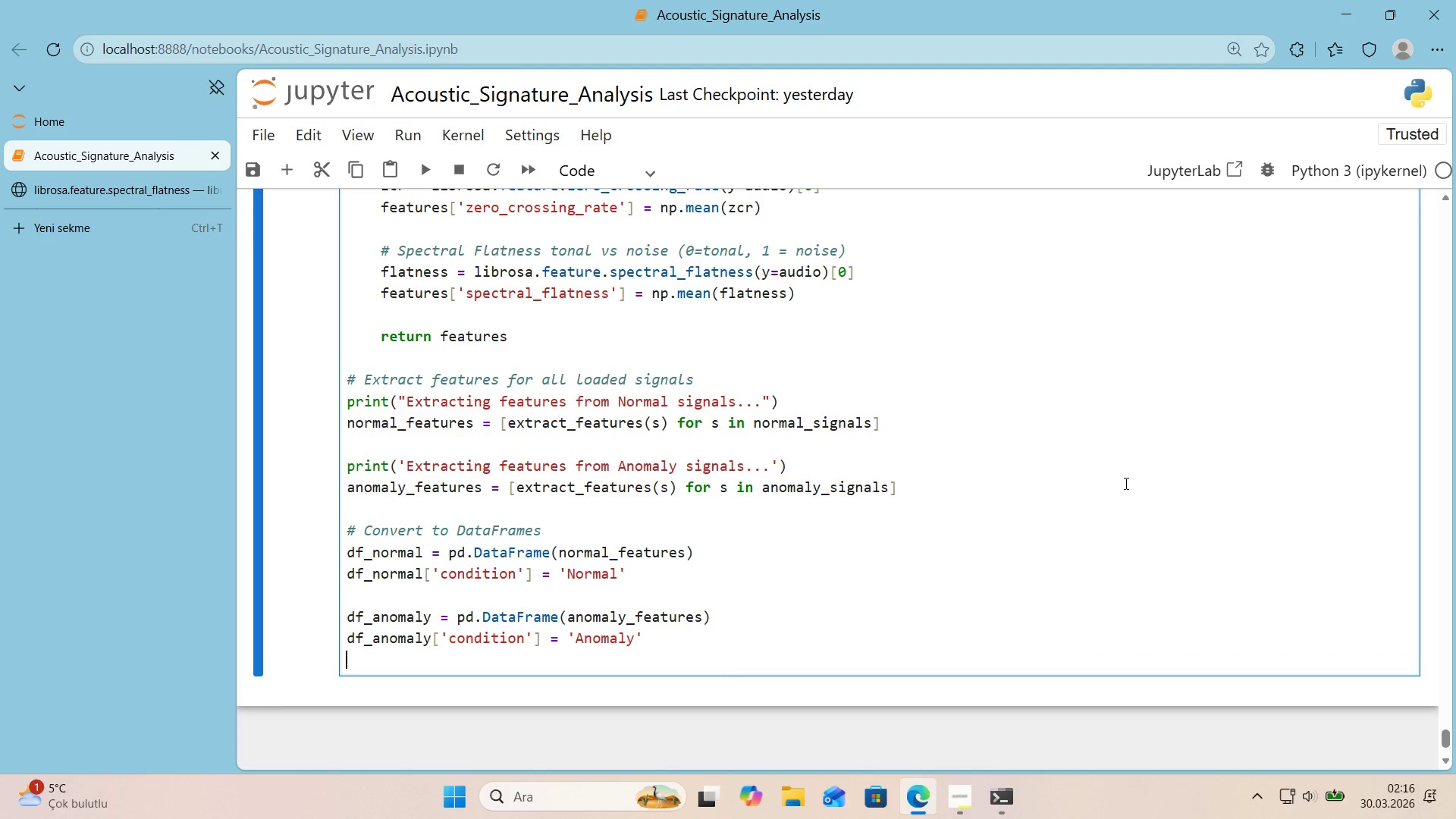 
key(Enter)
 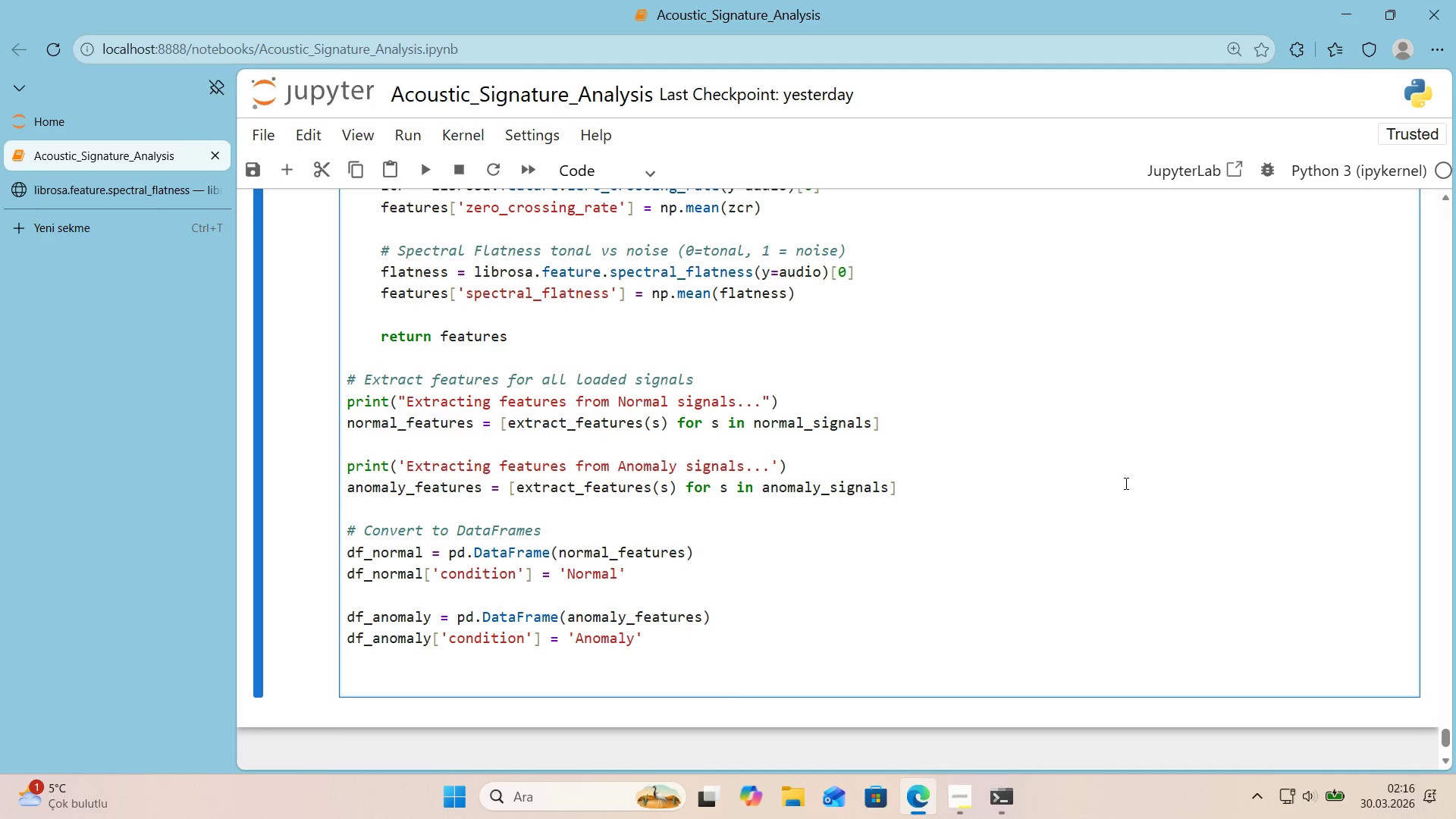 
type(df_features )
key(Backspace)
type( ) pd.ci)
key(Backspace)
type(oncat*()
 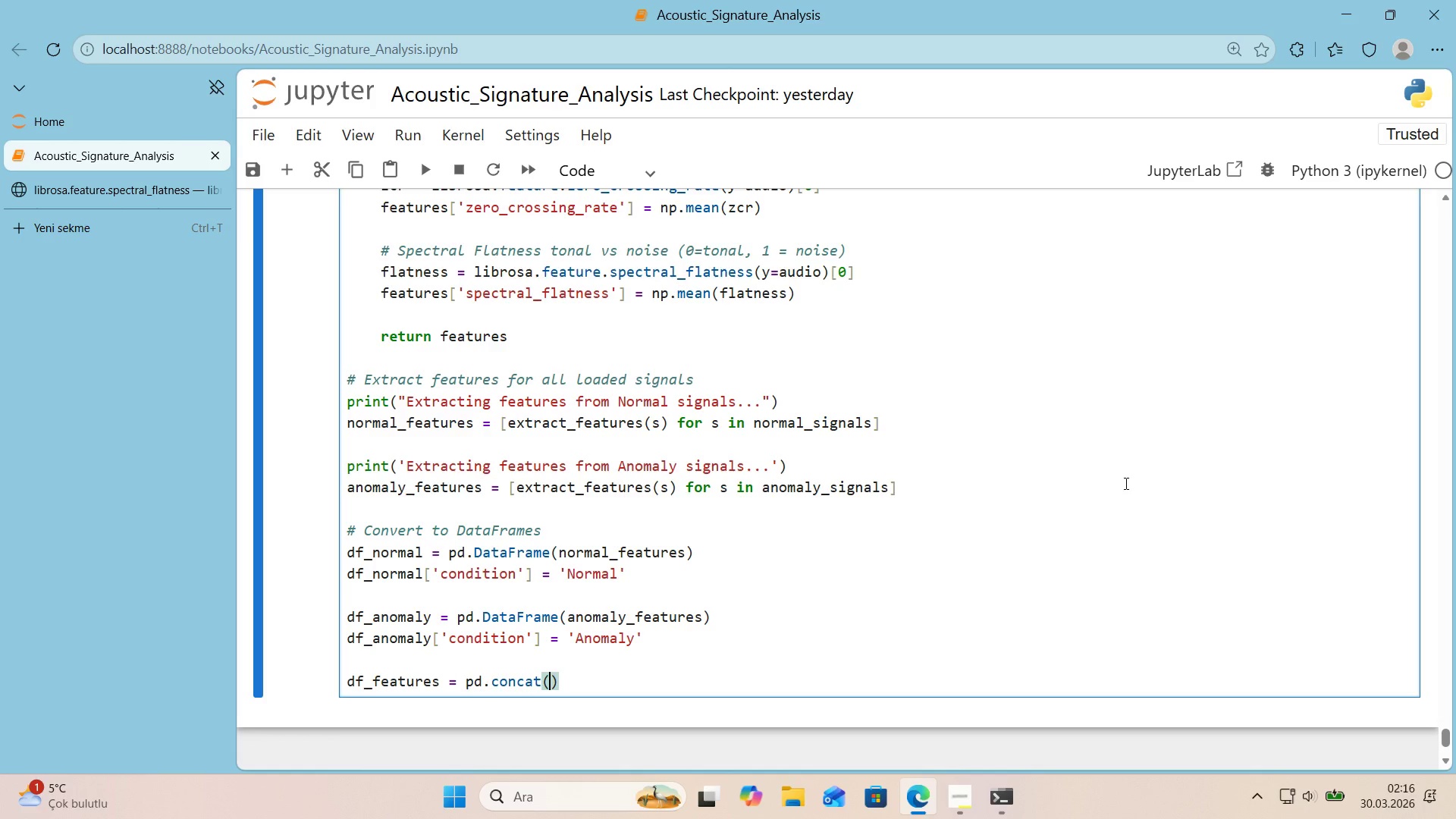 
 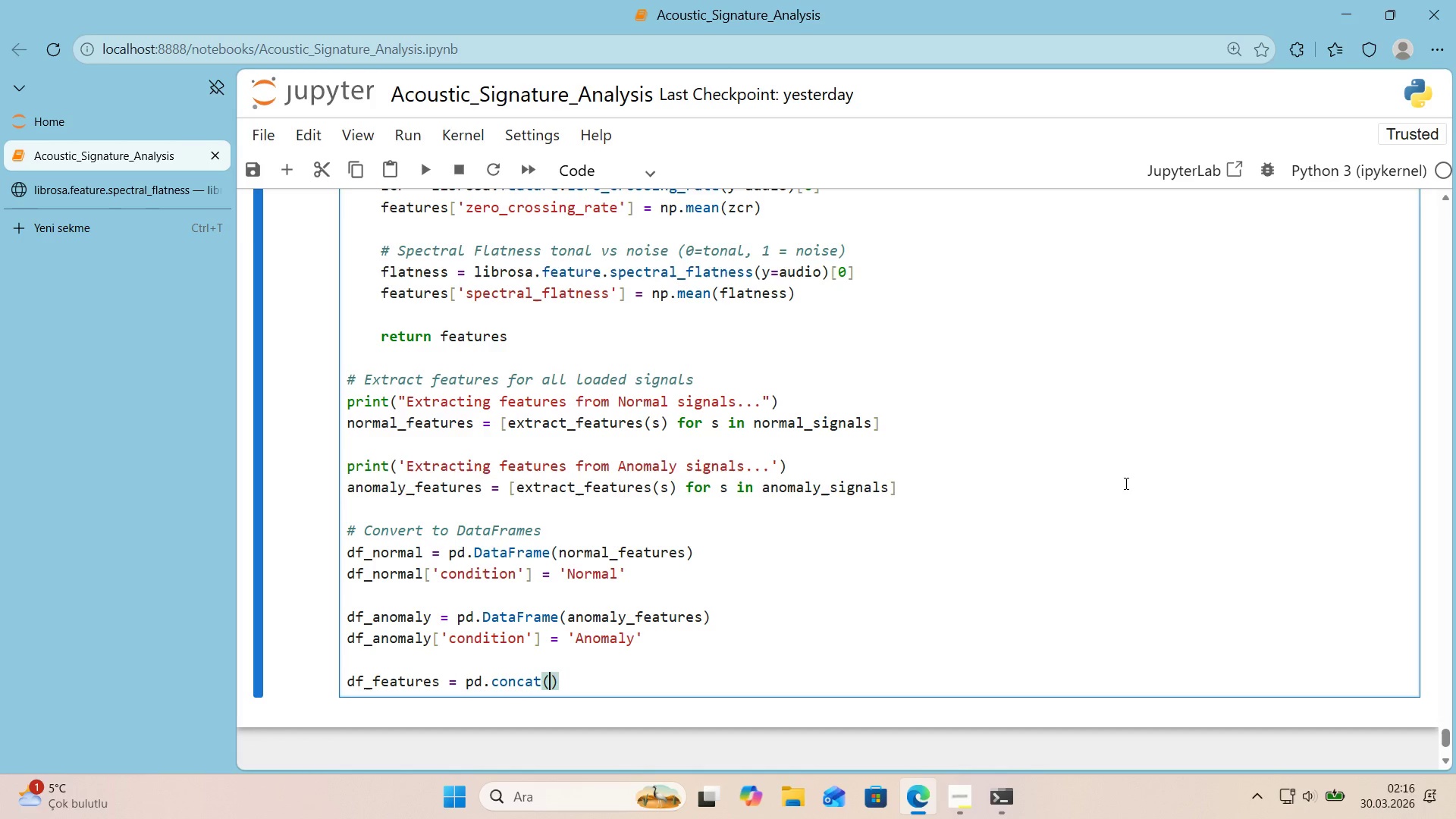 
key(ArrowLeft)
 